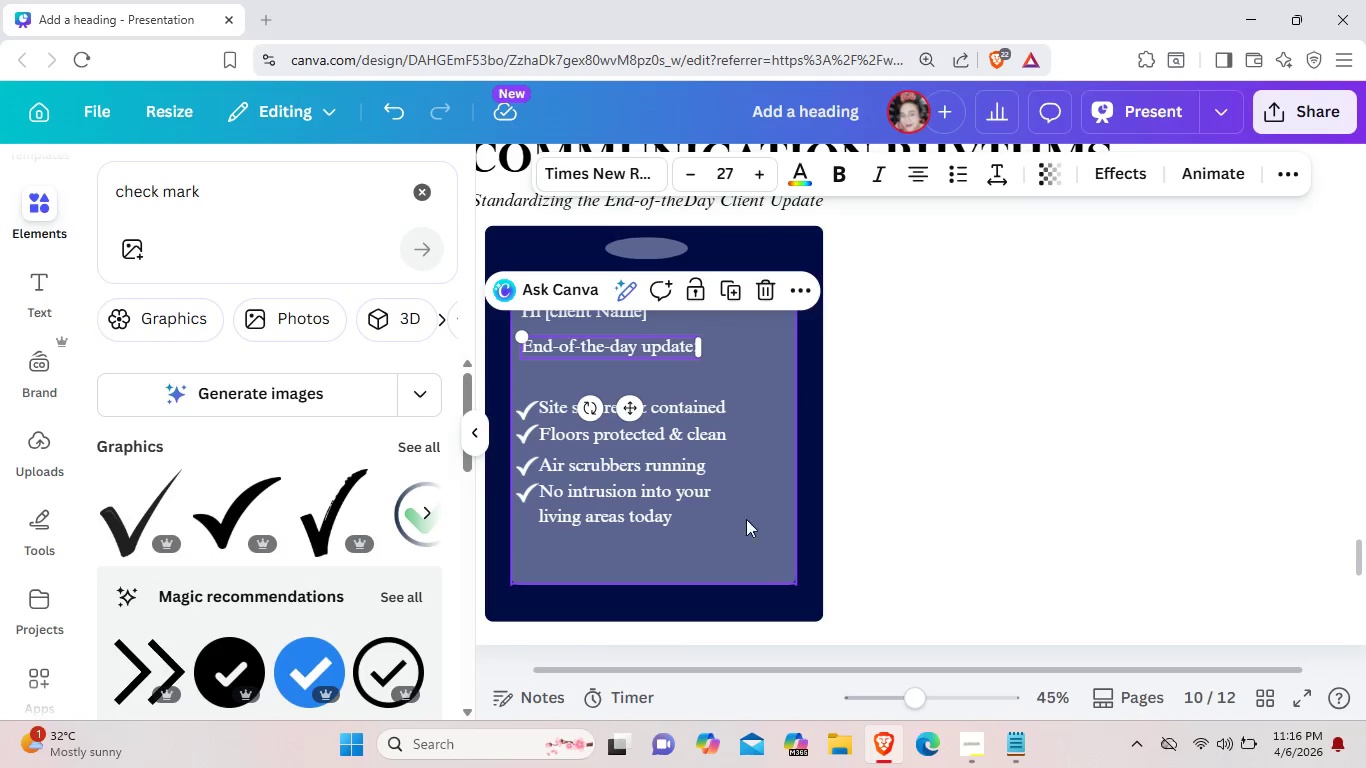 
left_click([738, 535])
 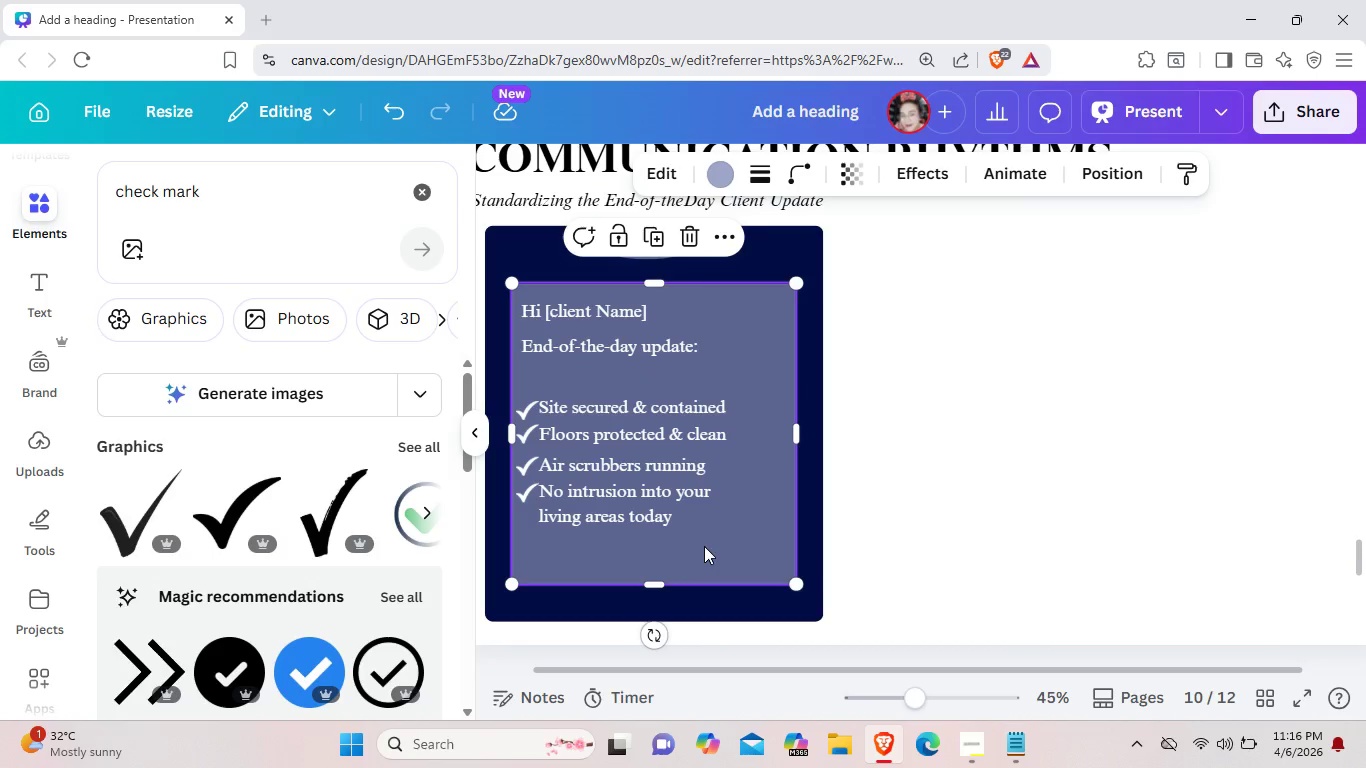 
left_click_drag(start_coordinate=[704, 546], to_coordinate=[697, 541])
 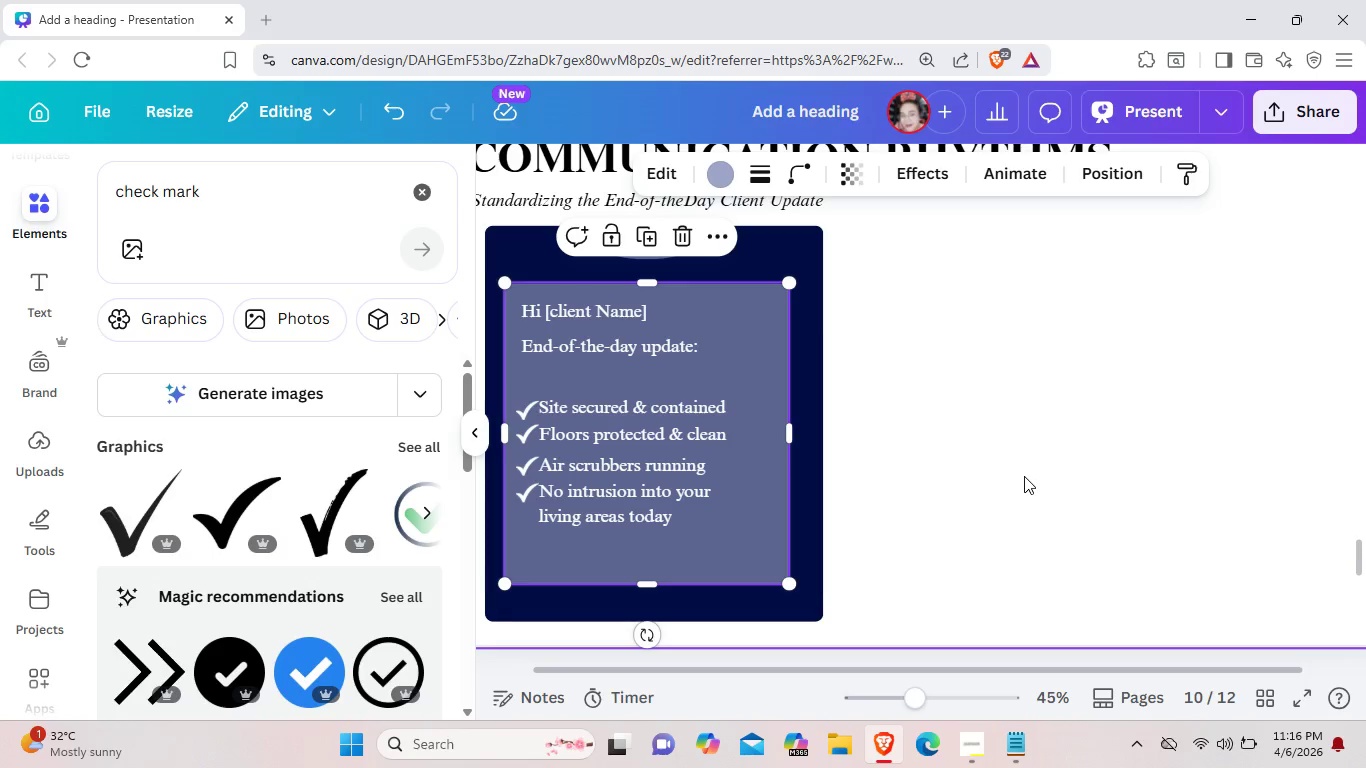 
left_click([1024, 476])
 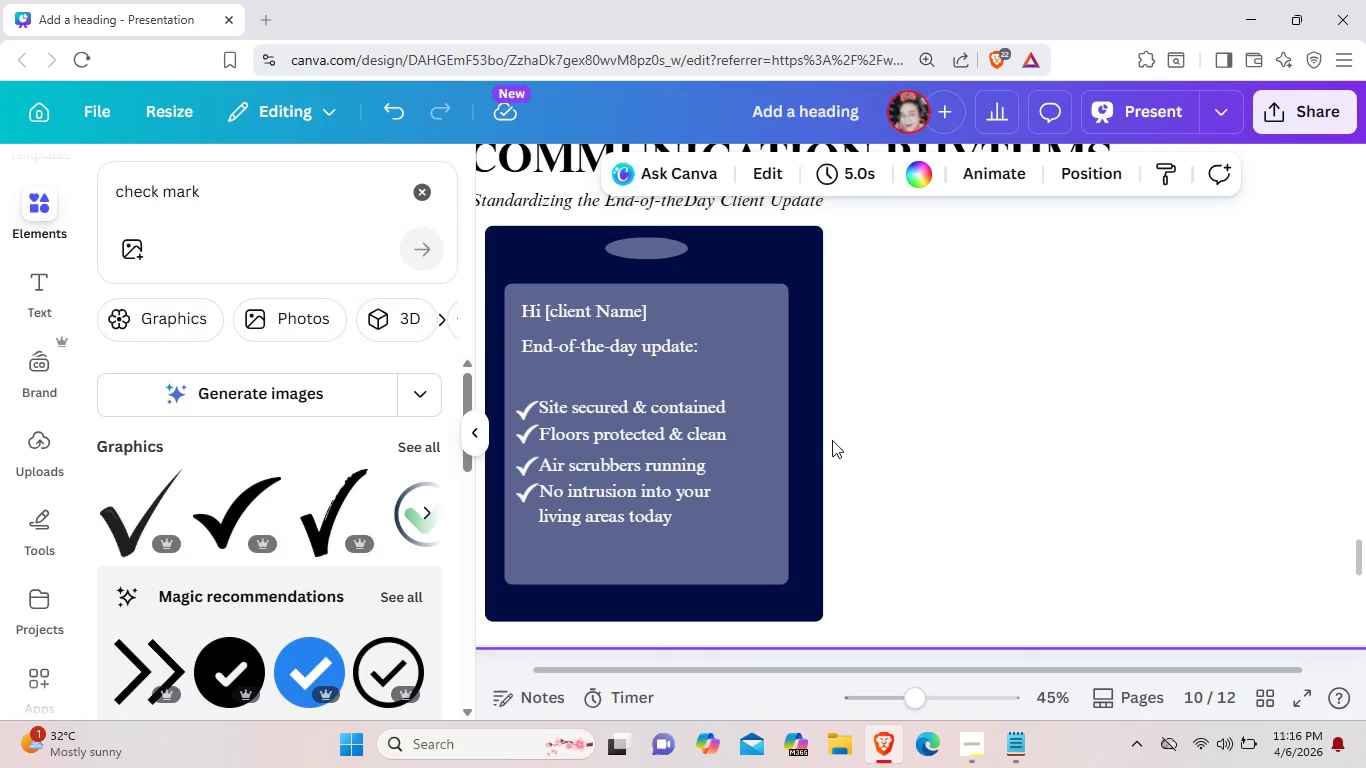 
left_click([821, 440])
 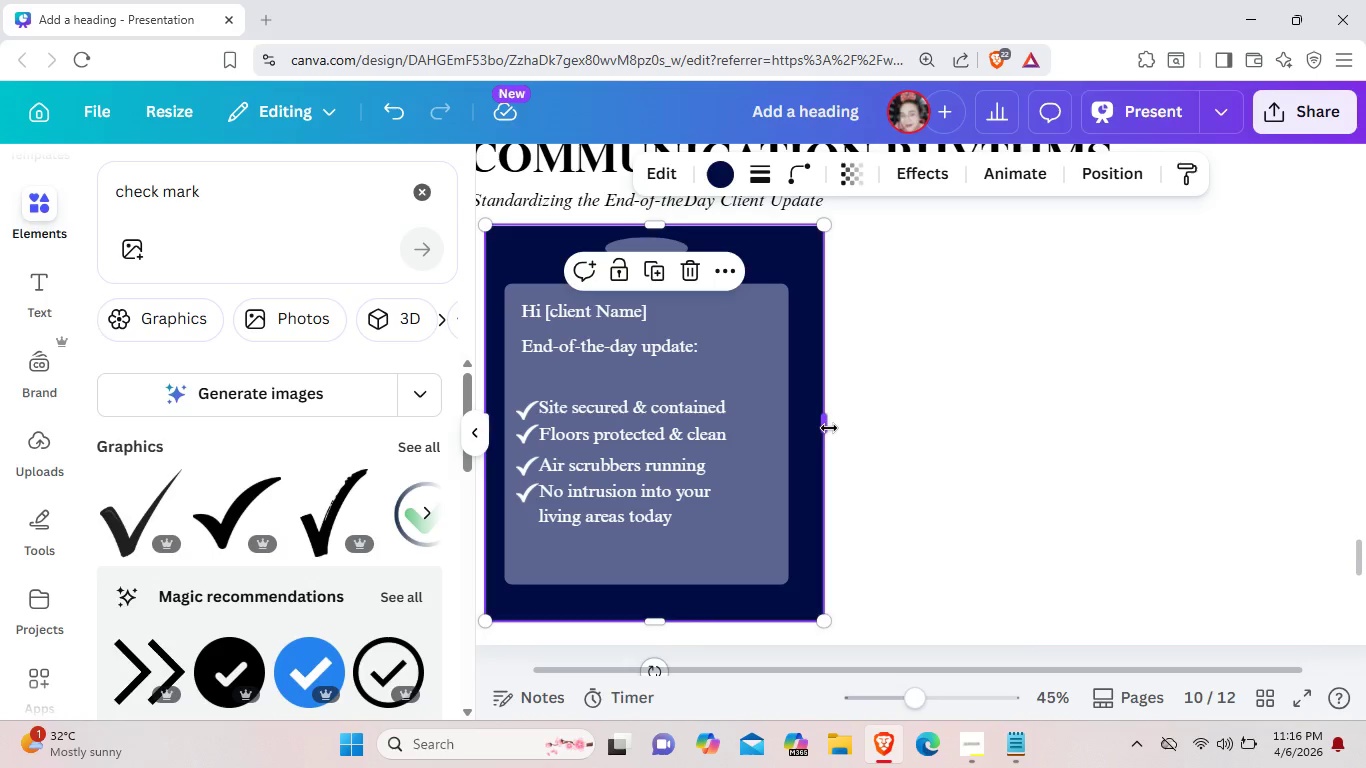 
left_click_drag(start_coordinate=[825, 429], to_coordinate=[840, 429])
 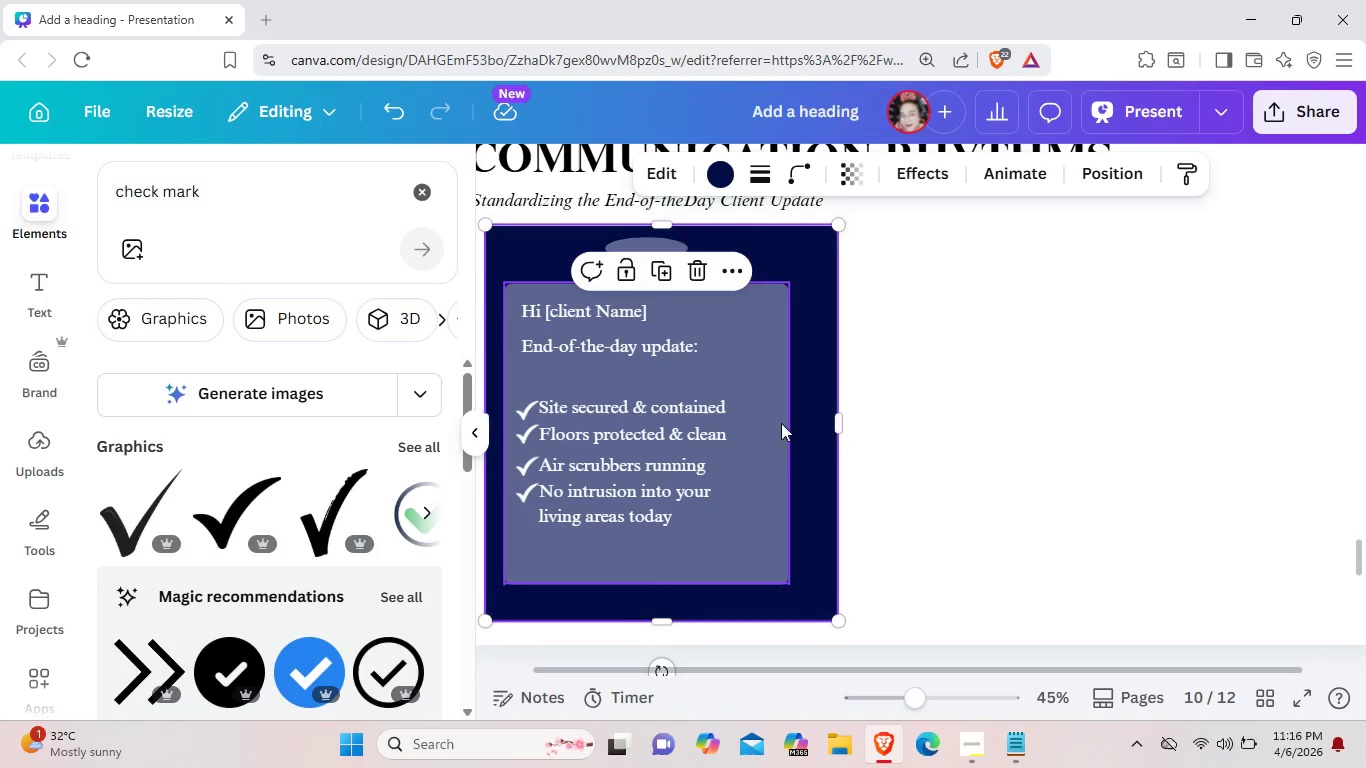 
left_click([781, 423])
 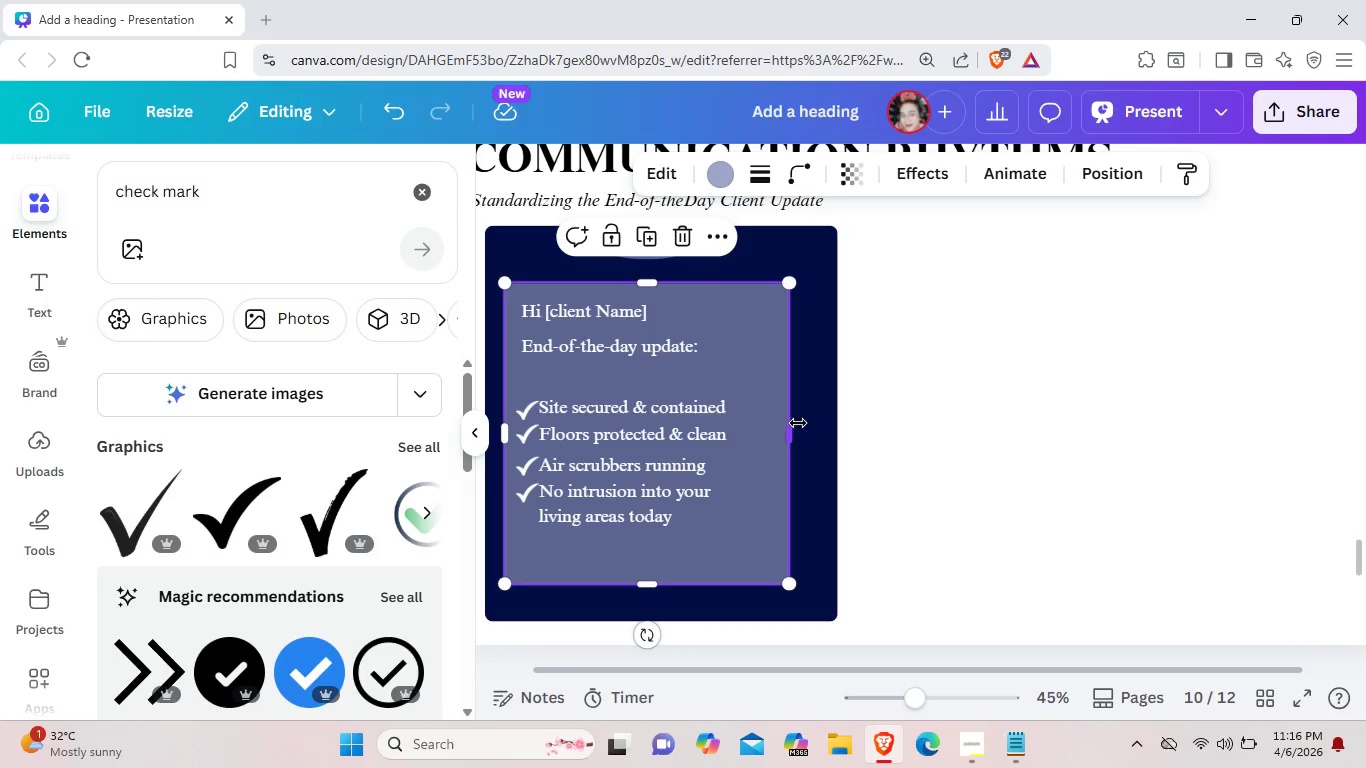 
left_click_drag(start_coordinate=[794, 423], to_coordinate=[813, 426])
 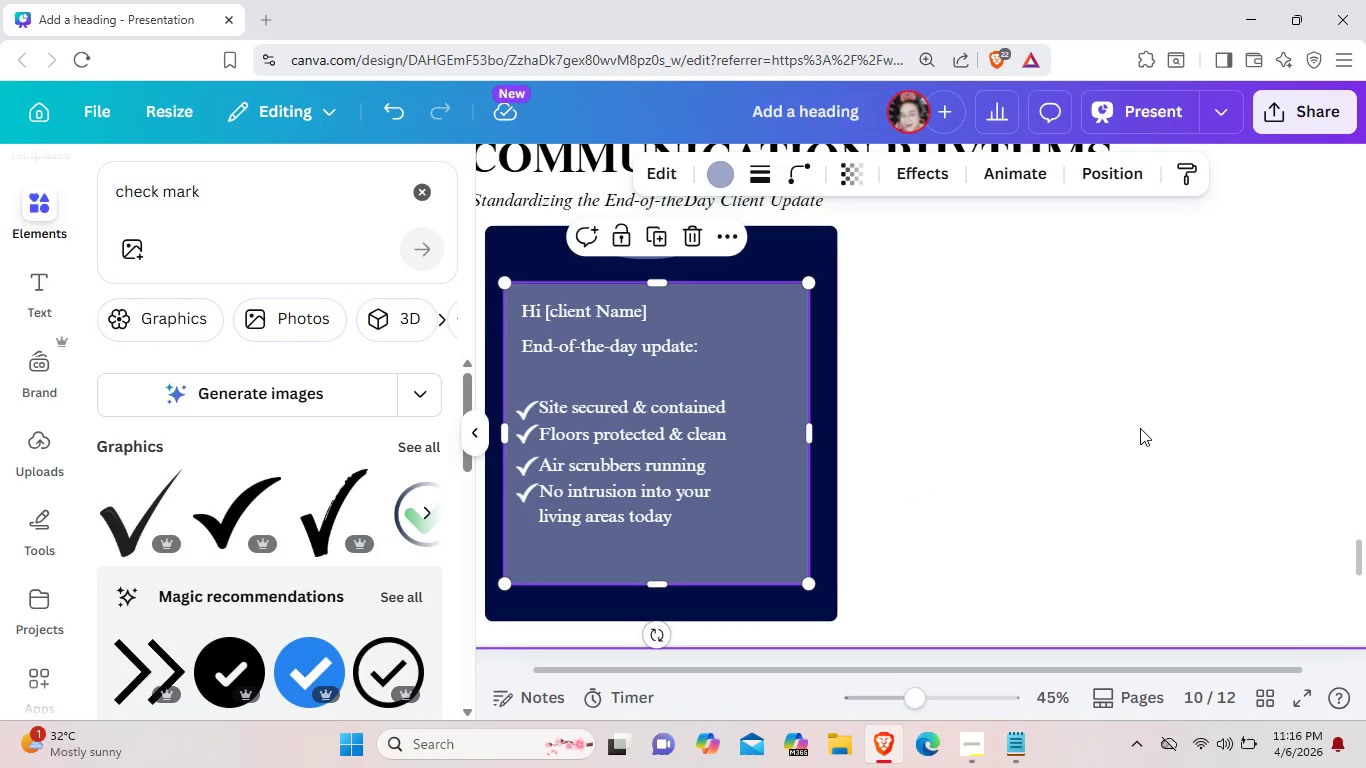 
left_click([1140, 428])
 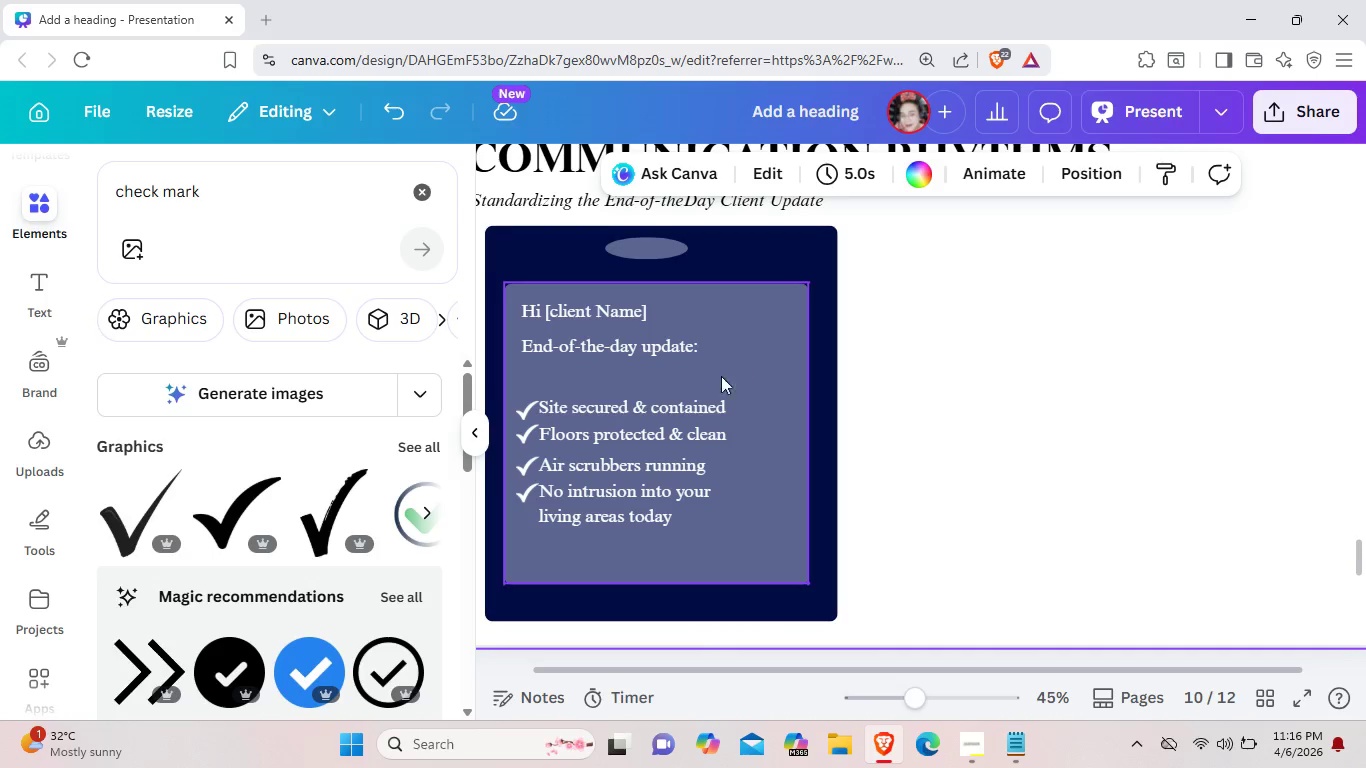 
left_click([692, 420])
 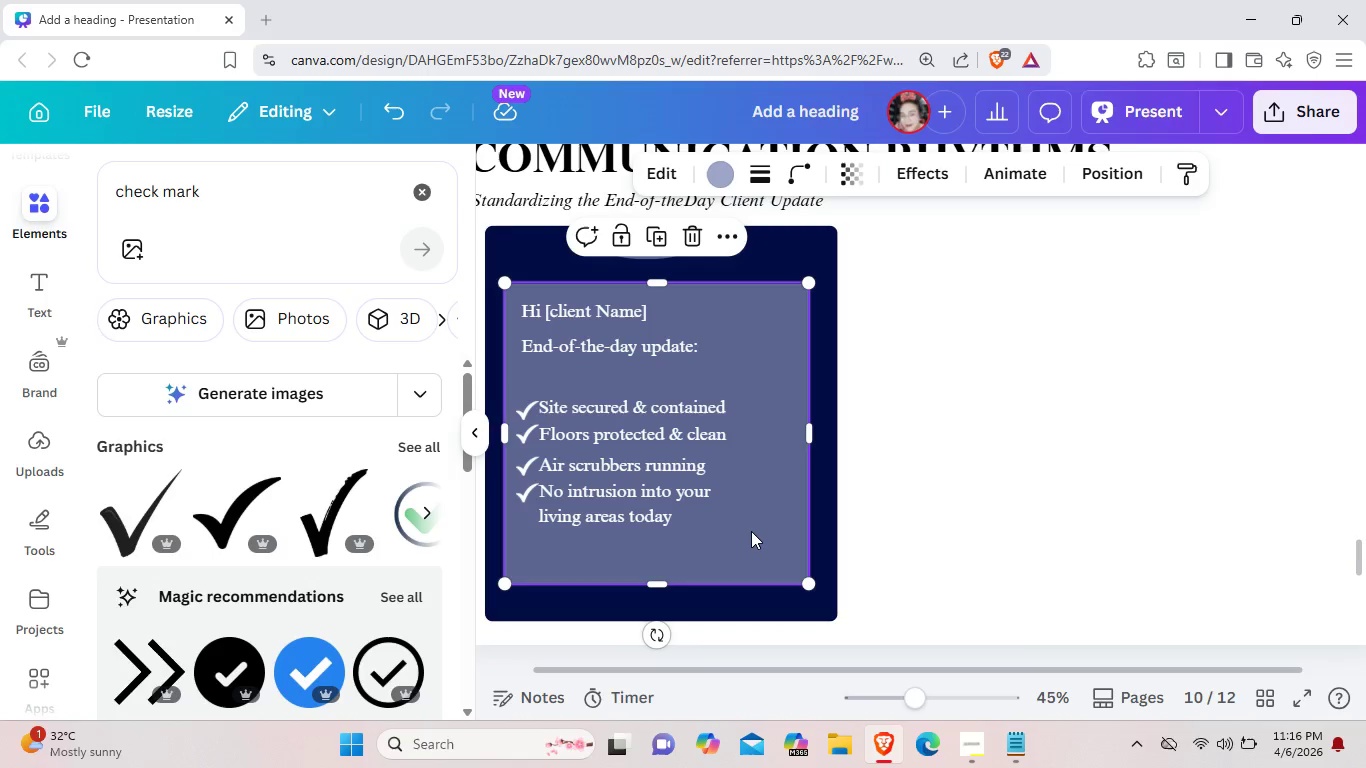 
right_click([751, 531])
 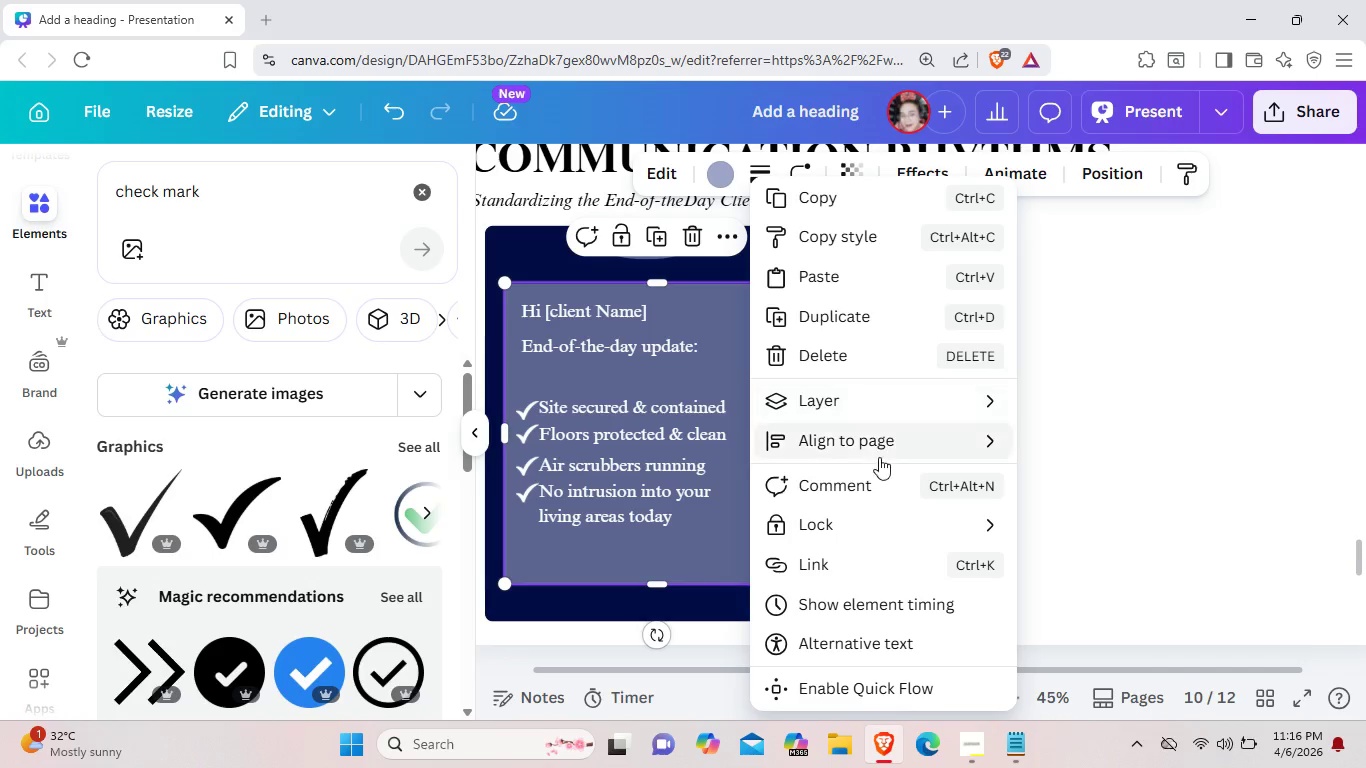 
mouse_move([896, 531])
 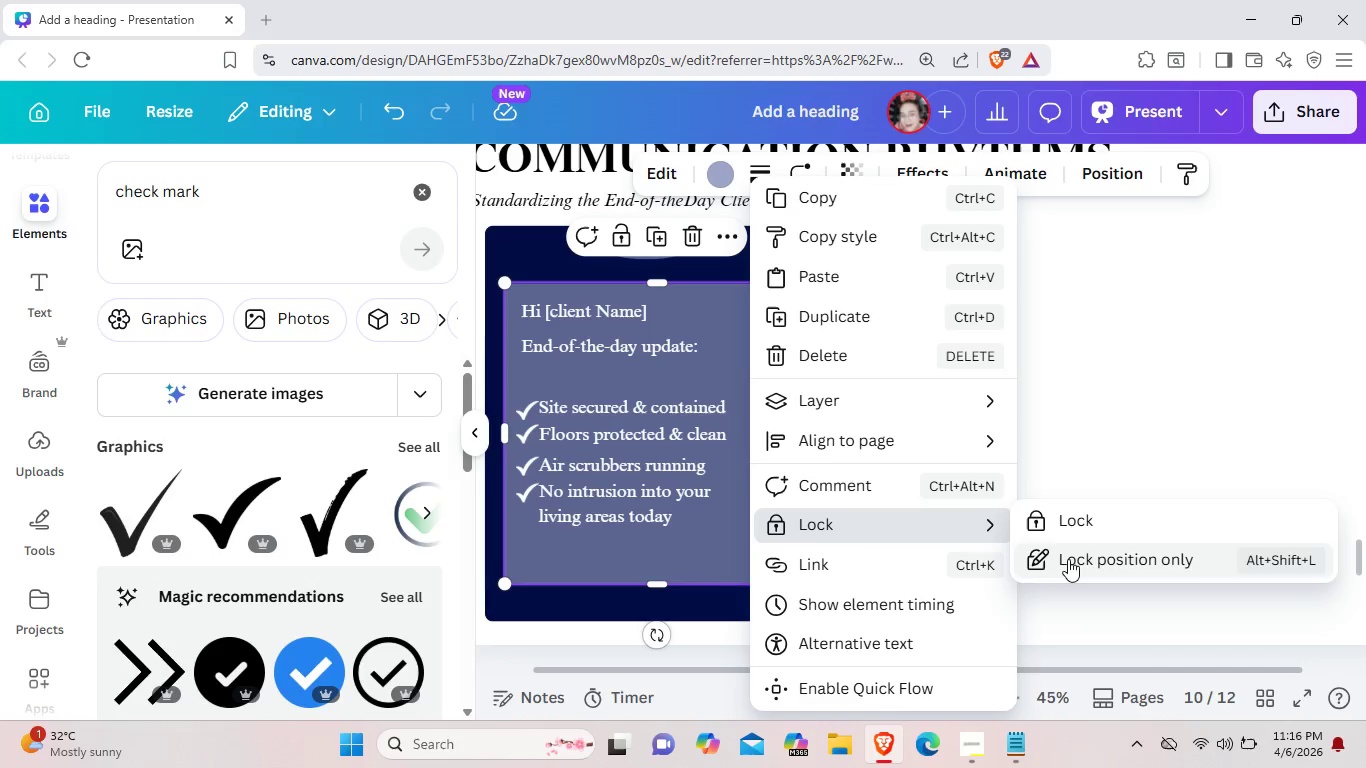 
left_click([1068, 559])
 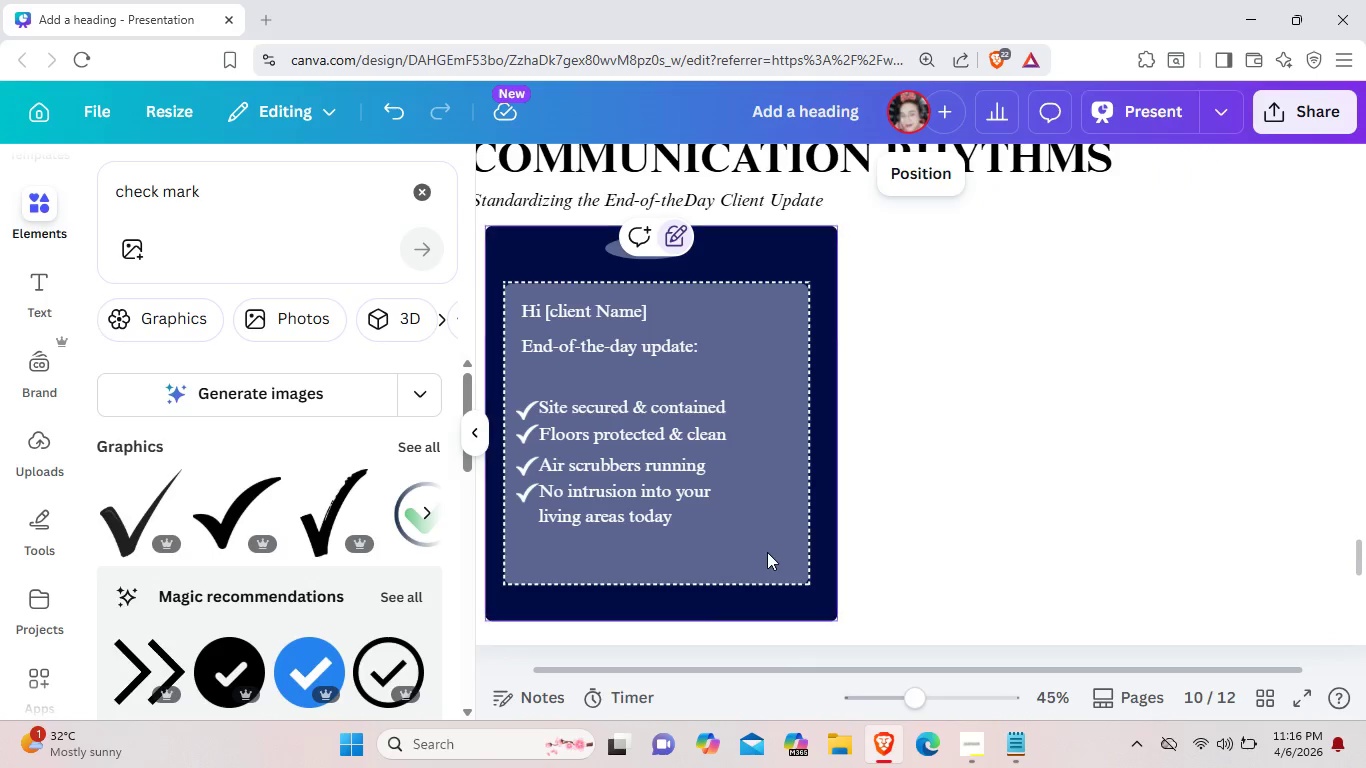 
left_click([767, 552])
 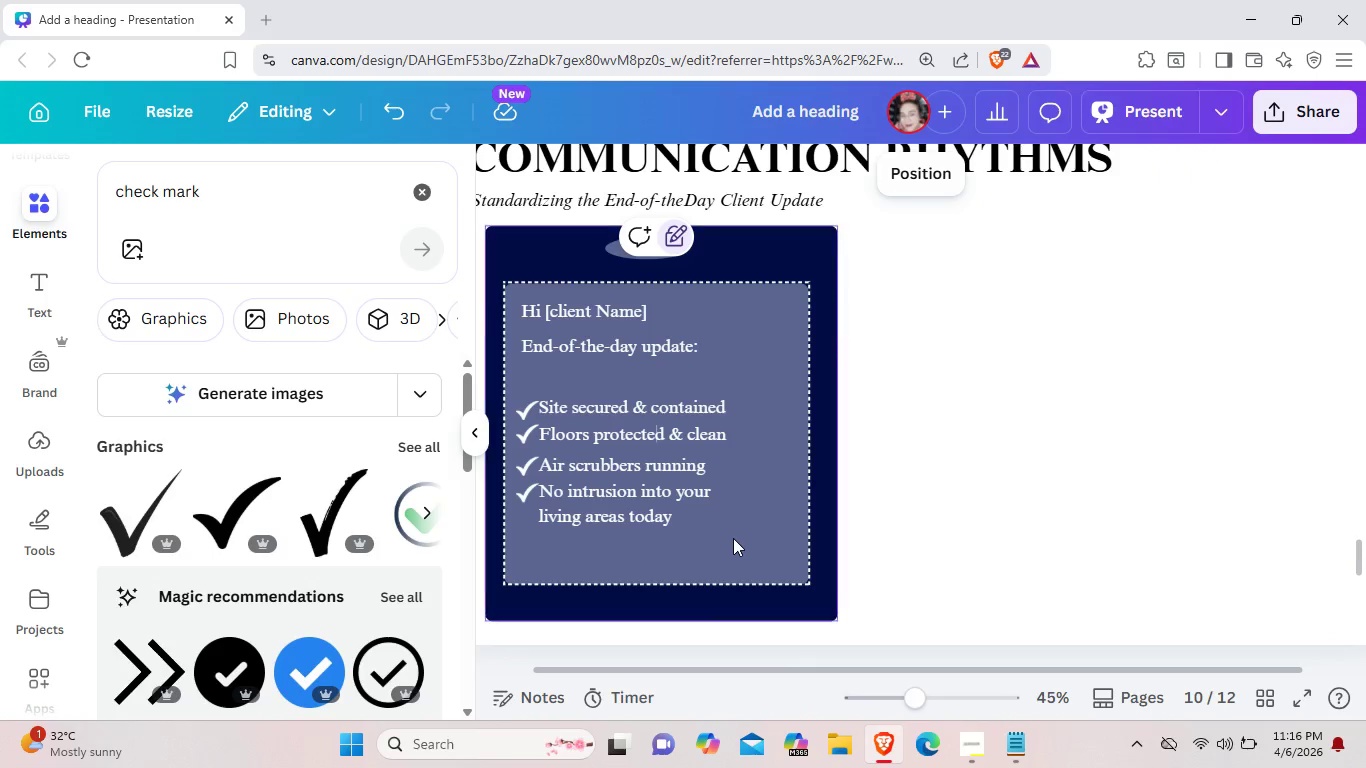 
left_click_drag(start_coordinate=[740, 542], to_coordinate=[517, 303])
 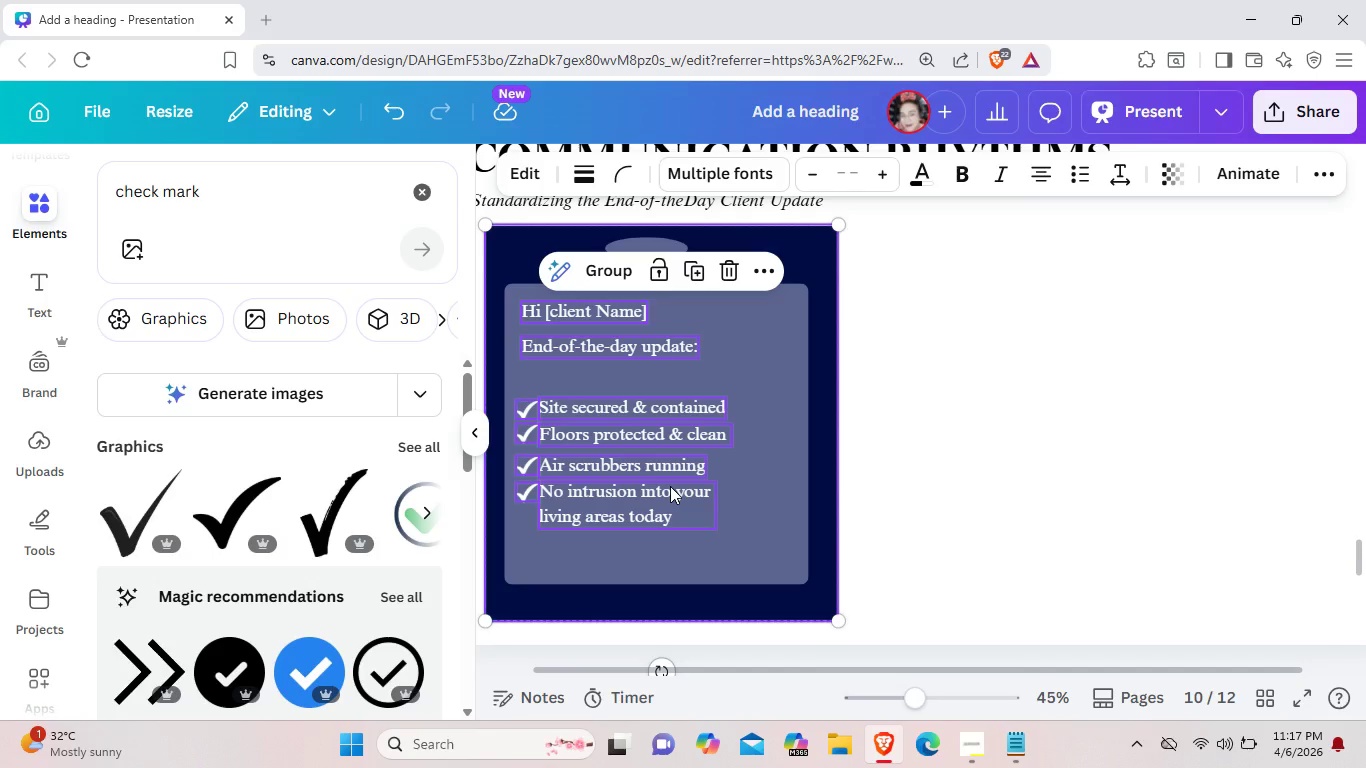 
wait(10.7)
 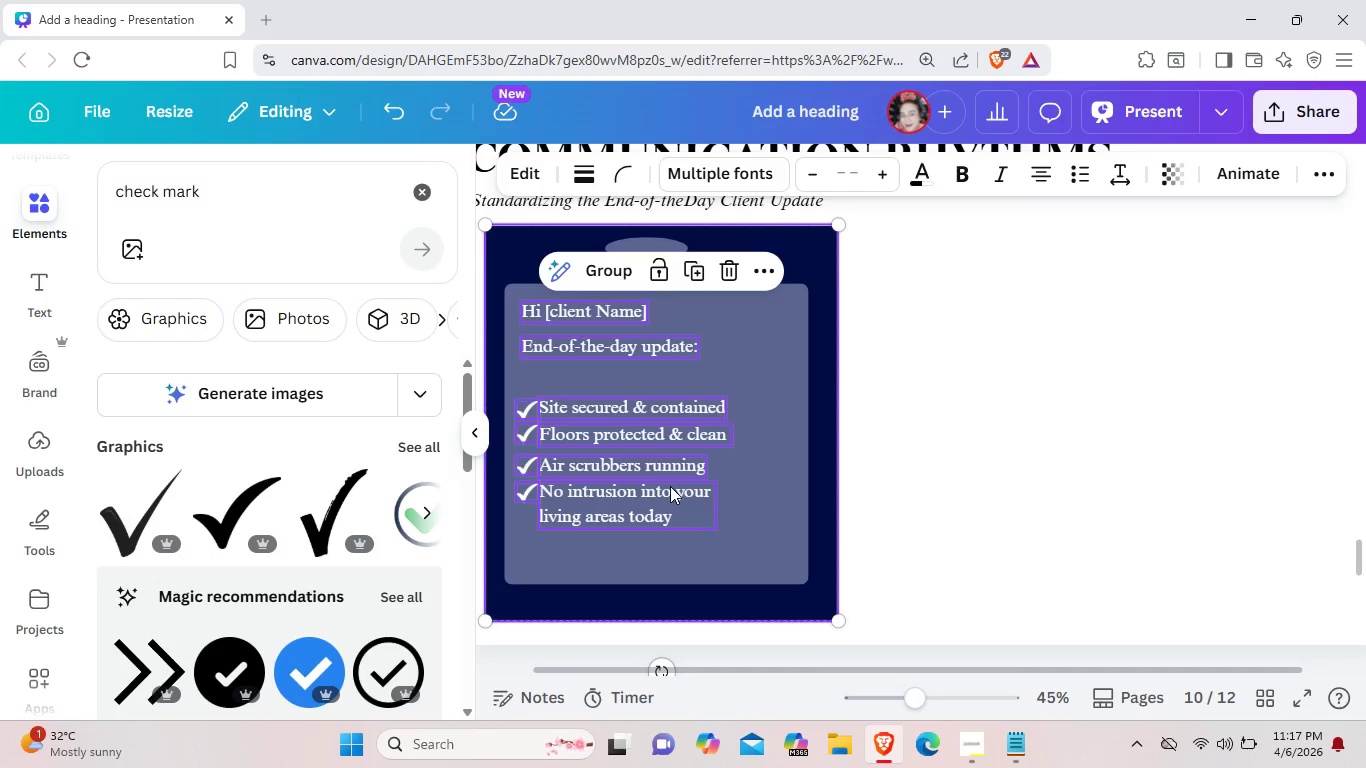 
left_click([817, 179])
 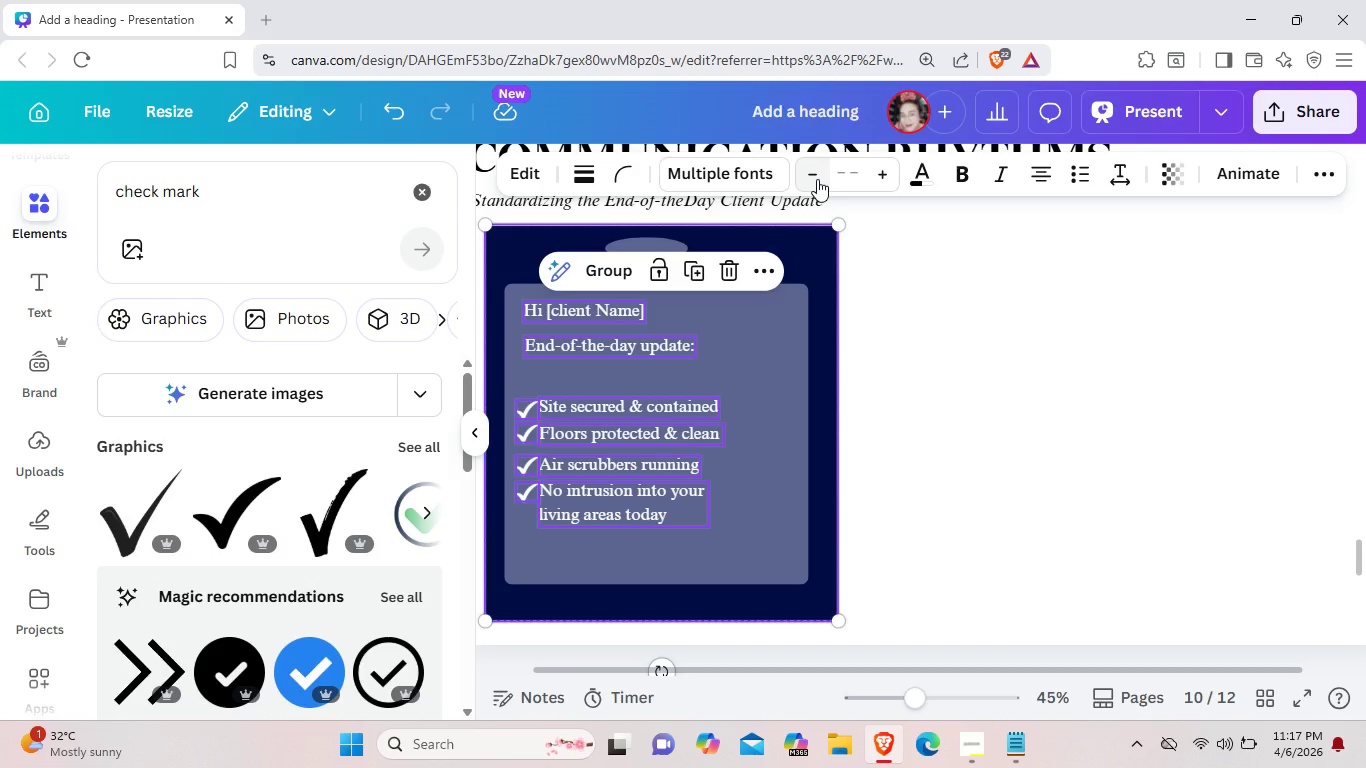 
left_click([817, 179])
 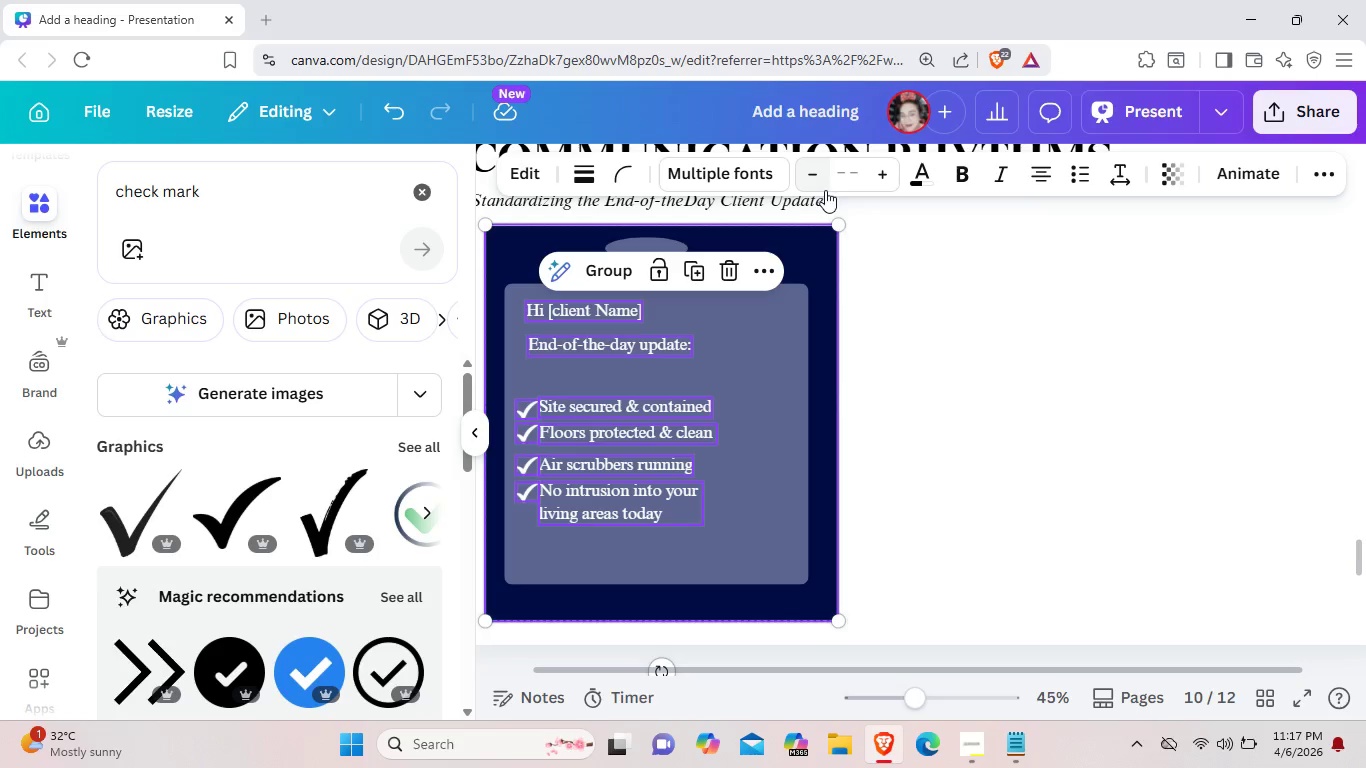 
left_click([915, 350])
 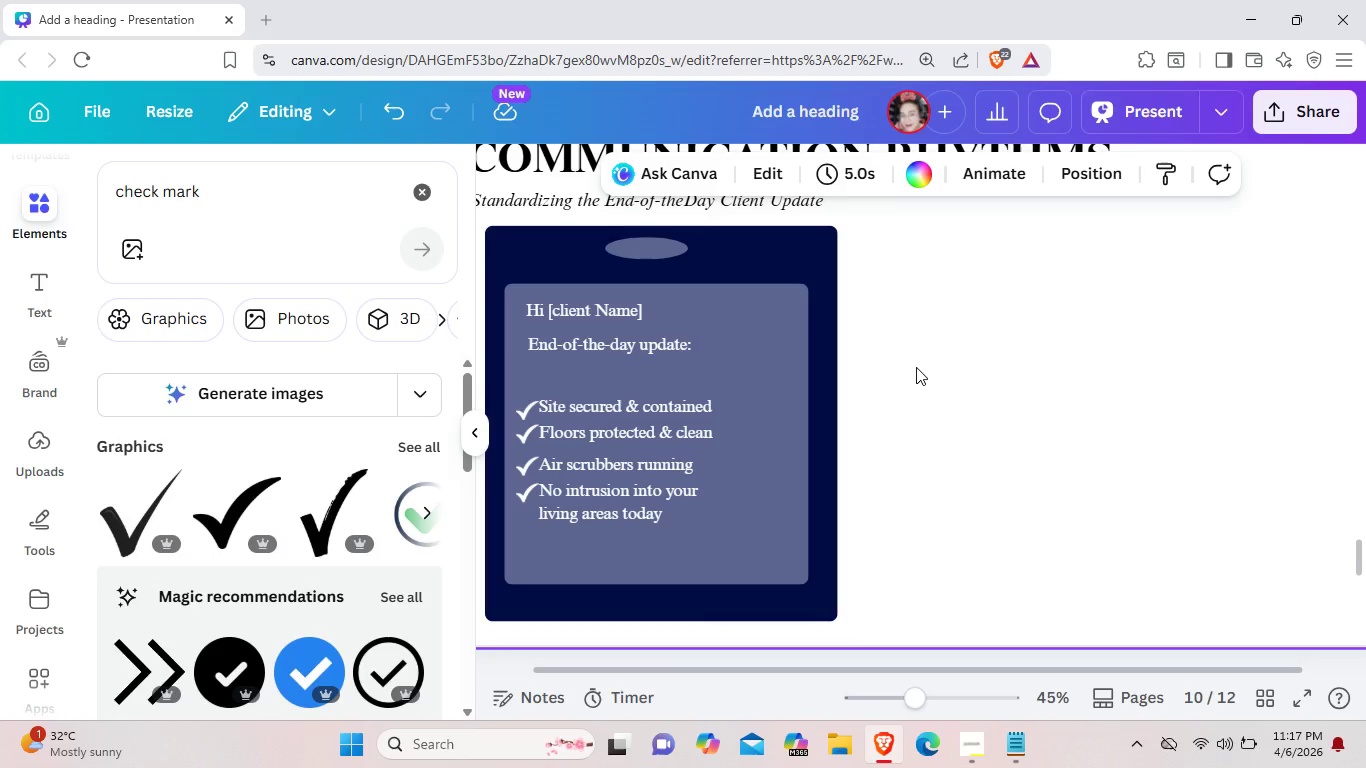 
wait(9.12)
 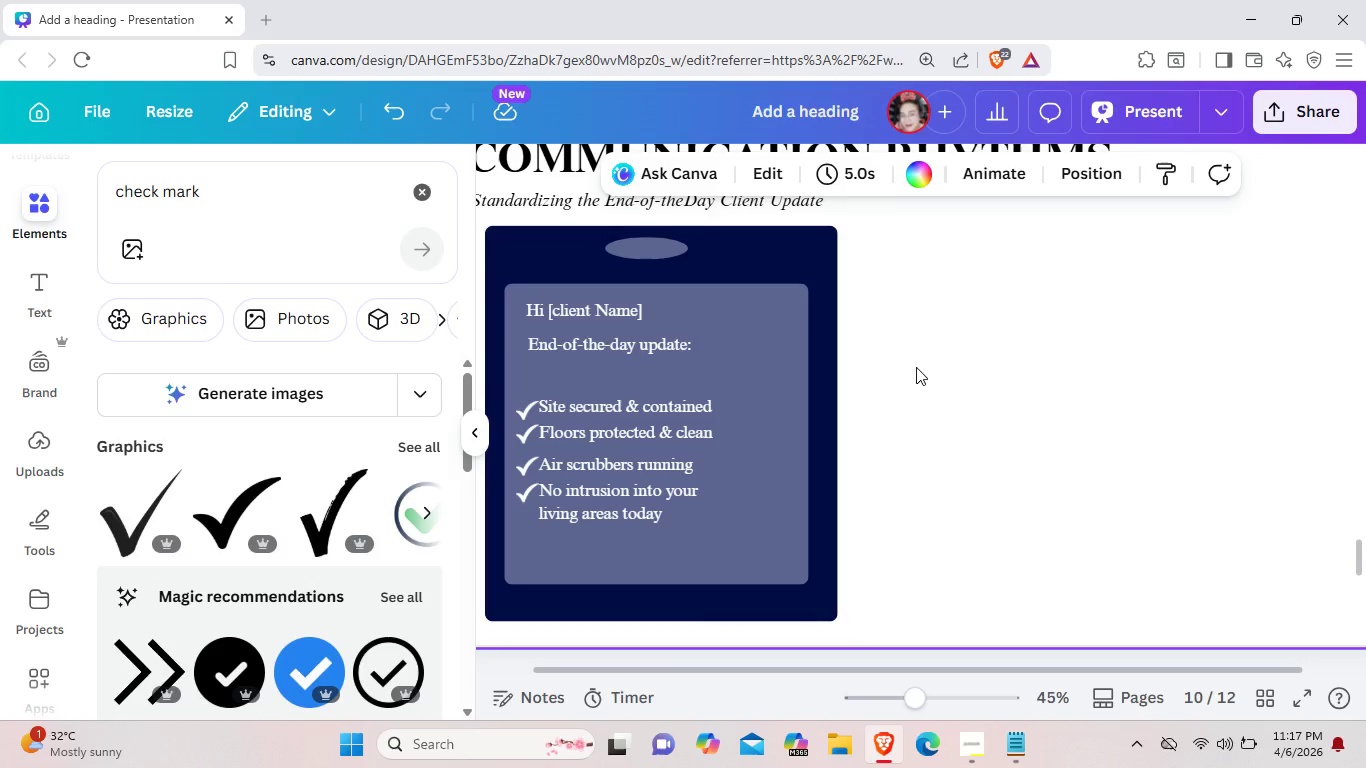 
left_click([700, 519])
 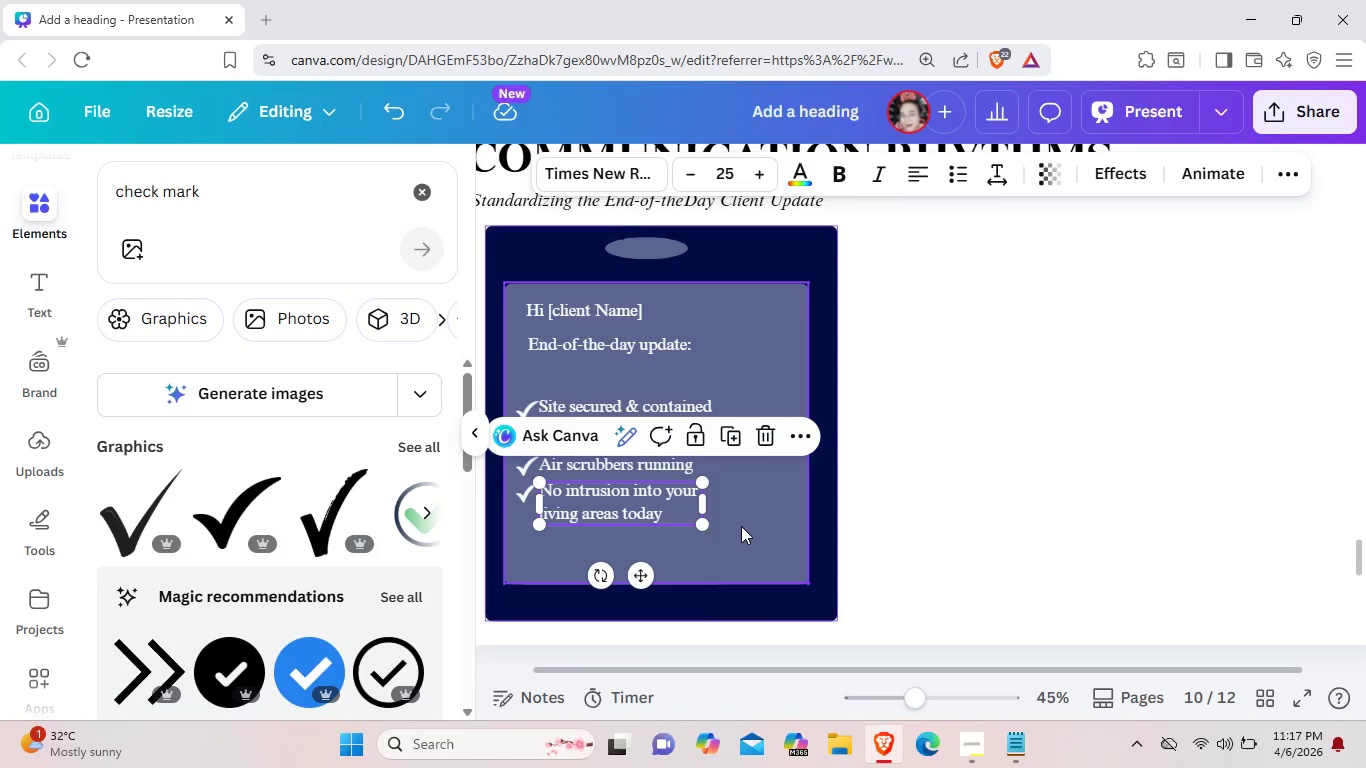 
left_click([741, 526])
 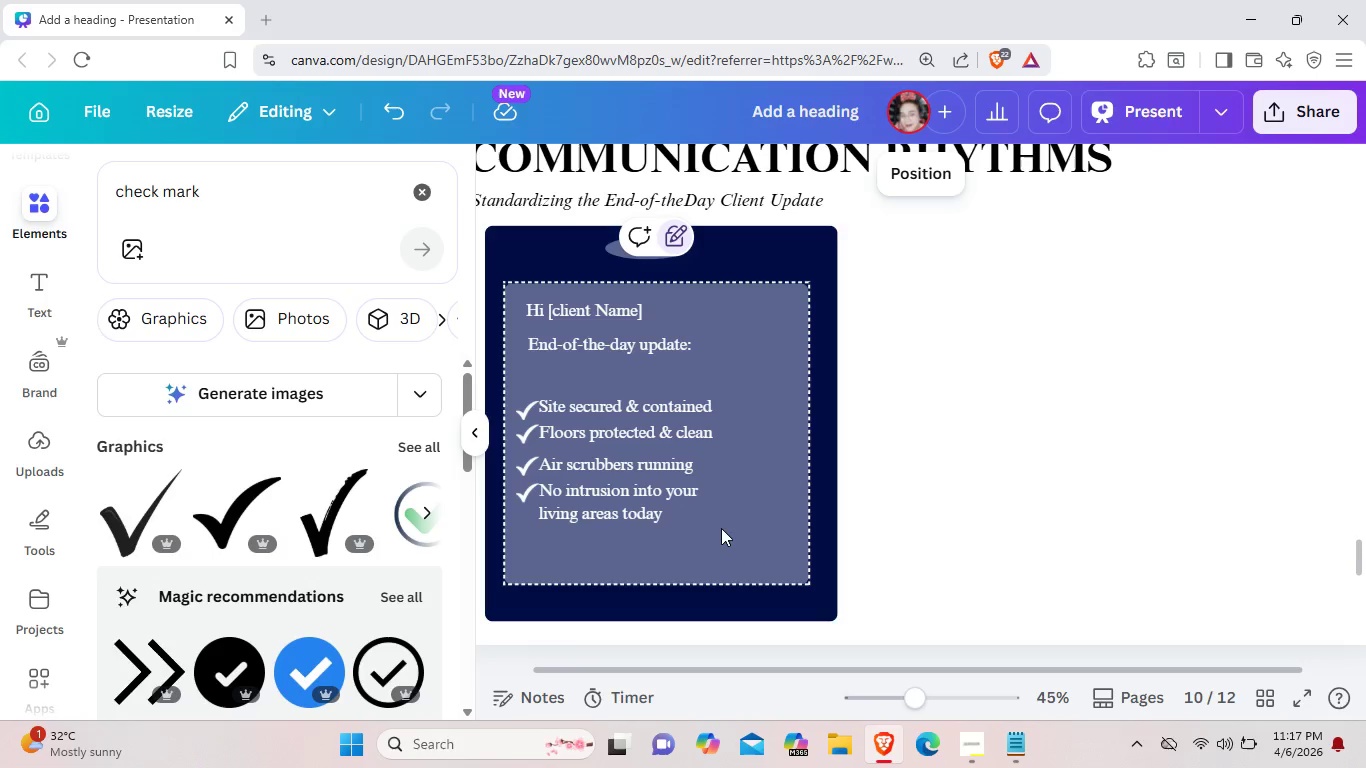 
left_click([721, 528])
 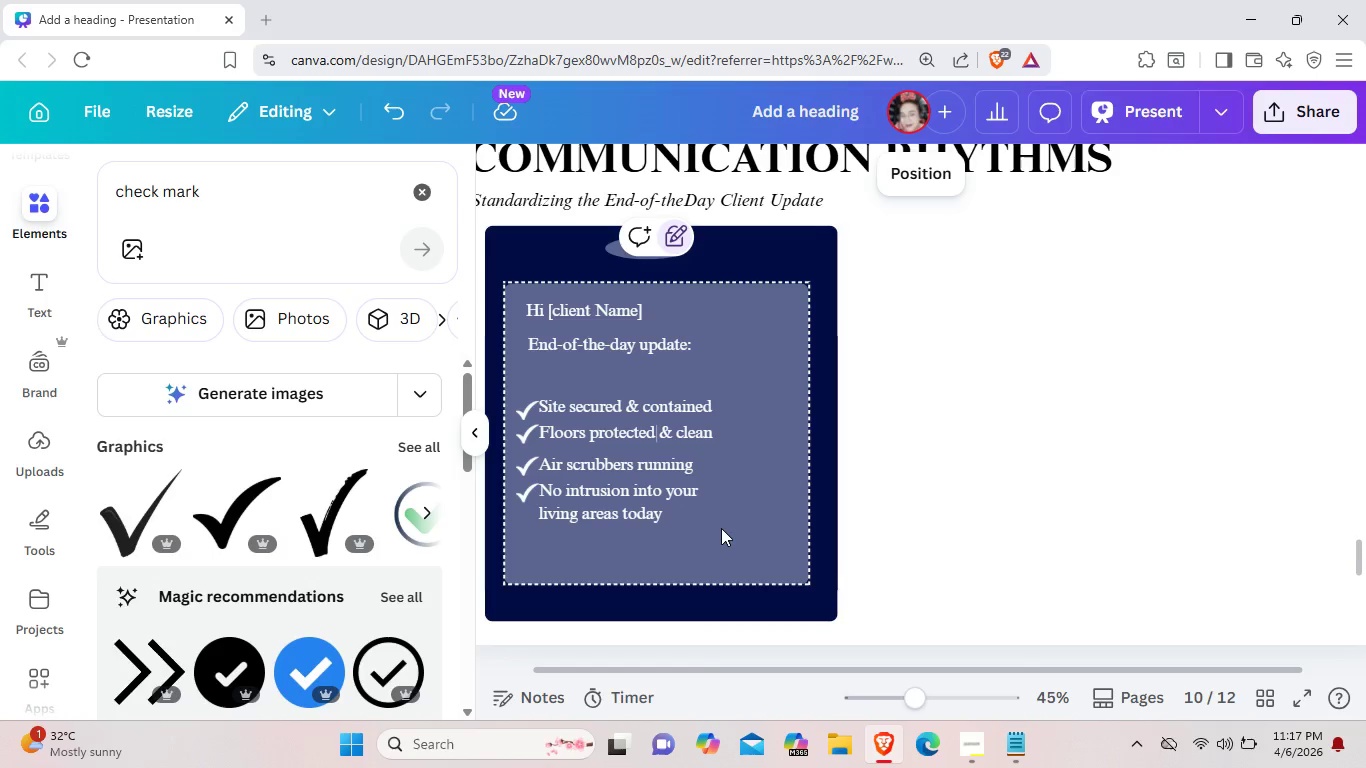 
left_click([938, 499])
 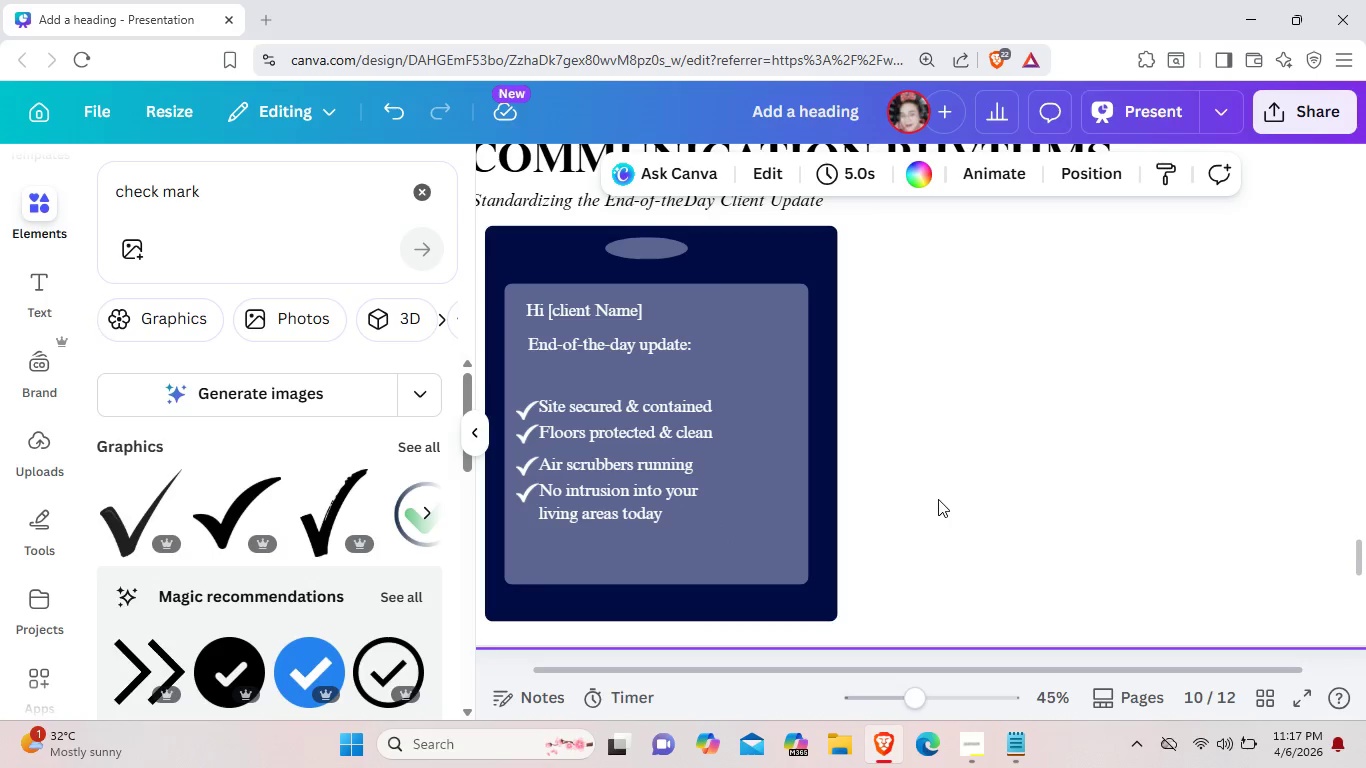 
scroll: coordinate [938, 499], scroll_direction: up, amount: 1.0
 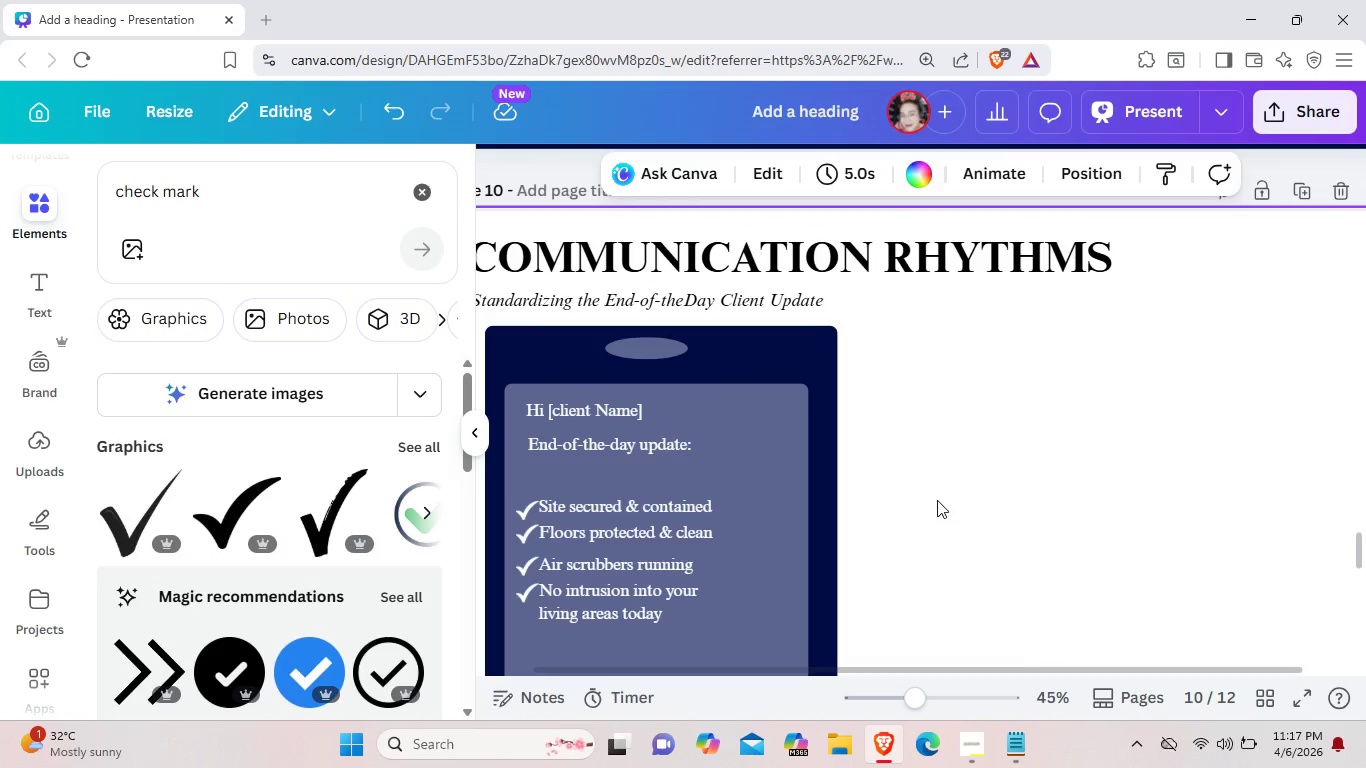 
wait(8.91)
 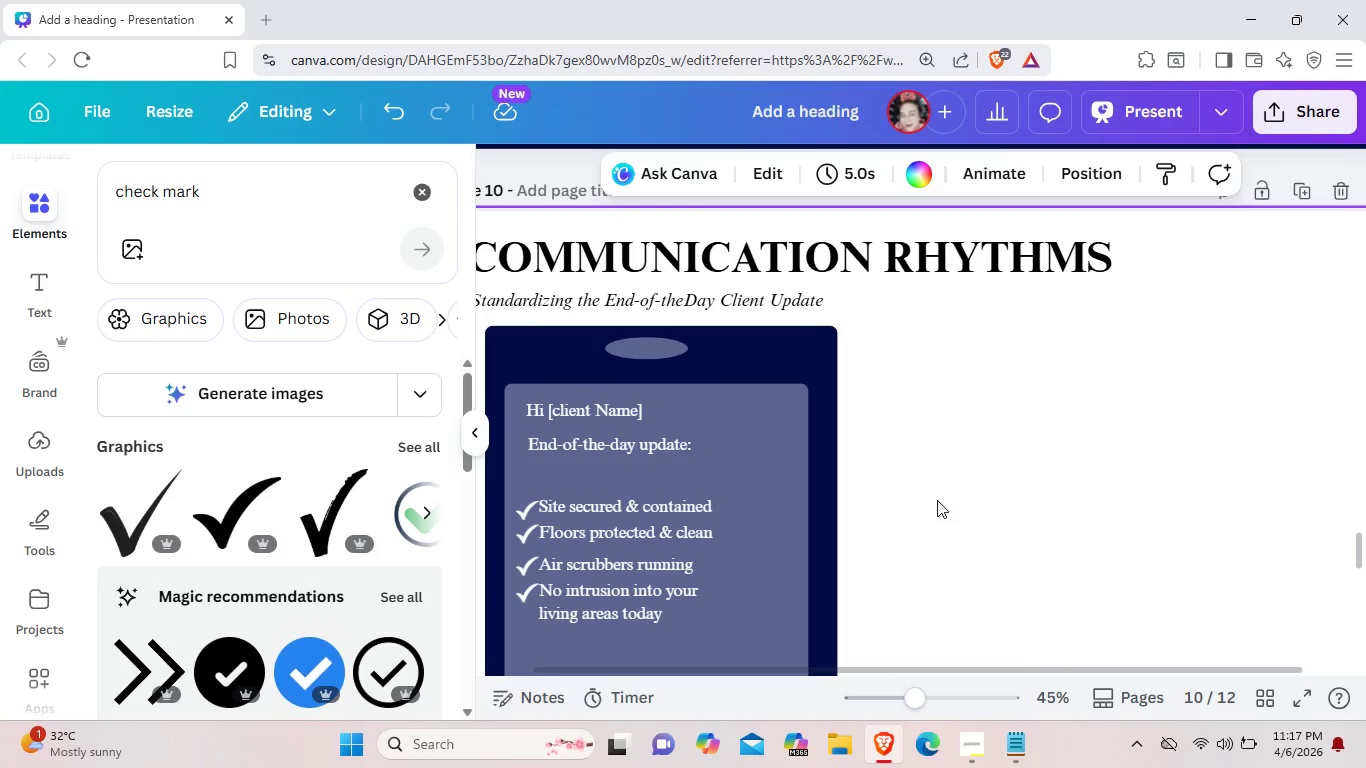 
left_click([988, 271])
 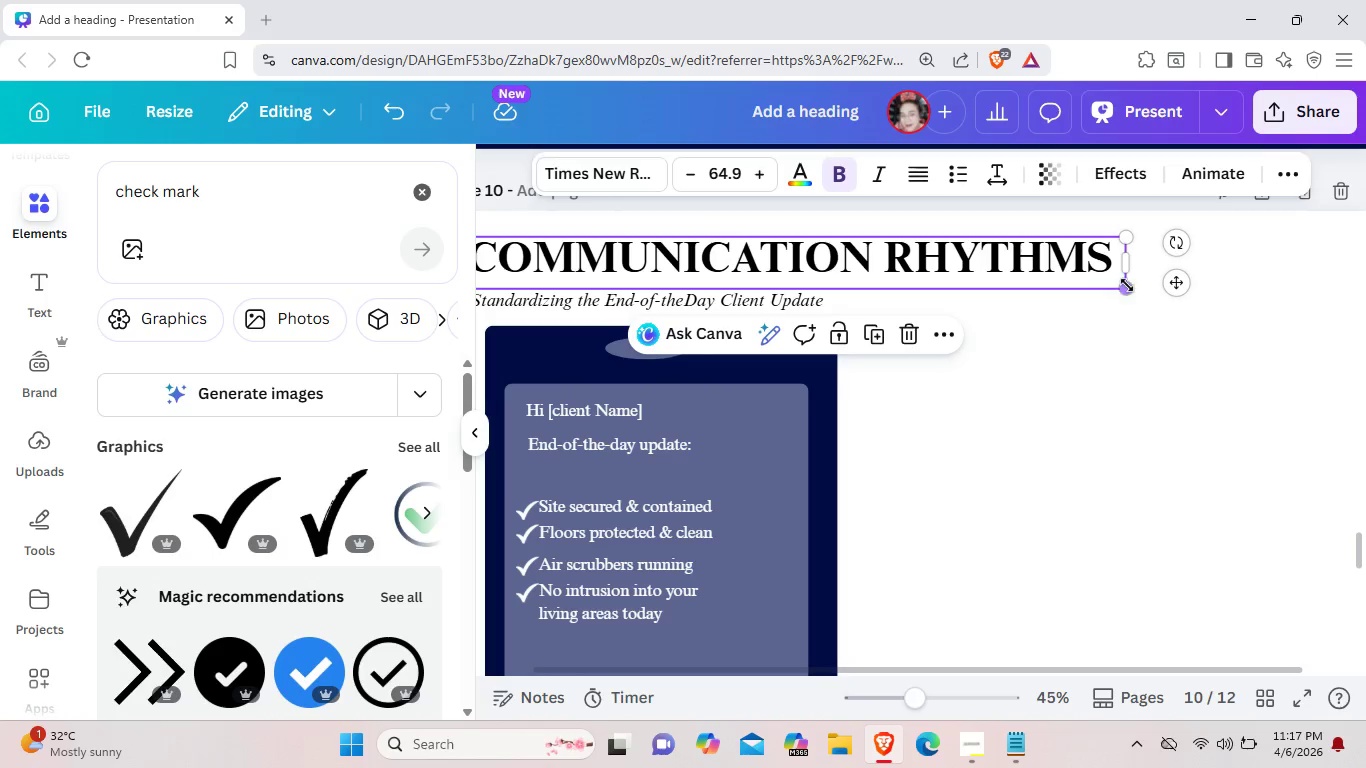 
left_click_drag(start_coordinate=[1127, 285], to_coordinate=[1081, 254])
 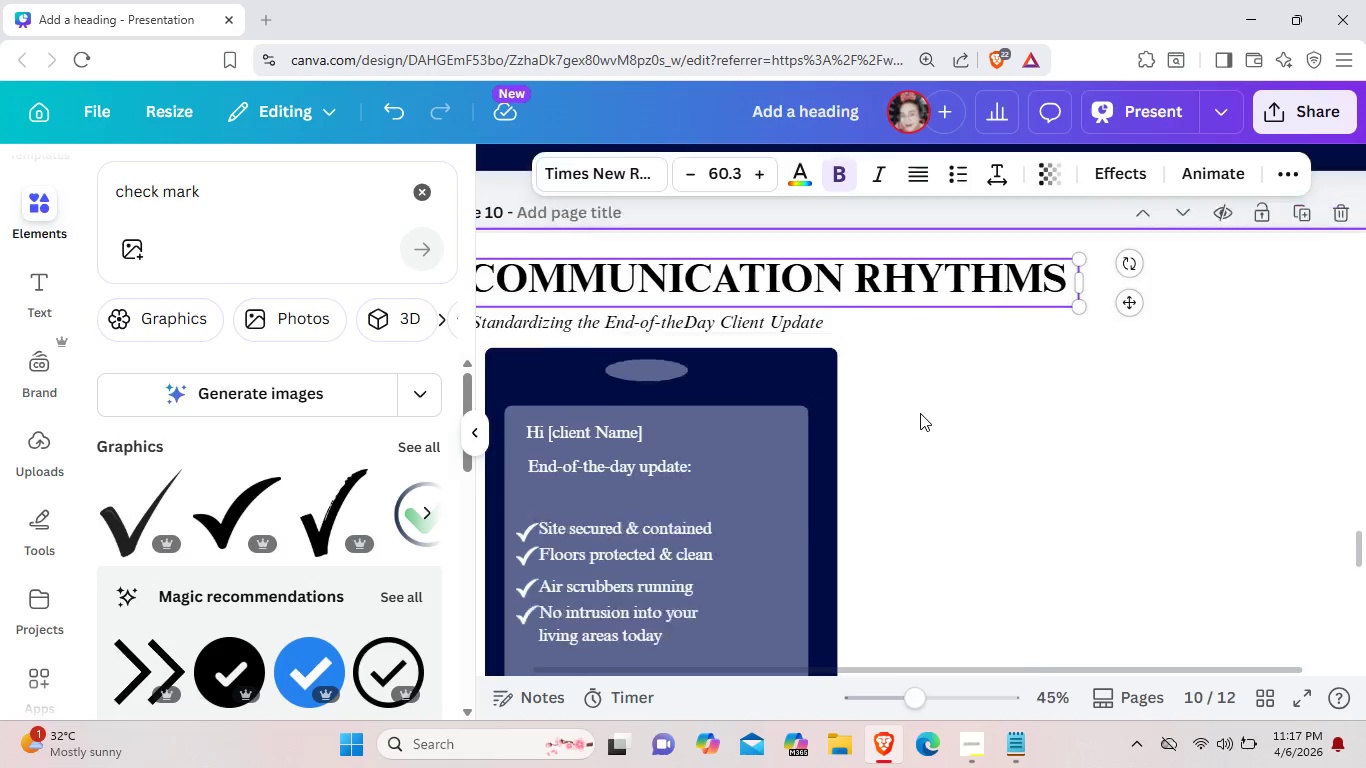 
scroll: coordinate [920, 413], scroll_direction: up, amount: 2.0
 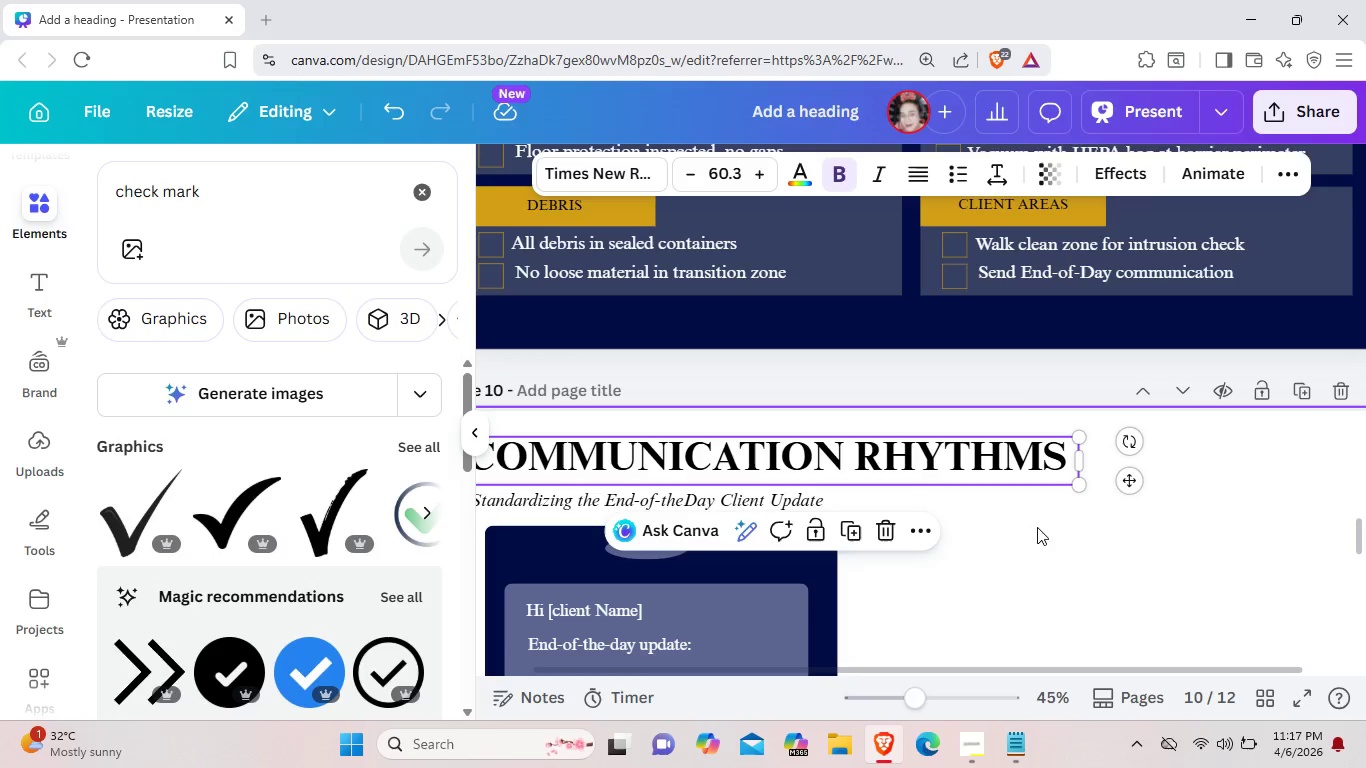 
scroll: coordinate [991, 542], scroll_direction: down, amount: 1.0
 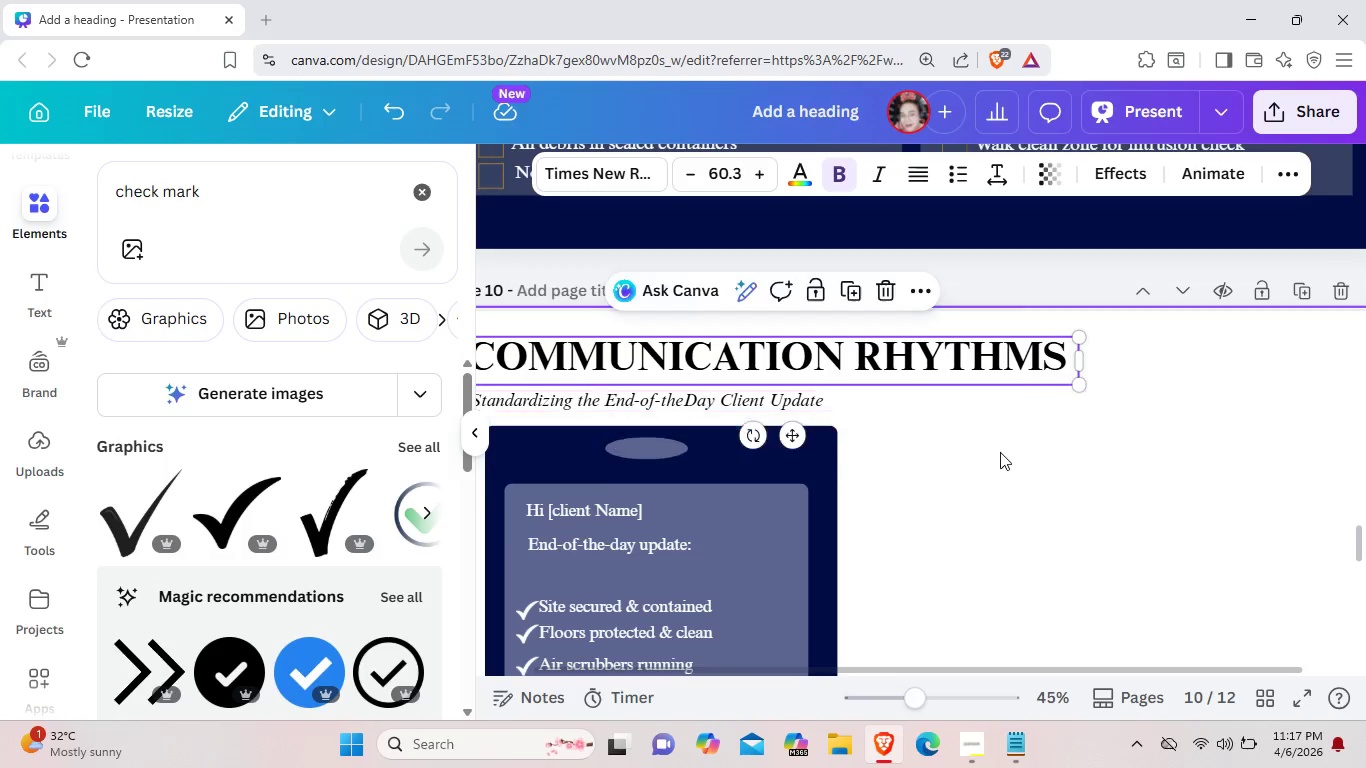 
left_click([1000, 452])
 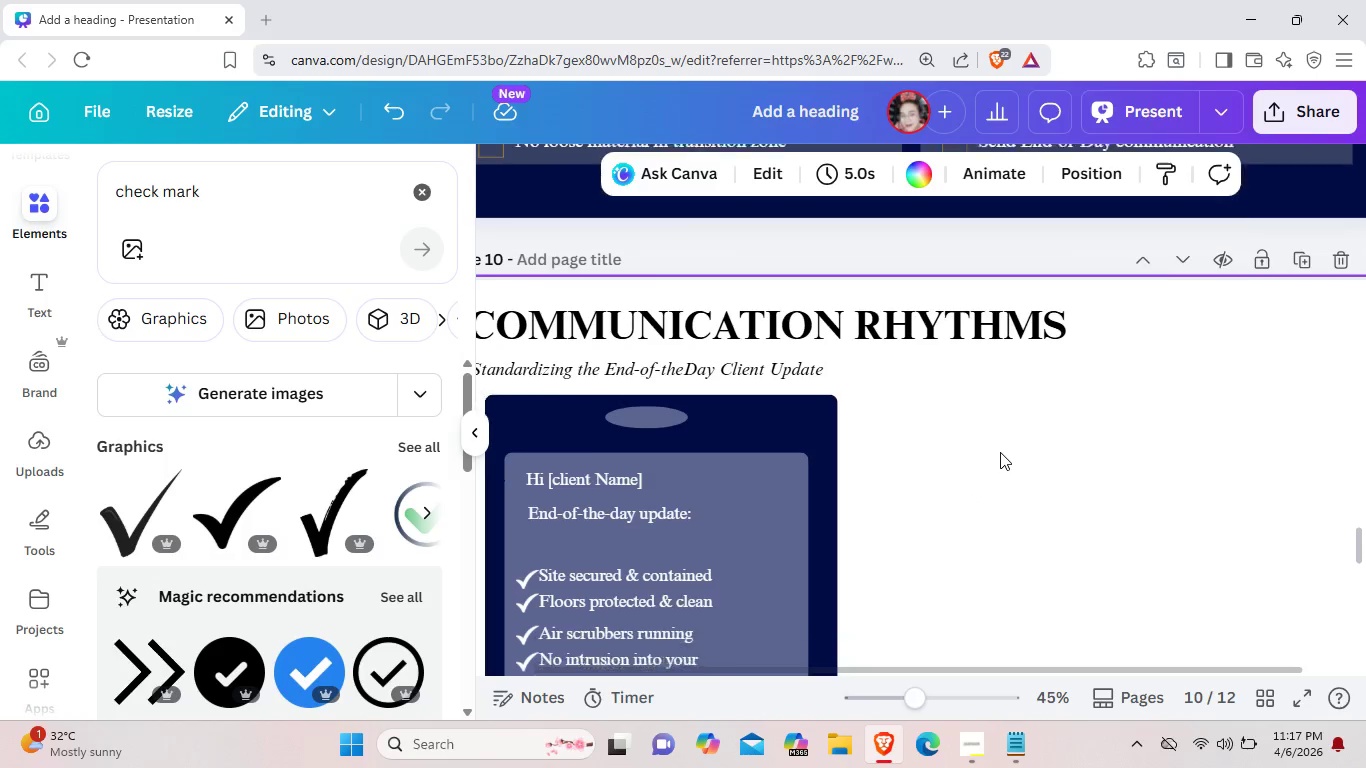 
scroll: coordinate [1000, 452], scroll_direction: down, amount: 1.0
 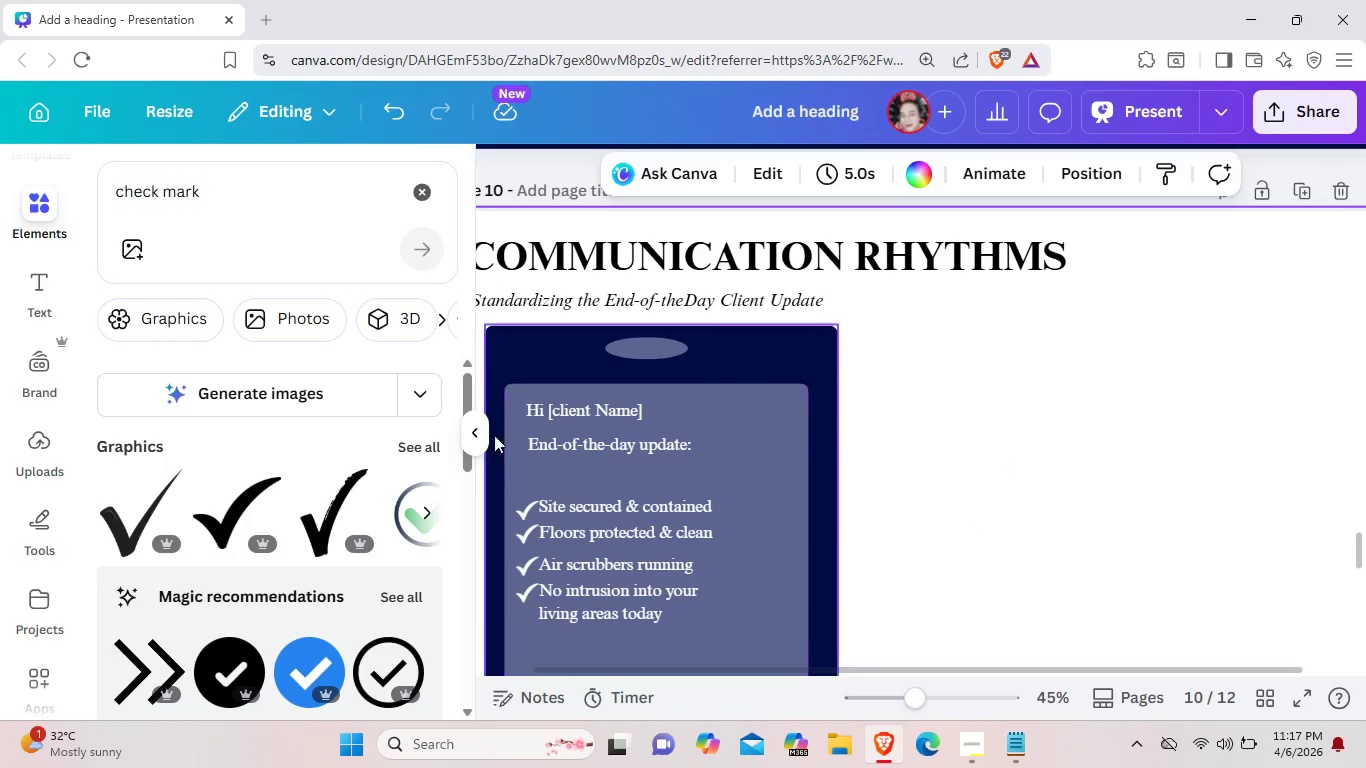 
left_click([475, 428])
 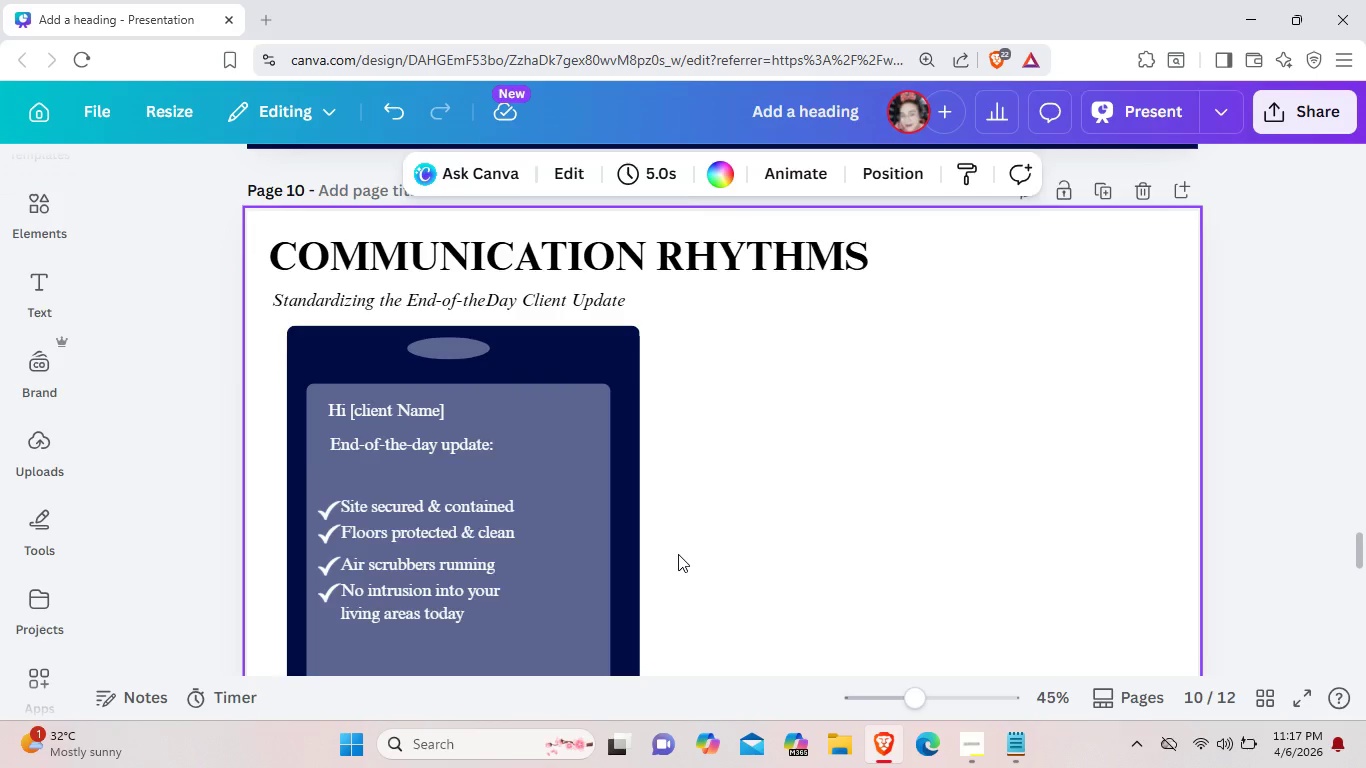 
scroll: coordinate [678, 554], scroll_direction: down, amount: 3.0
 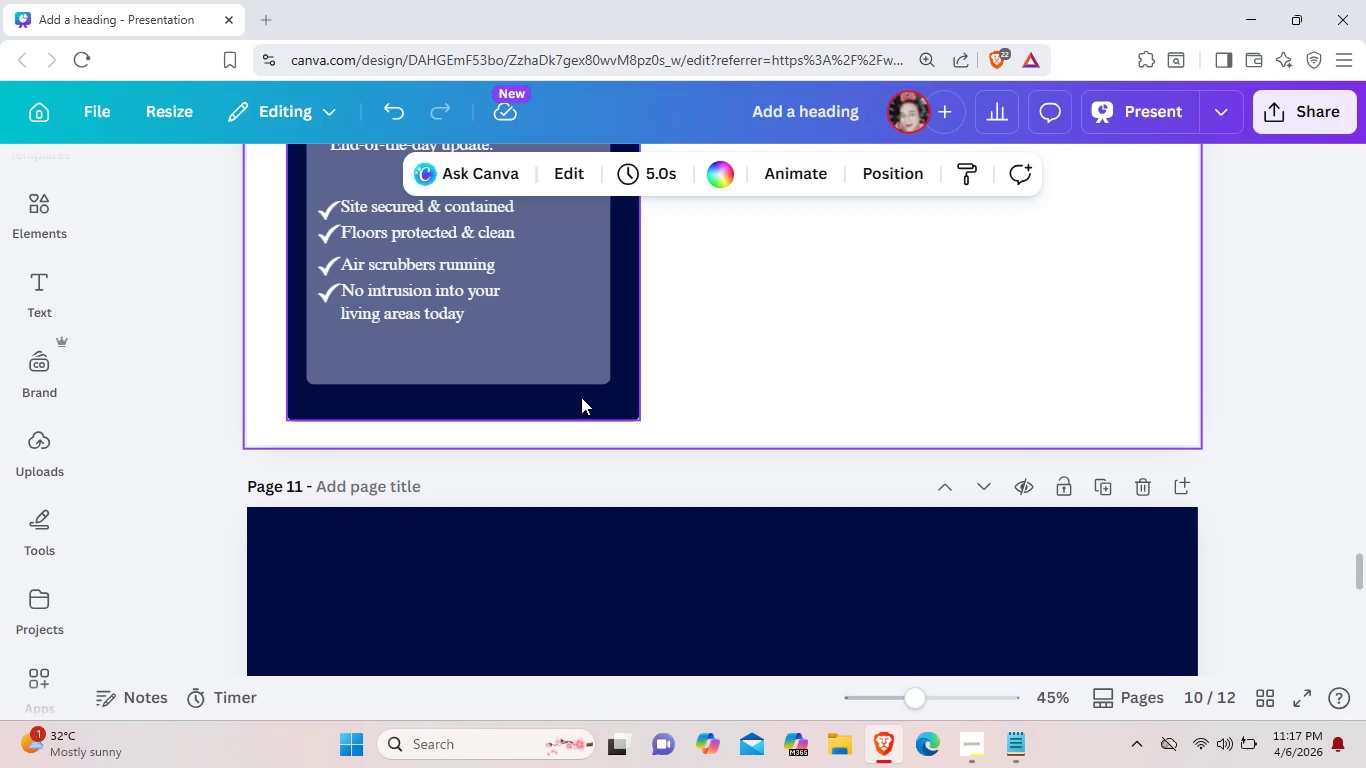 
left_click([581, 397])
 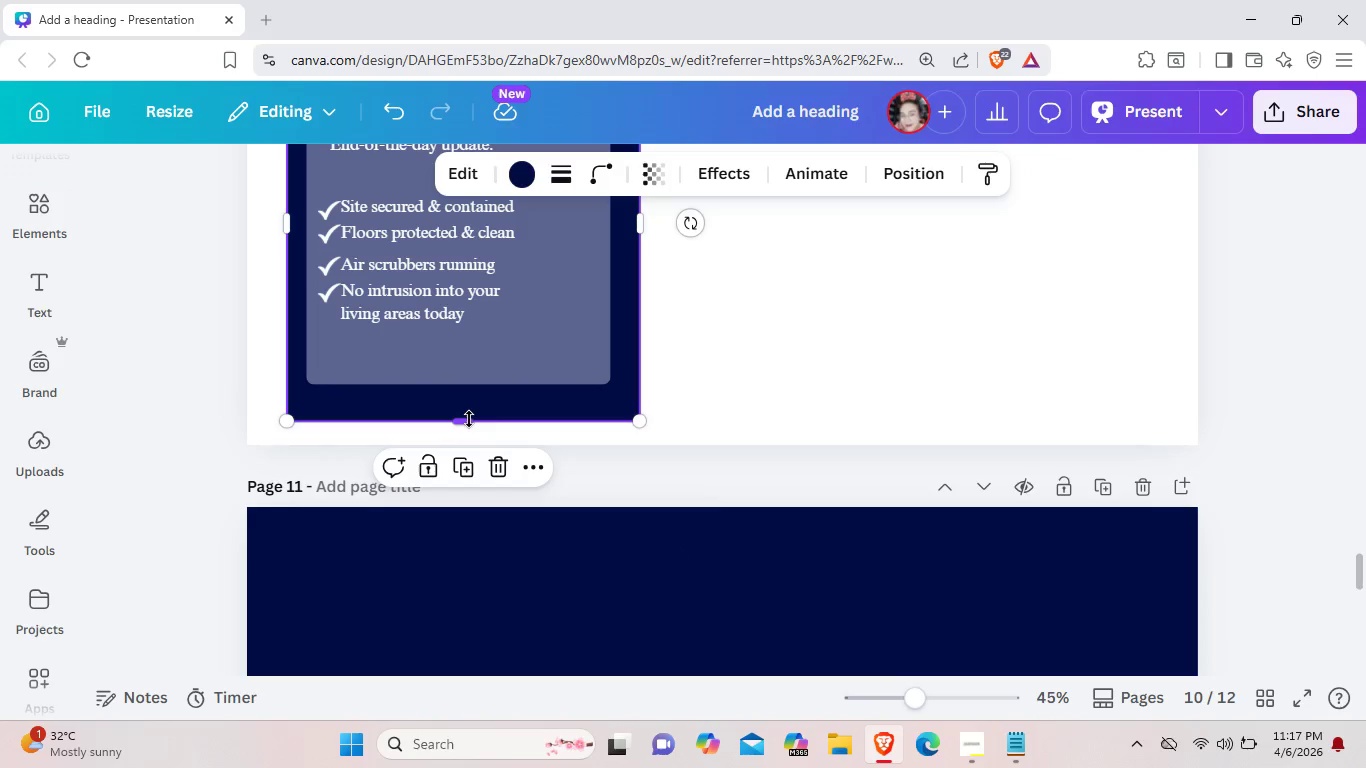 
left_click_drag(start_coordinate=[469, 419], to_coordinate=[469, 427])
 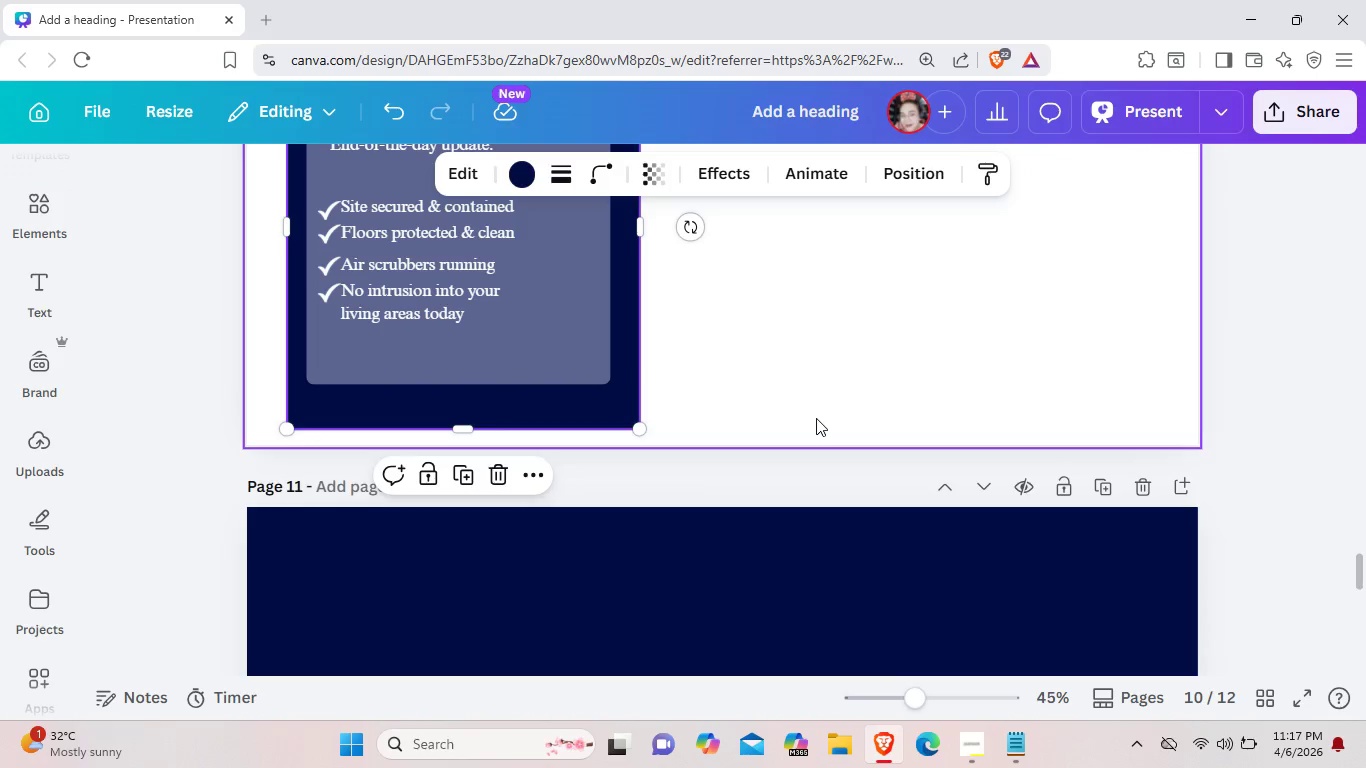 
left_click([816, 418])
 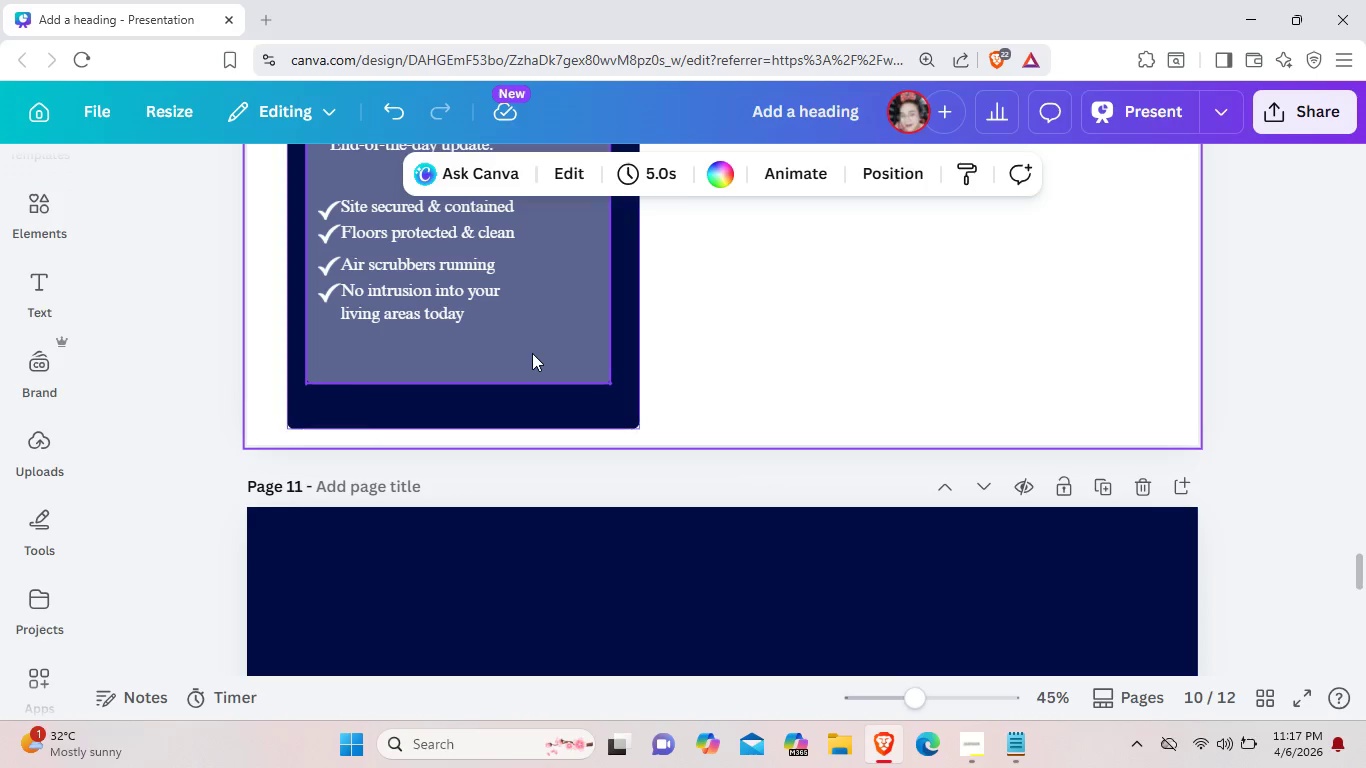 
left_click([532, 353])
 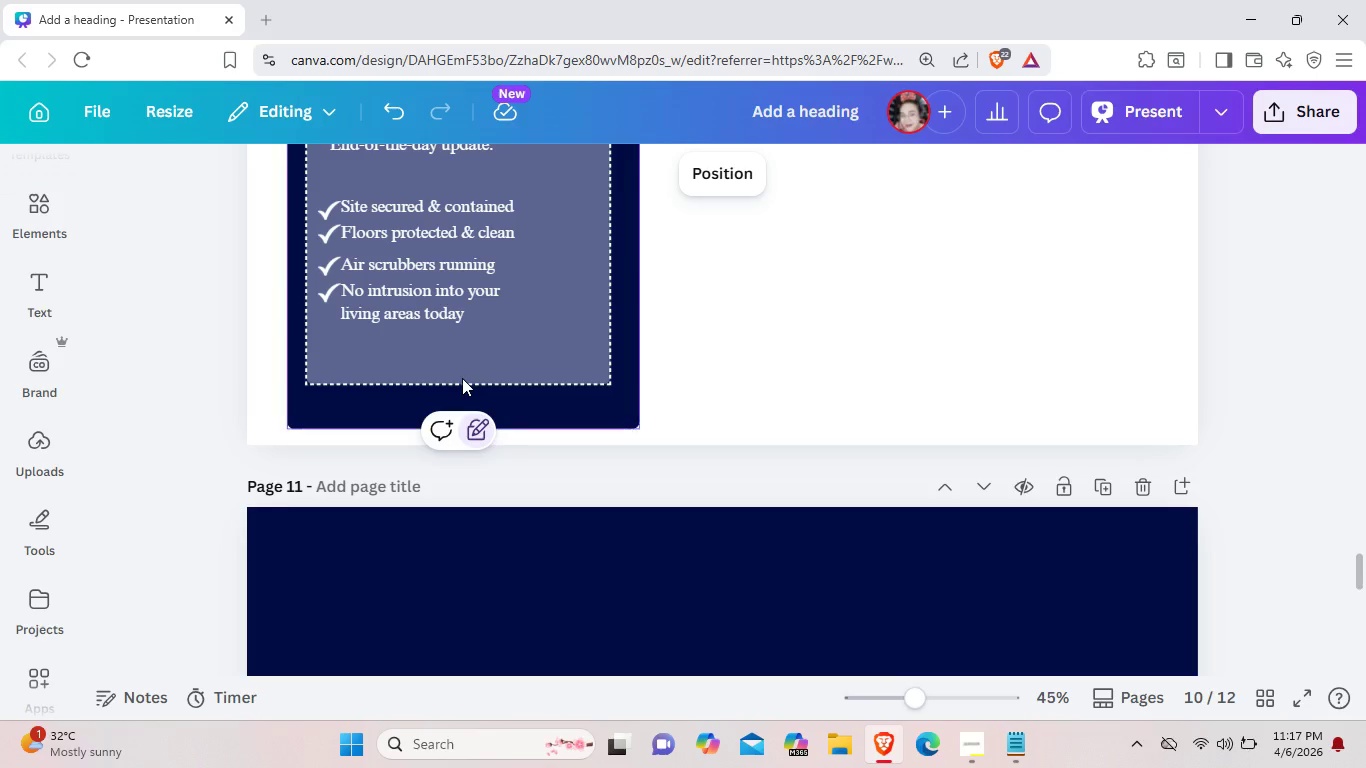 
left_click([462, 378])
 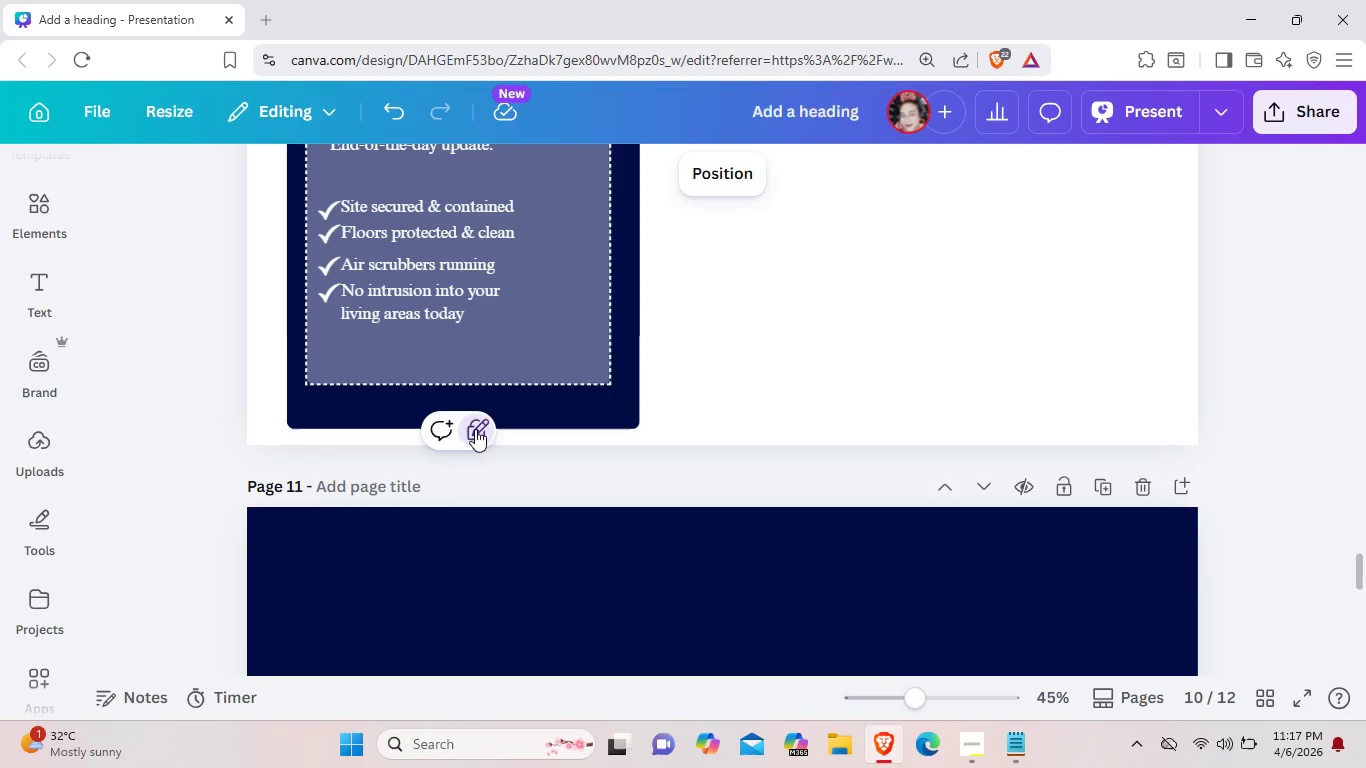 
double_click([475, 429])
 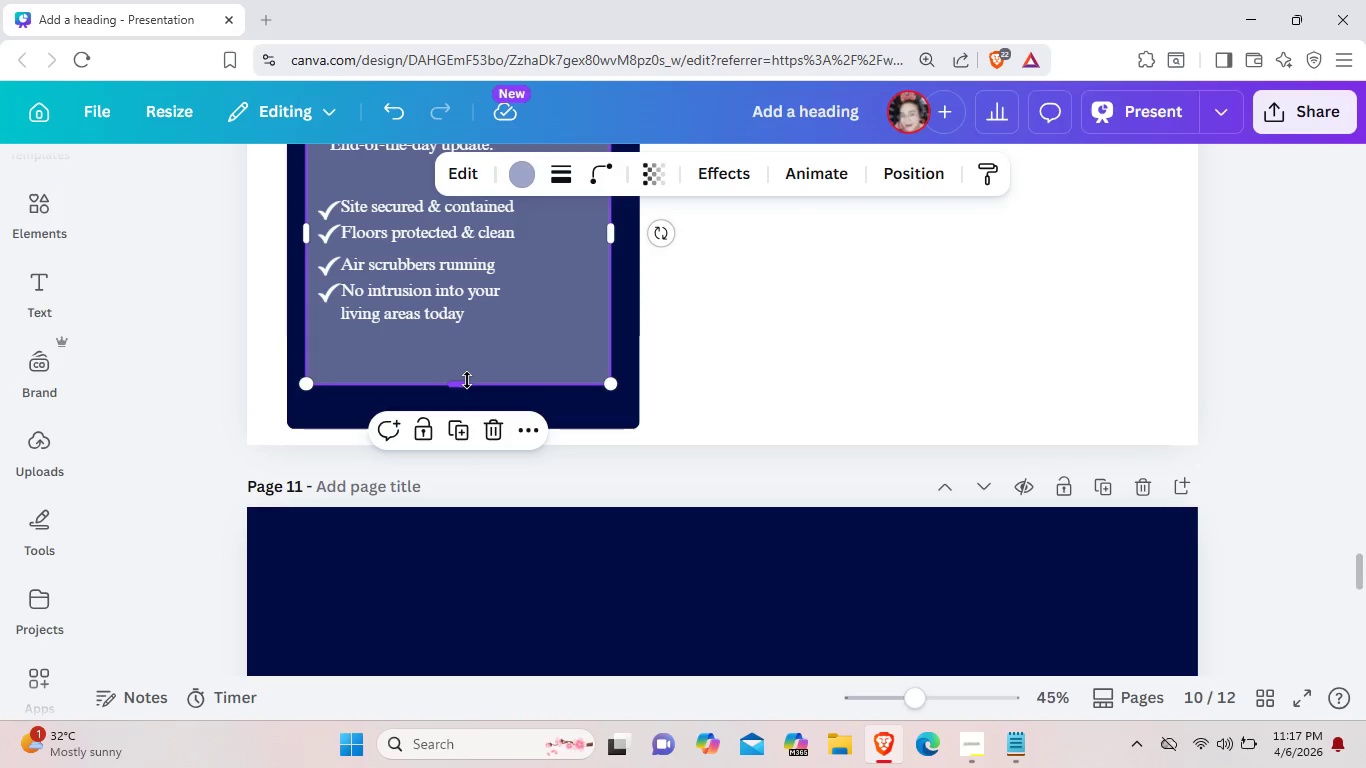 
left_click_drag(start_coordinate=[466, 381], to_coordinate=[468, 392])
 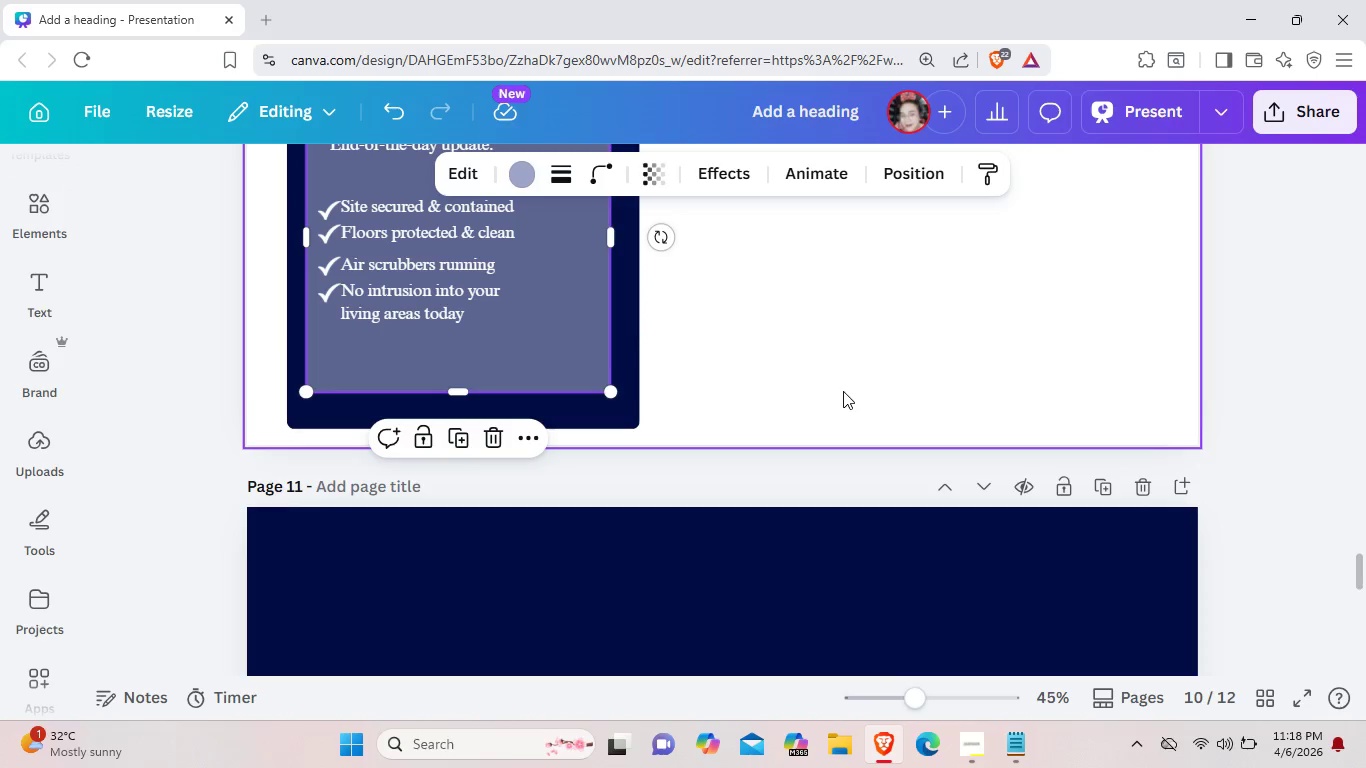 
left_click([843, 391])
 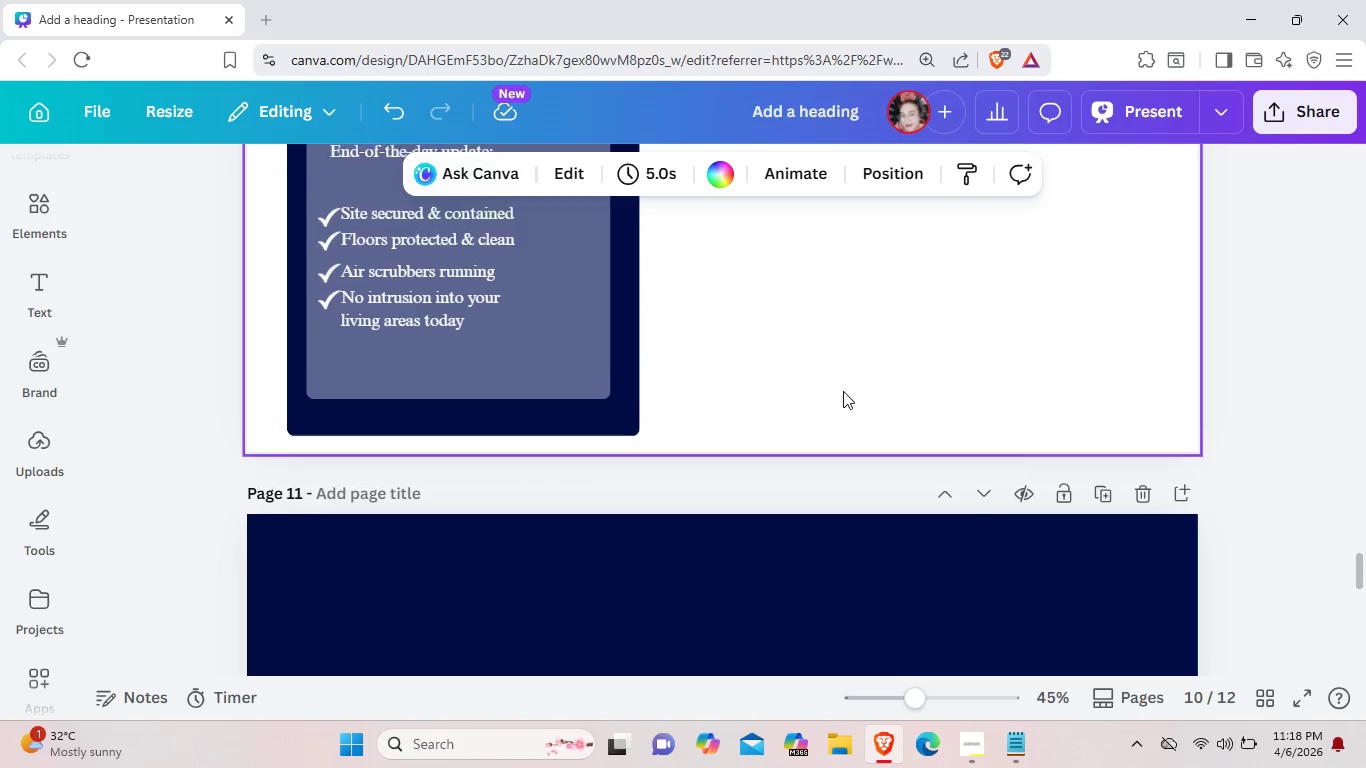 
scroll: coordinate [843, 391], scroll_direction: up, amount: 2.0
 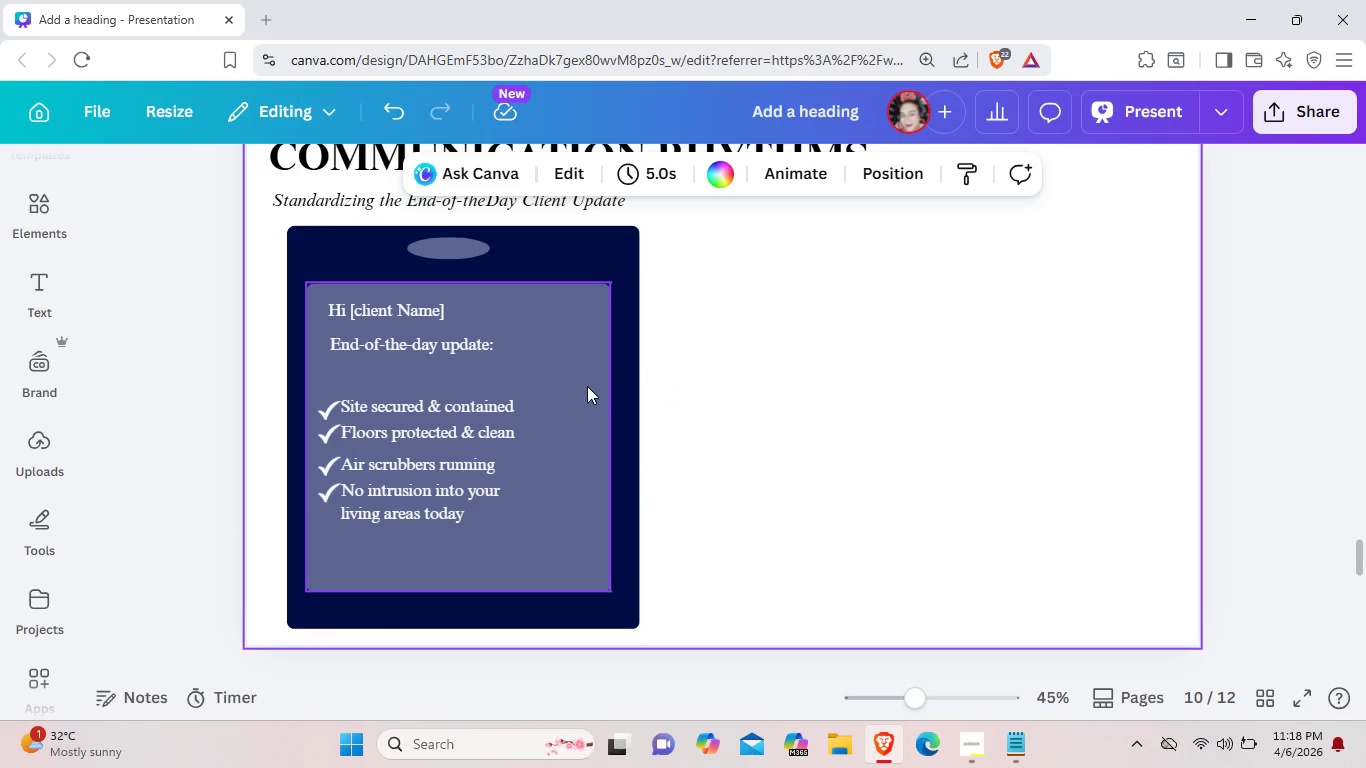 
left_click([587, 386])
 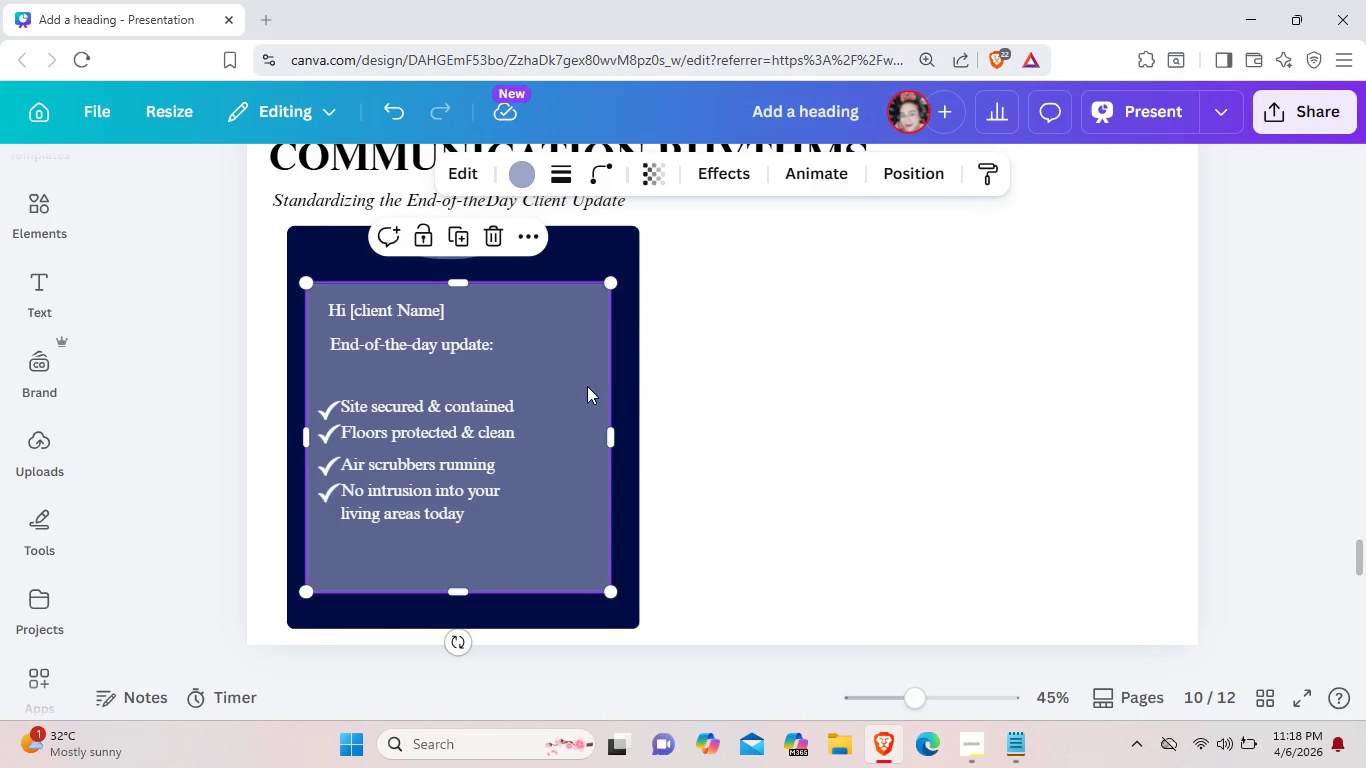 
right_click([587, 386])
 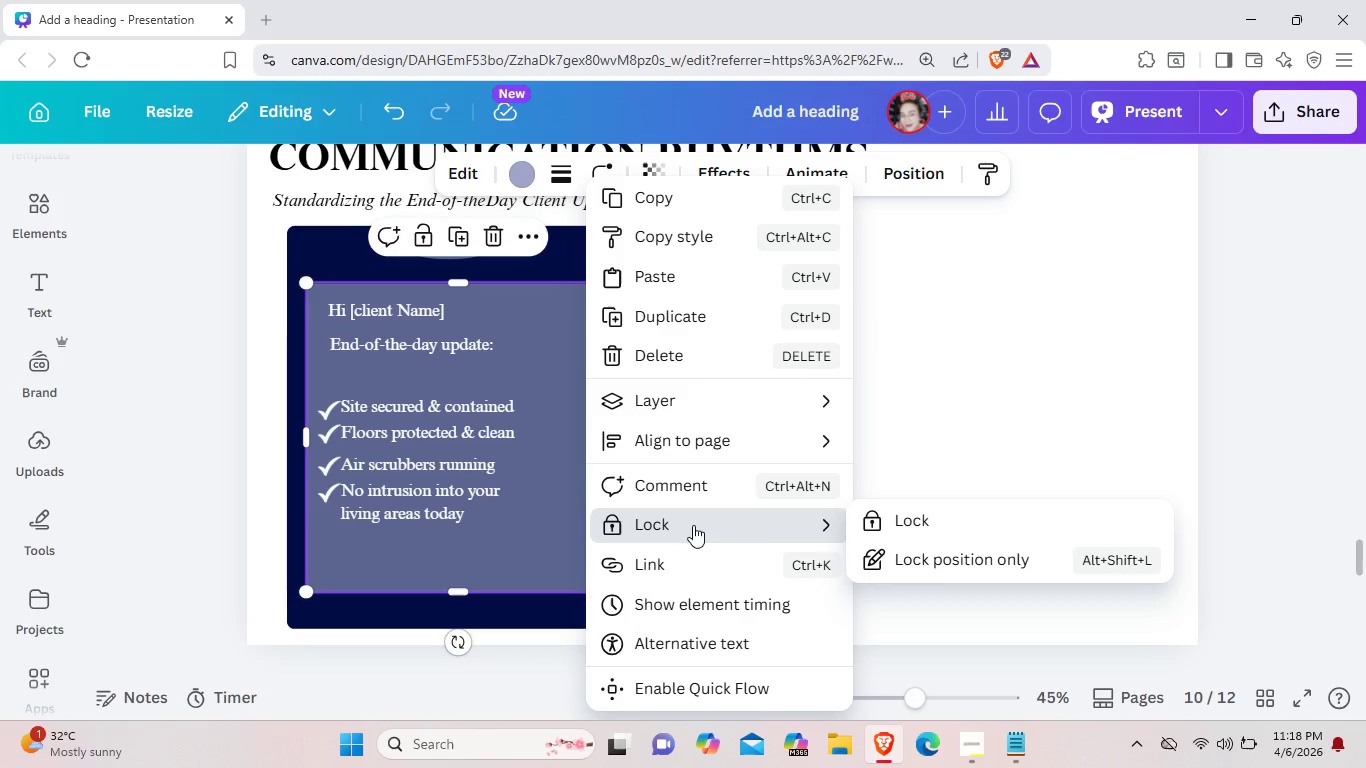 
left_click([945, 563])
 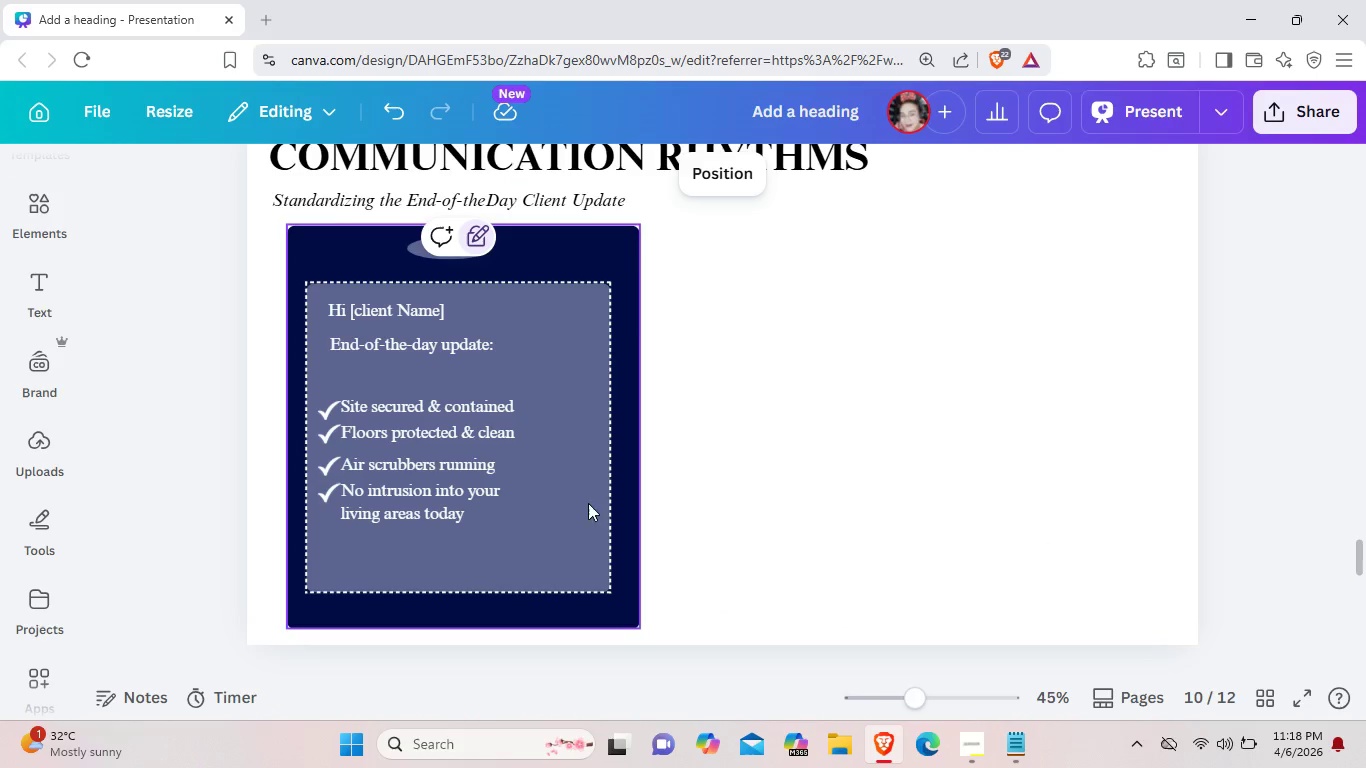 
left_click([571, 503])
 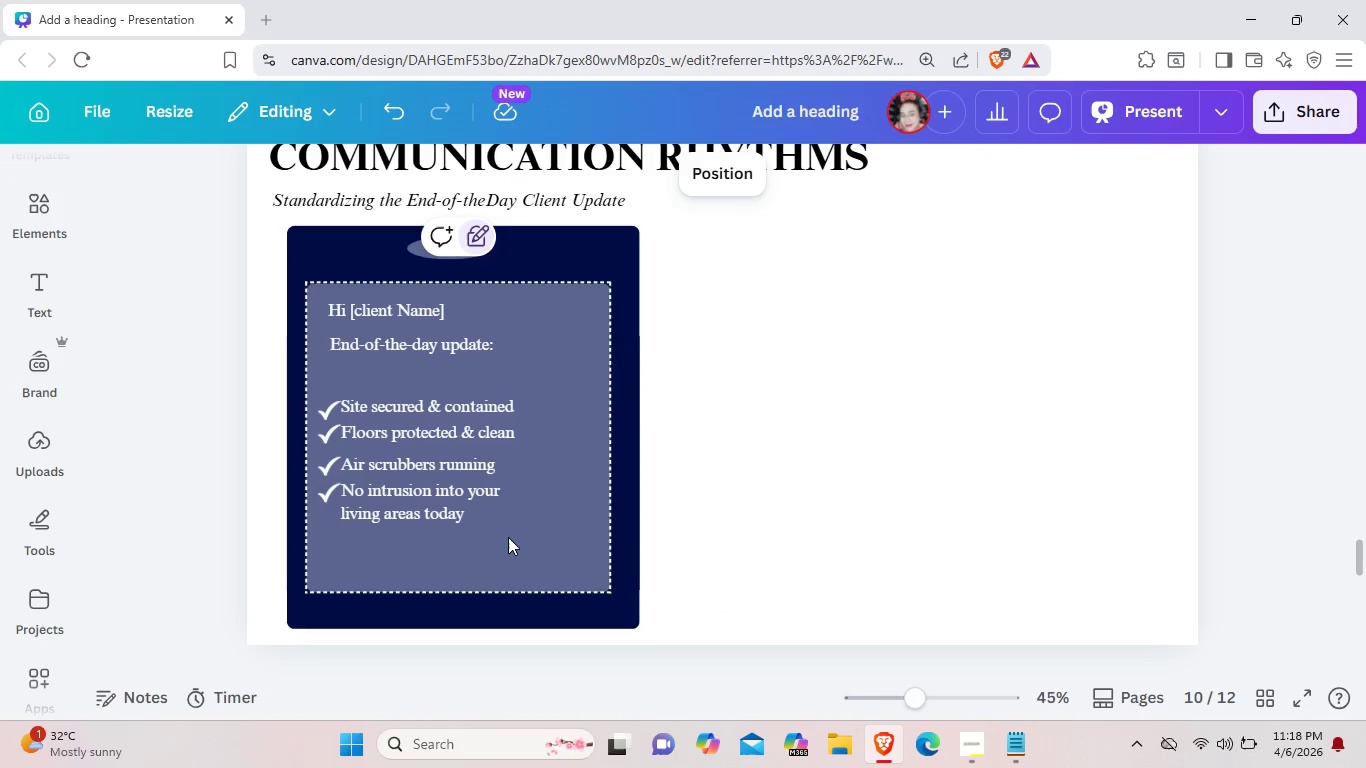 
wait(7.05)
 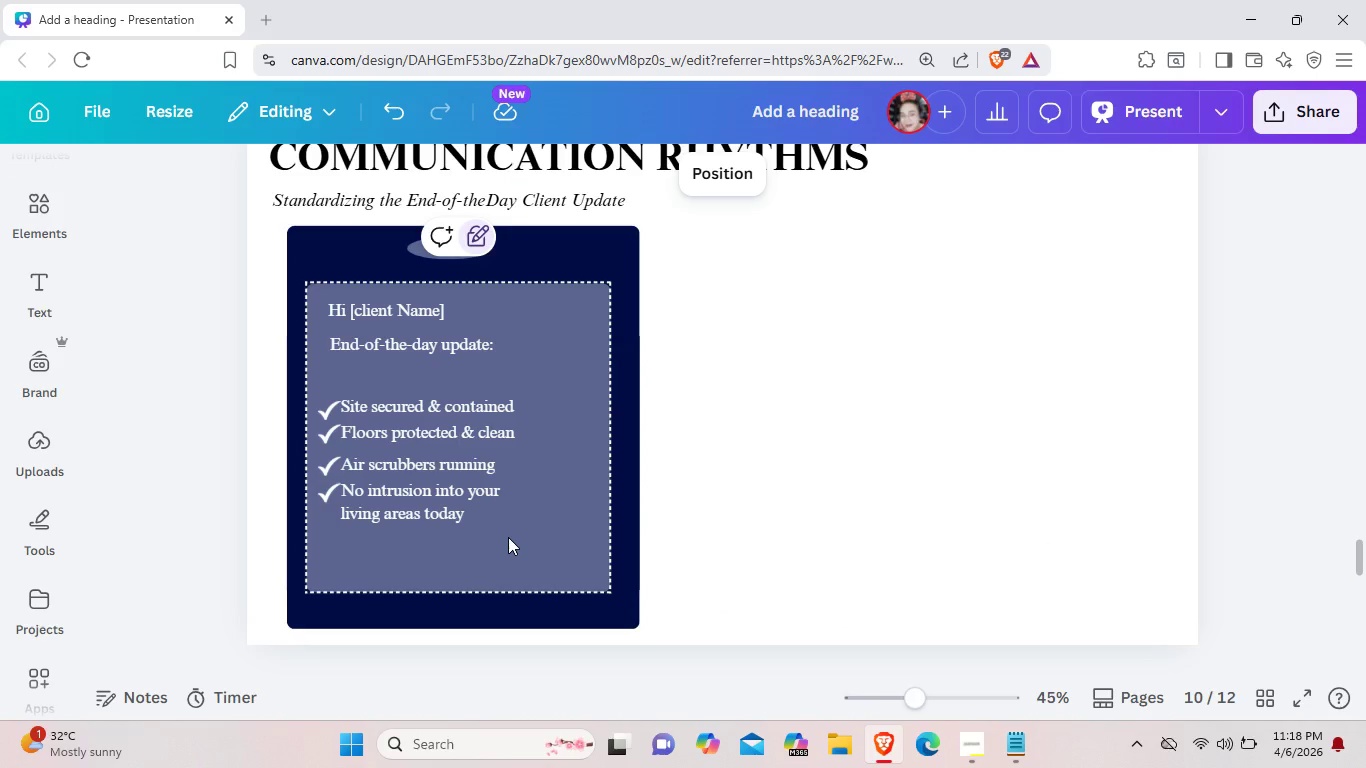 
left_click([508, 537])
 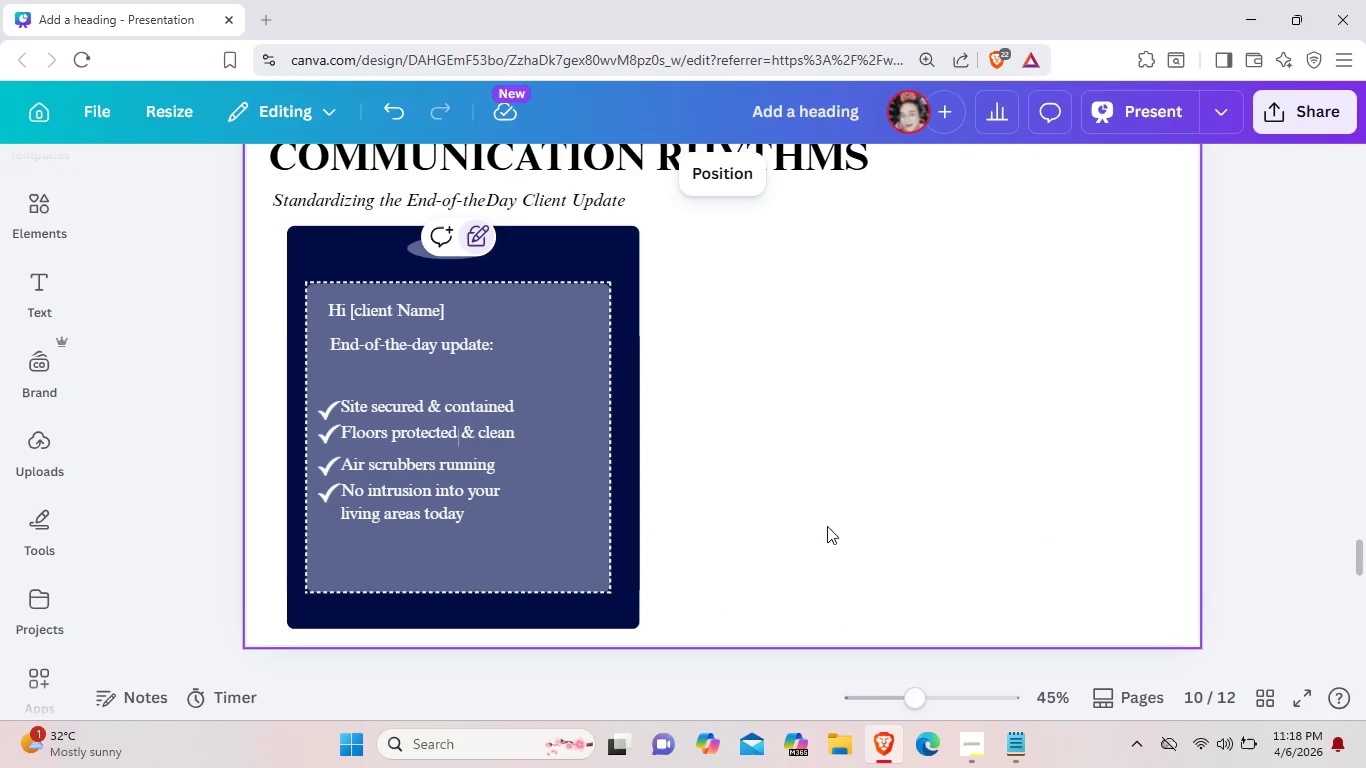 
left_click([827, 526])
 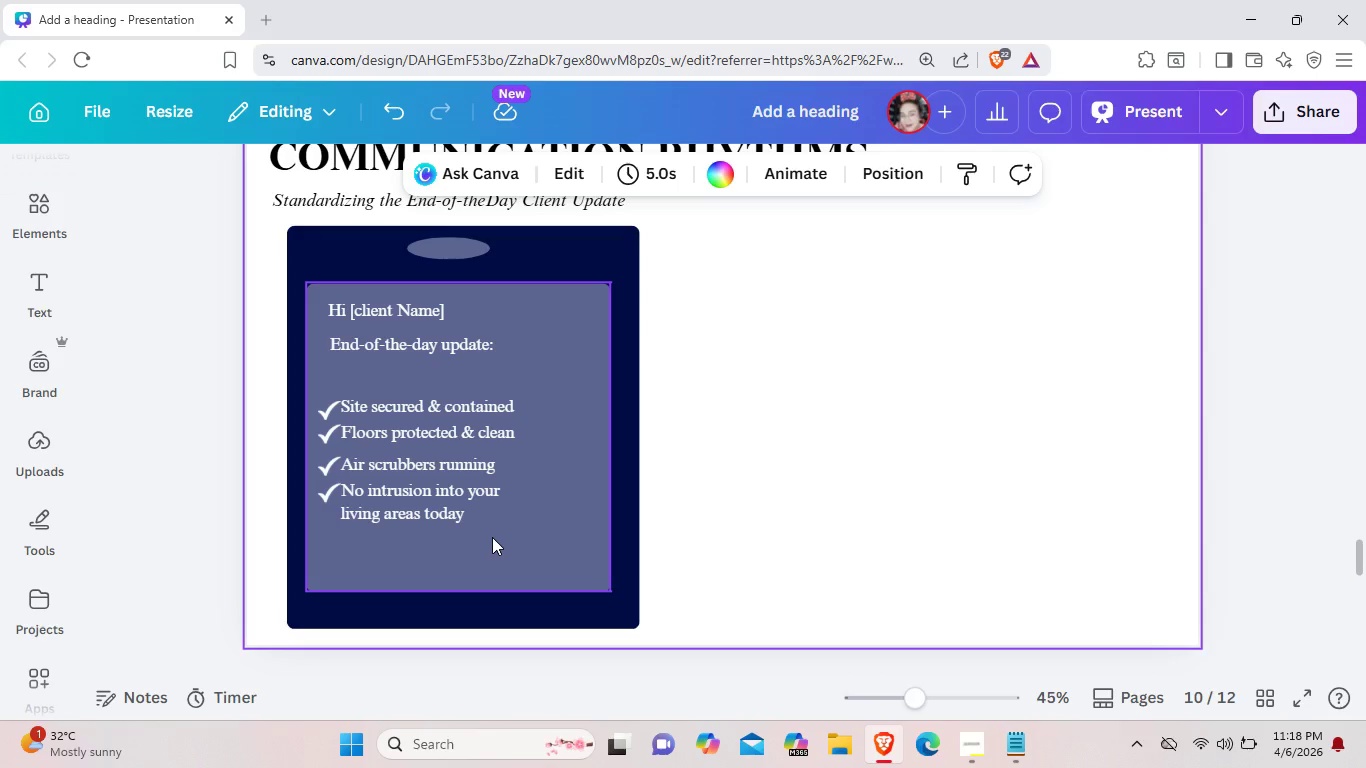 
left_click_drag(start_coordinate=[492, 537], to_coordinate=[328, 376])
 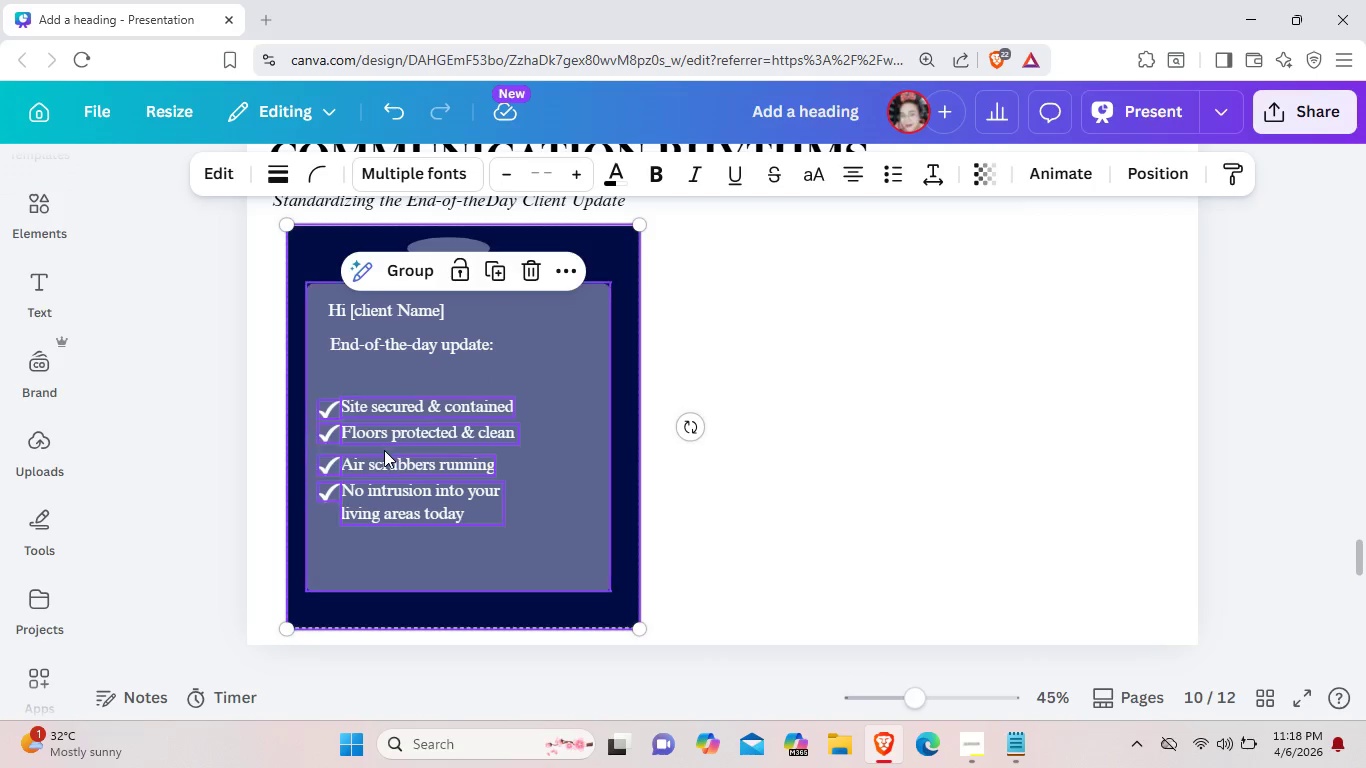 
left_click_drag(start_coordinate=[384, 450], to_coordinate=[384, 444])
 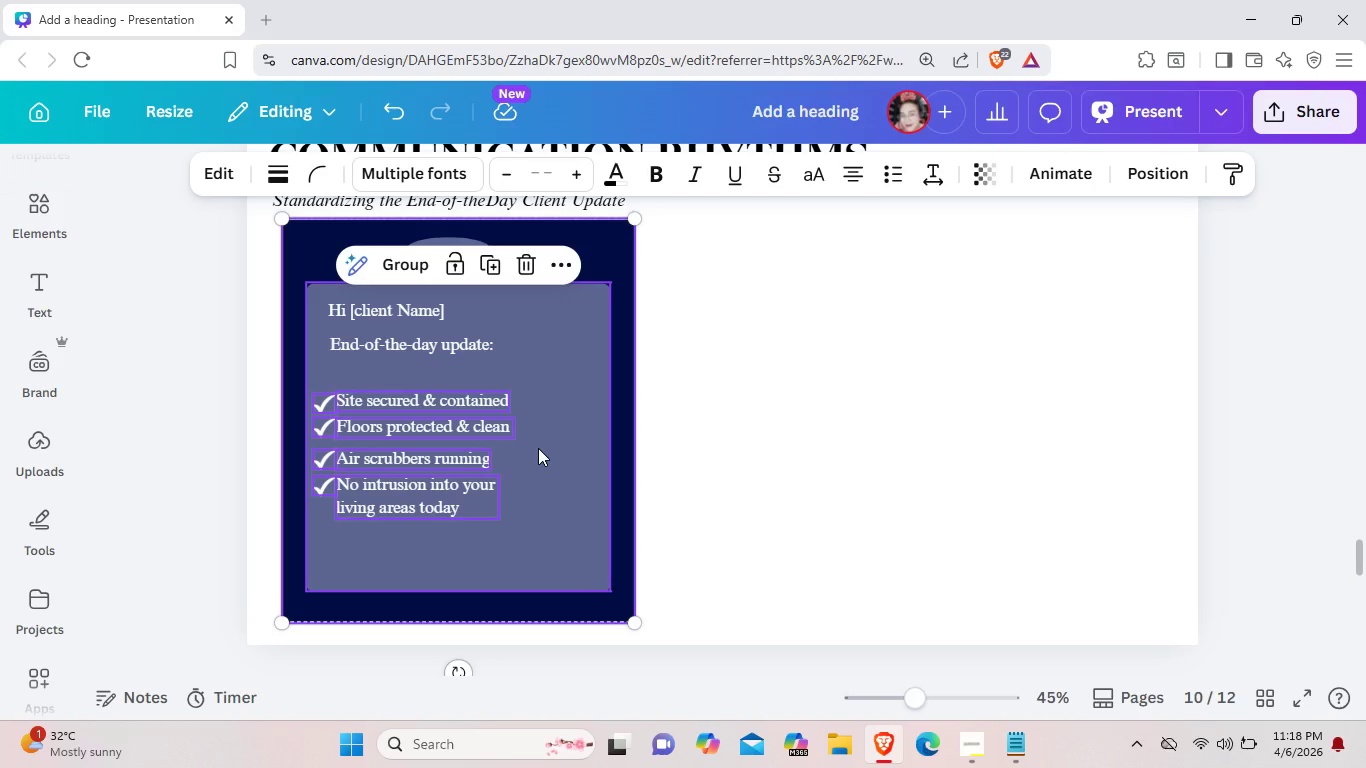 
left_click([538, 448])
 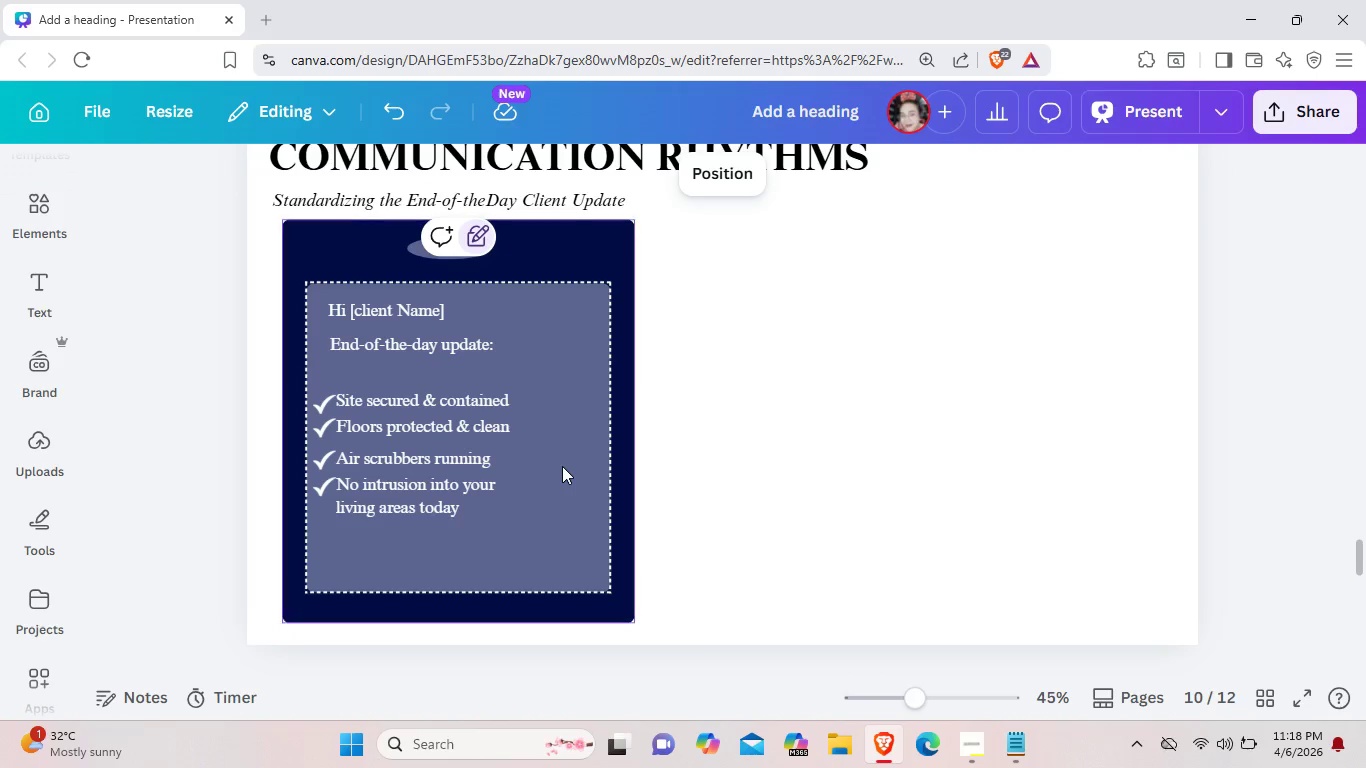 
double_click([562, 466])
 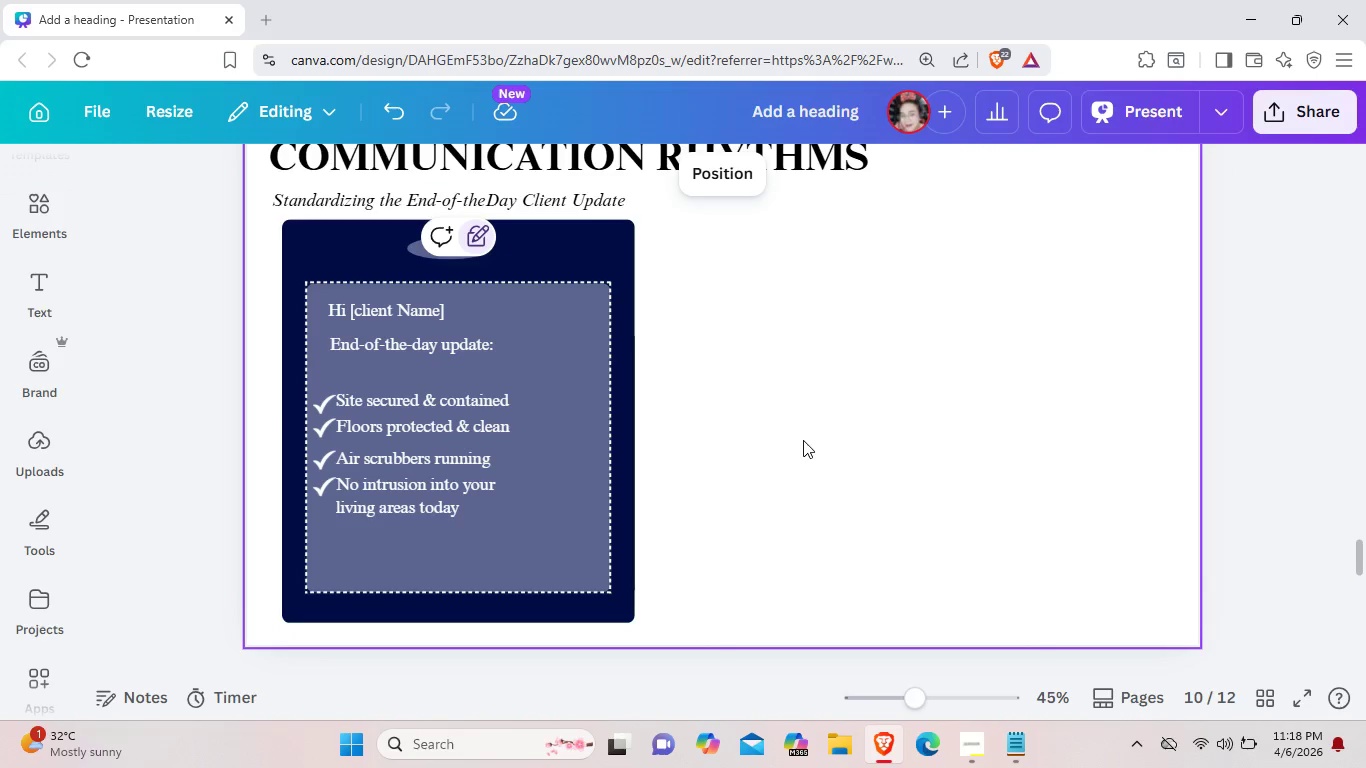 
left_click([803, 440])
 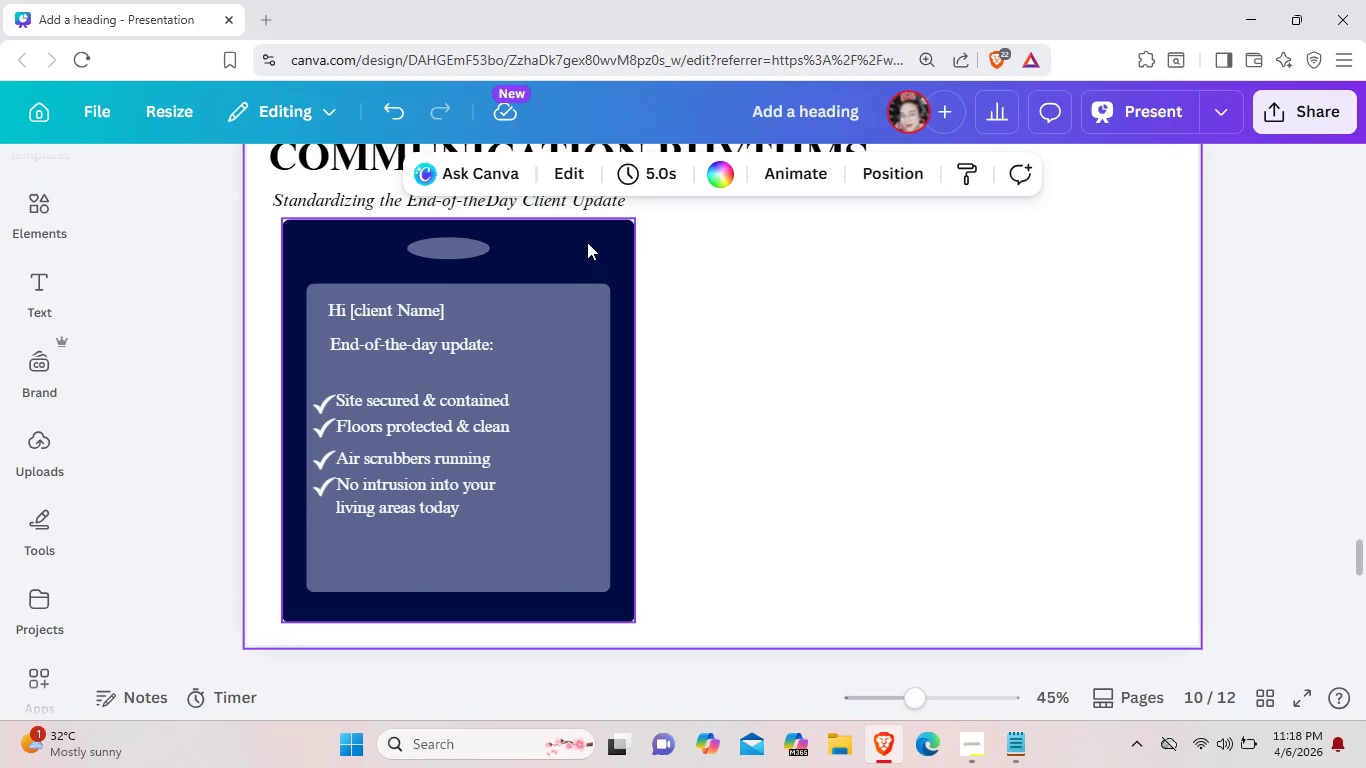 
left_click([587, 242])
 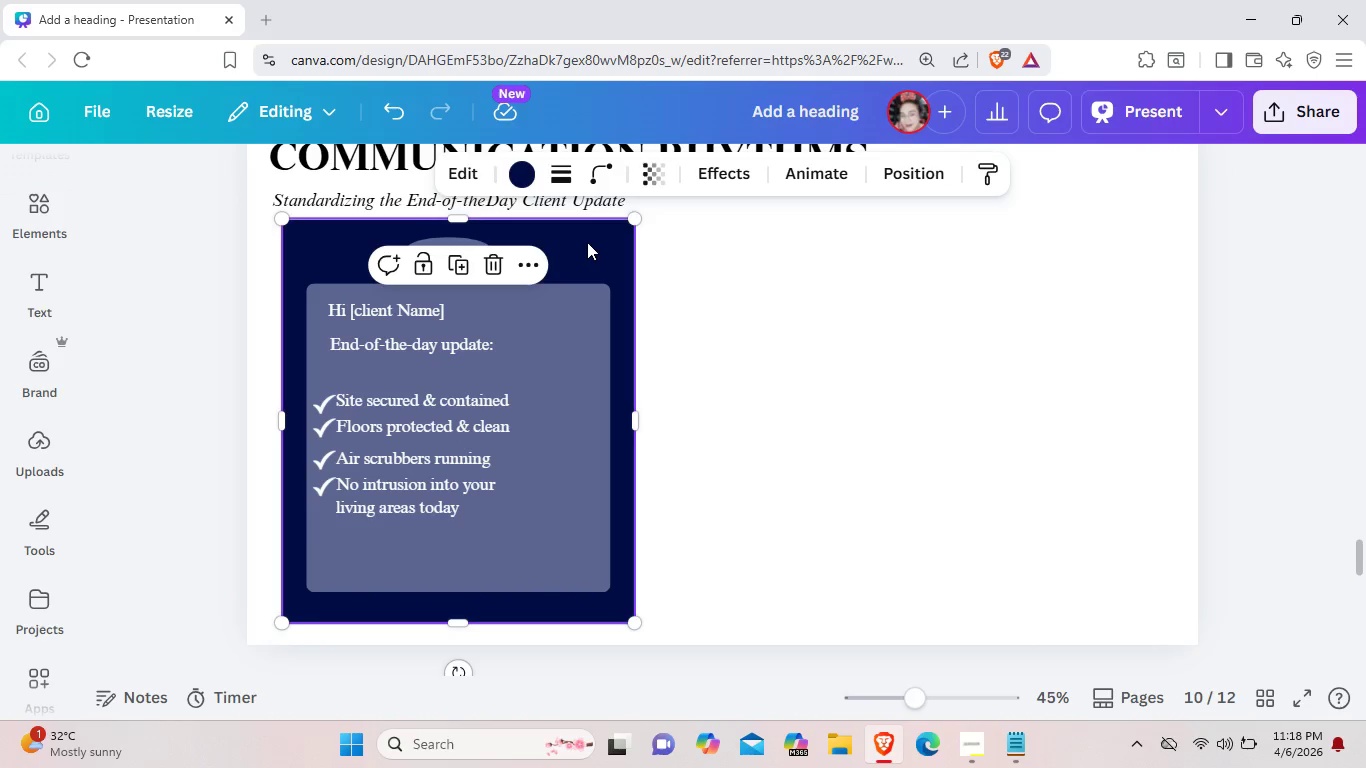 
right_click([587, 242])
 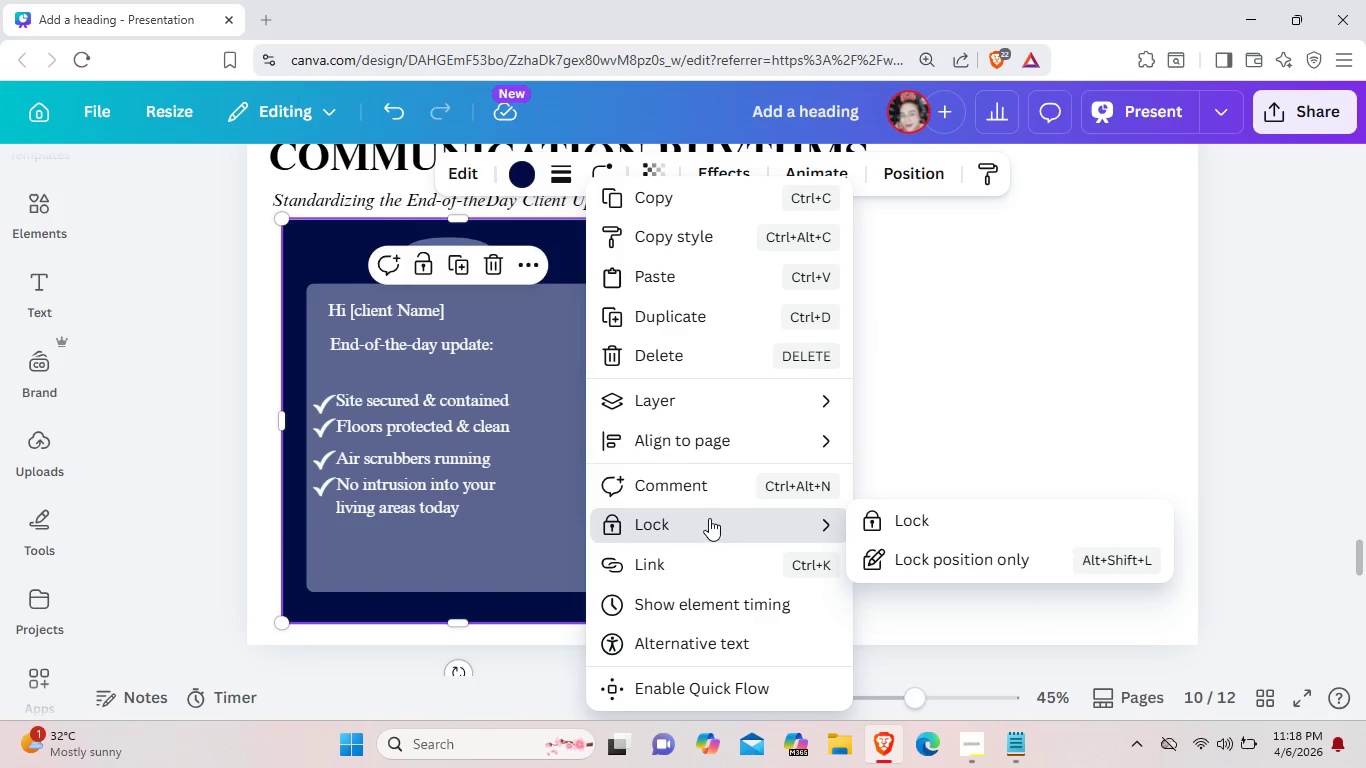 
left_click([873, 552])
 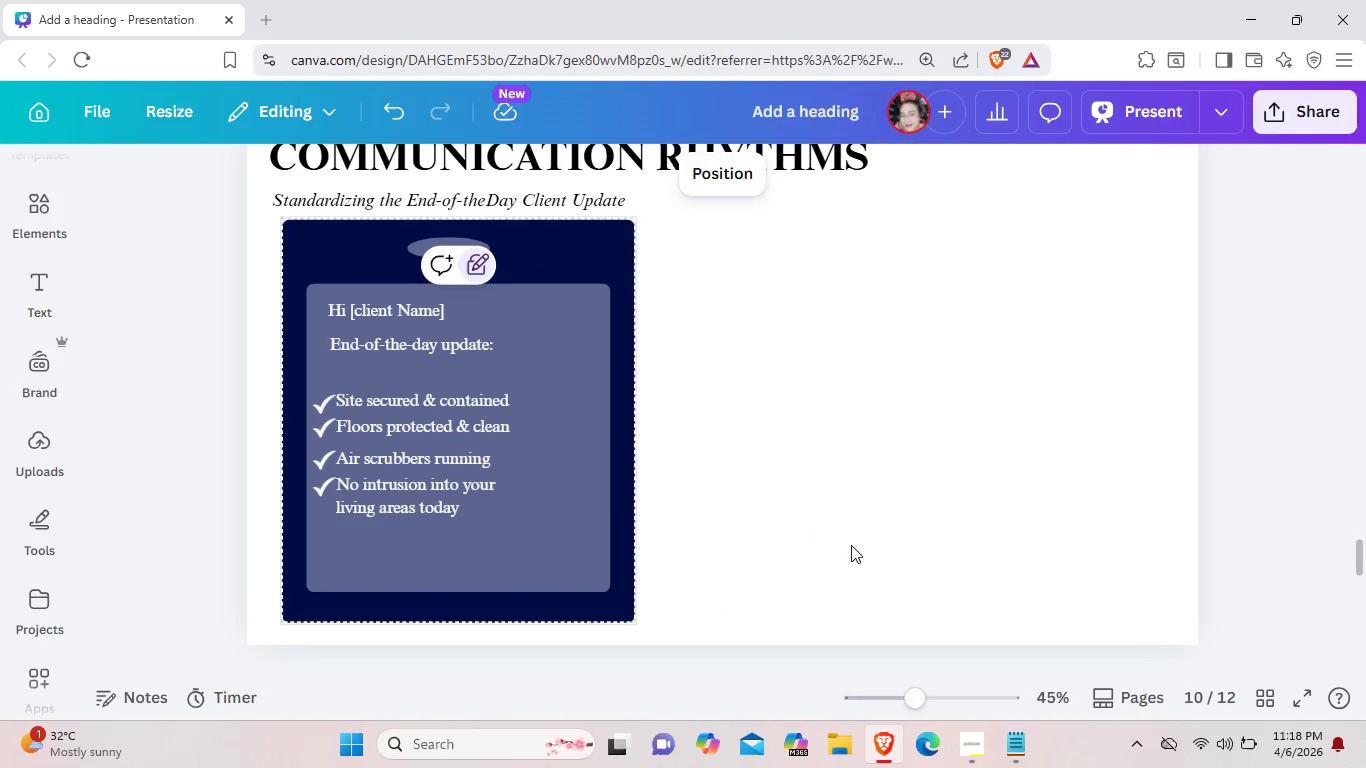 
left_click([851, 545])
 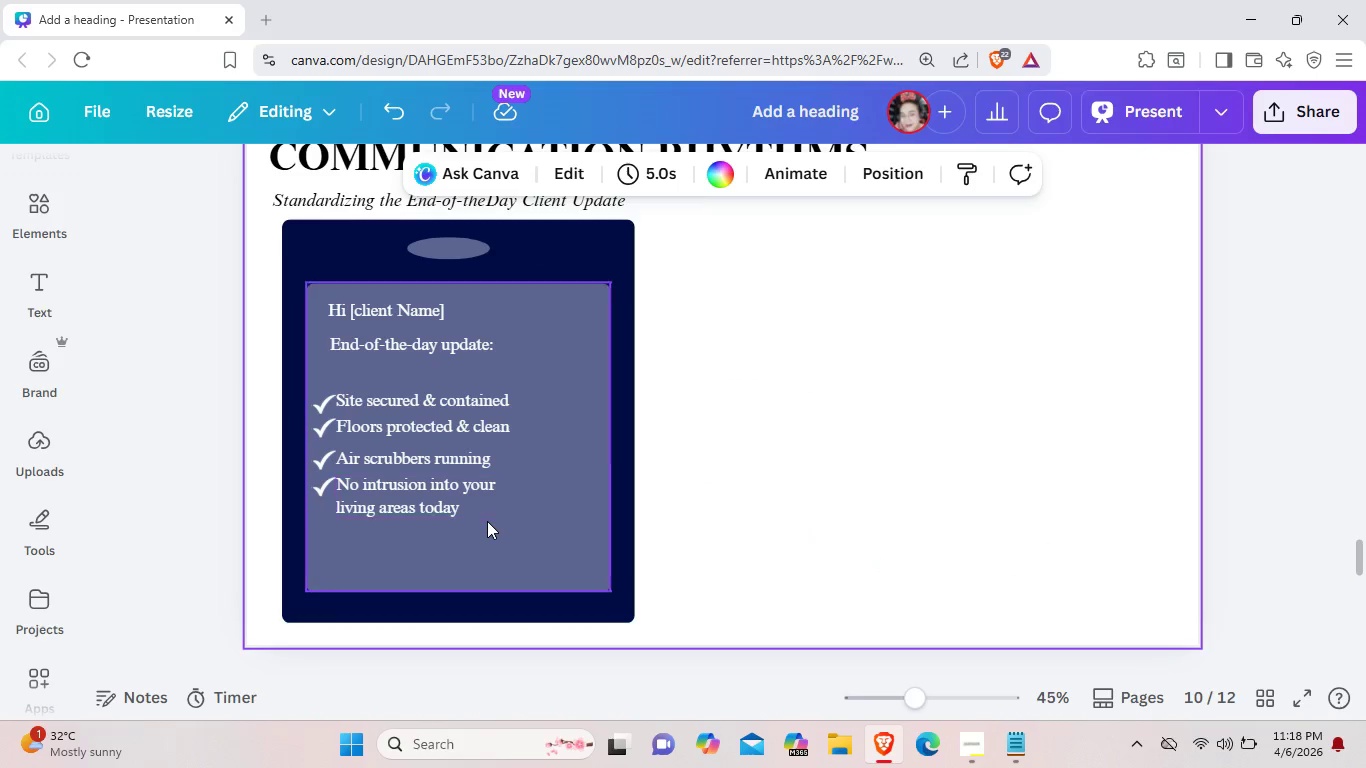 
left_click_drag(start_coordinate=[487, 521], to_coordinate=[320, 380])
 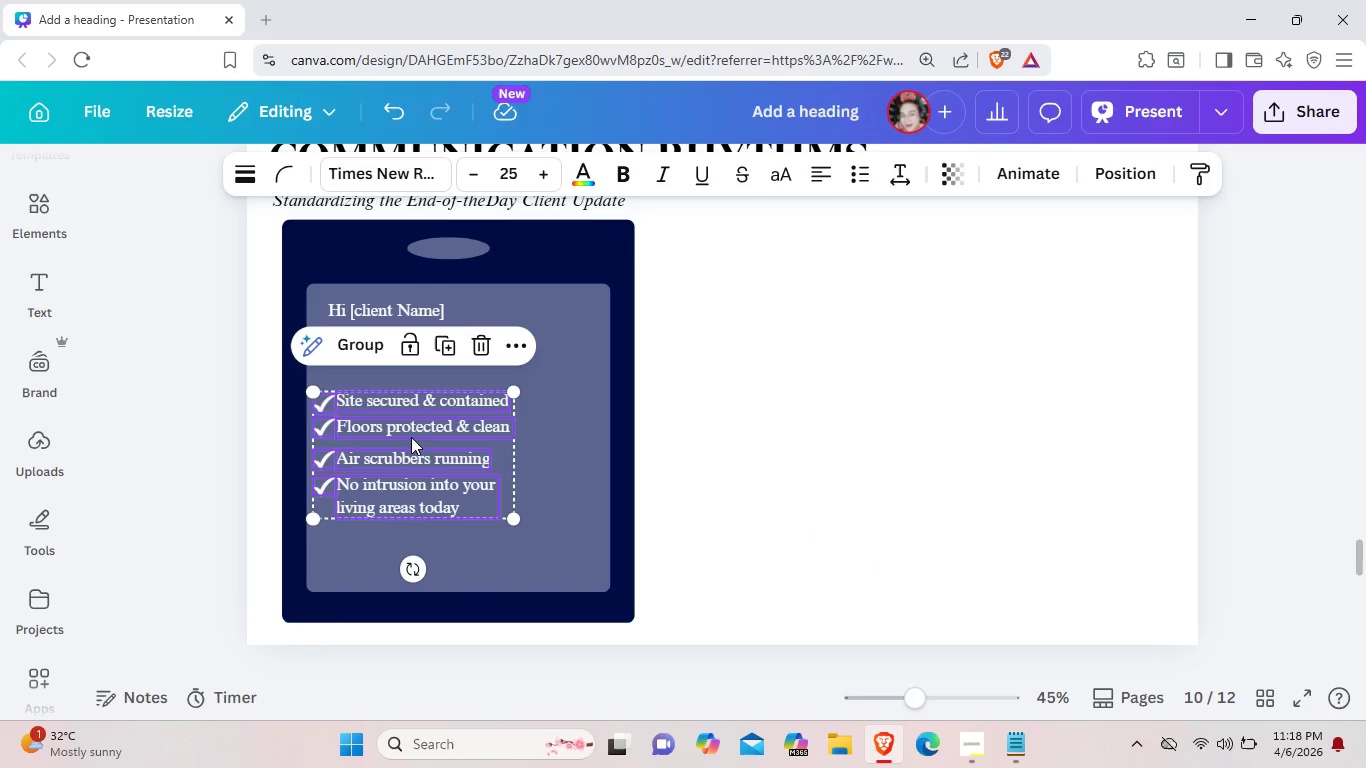 
left_click_drag(start_coordinate=[409, 437], to_coordinate=[410, 423])
 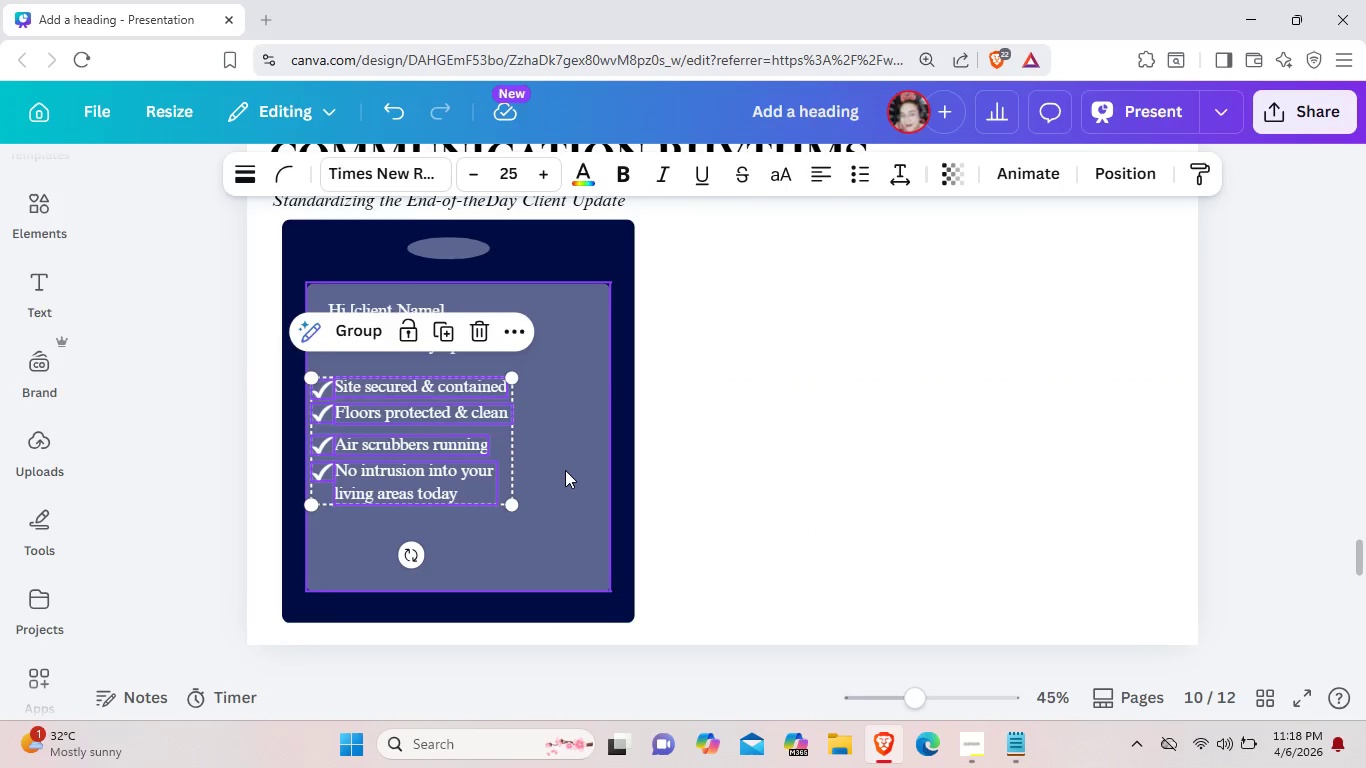 
left_click([565, 470])
 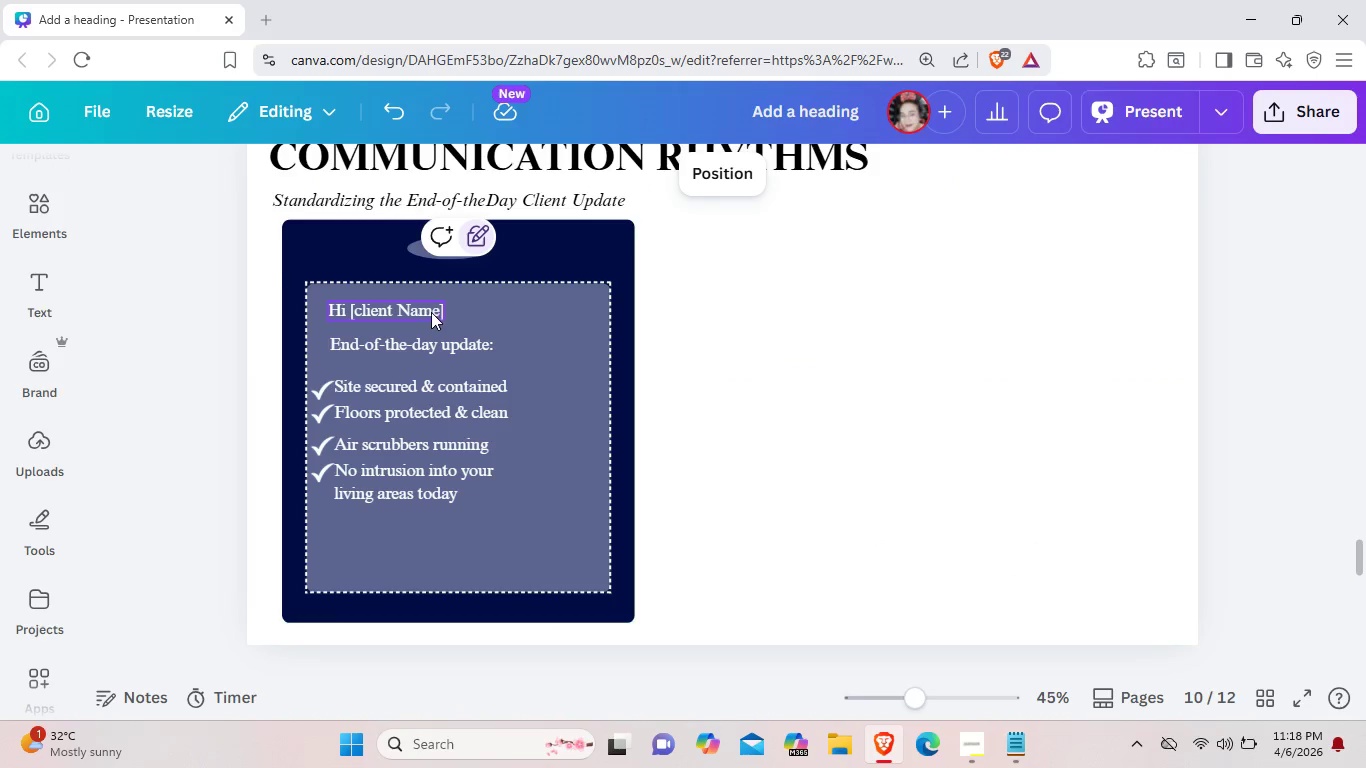 
left_click_drag(start_coordinate=[431, 312], to_coordinate=[428, 302])
 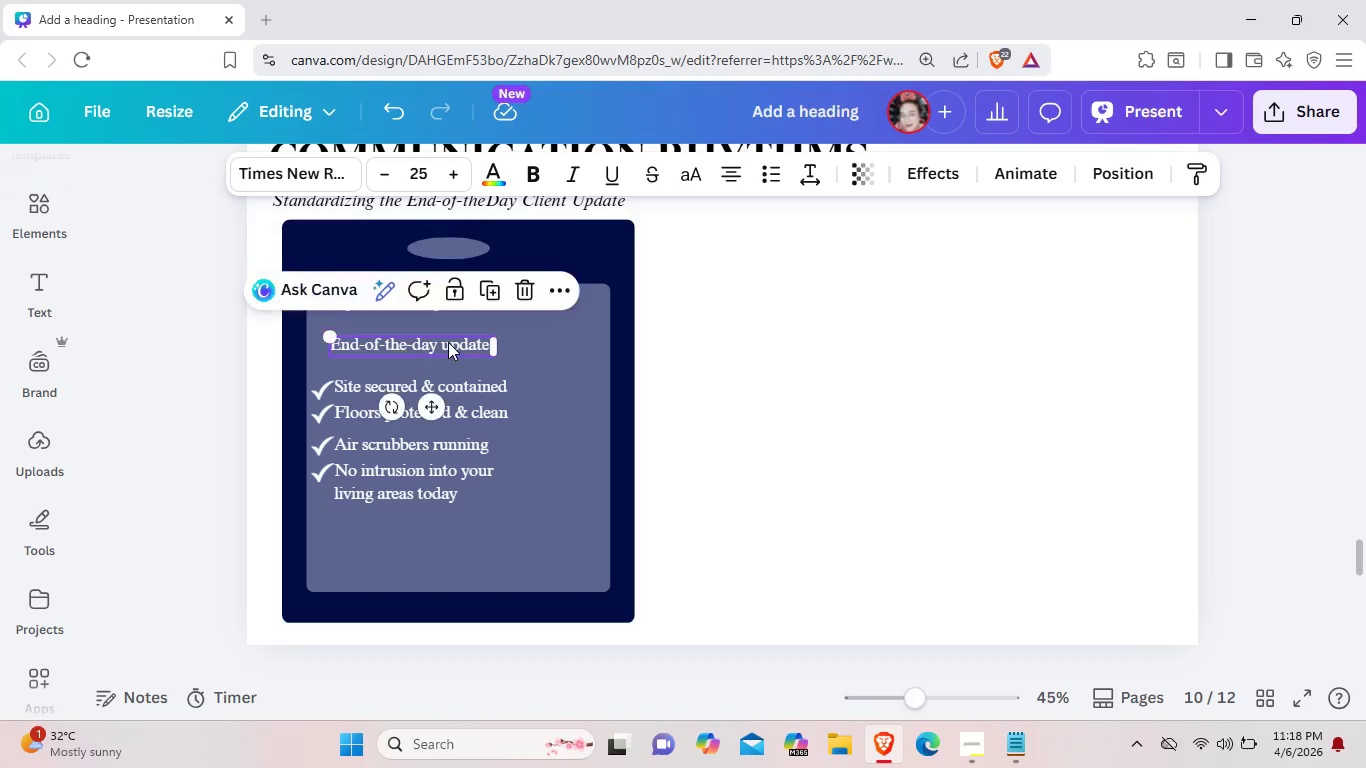 
left_click_drag(start_coordinate=[452, 347], to_coordinate=[435, 340])
 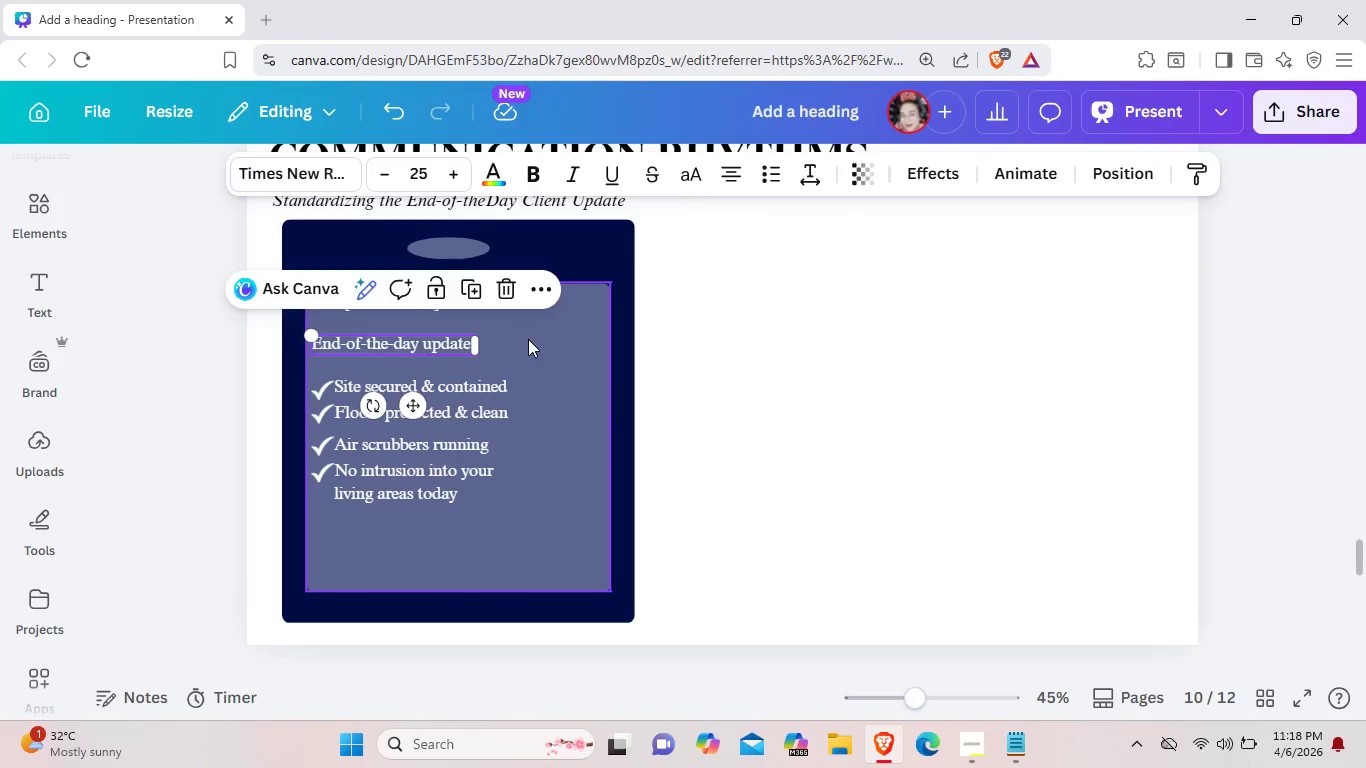 
left_click([528, 339])
 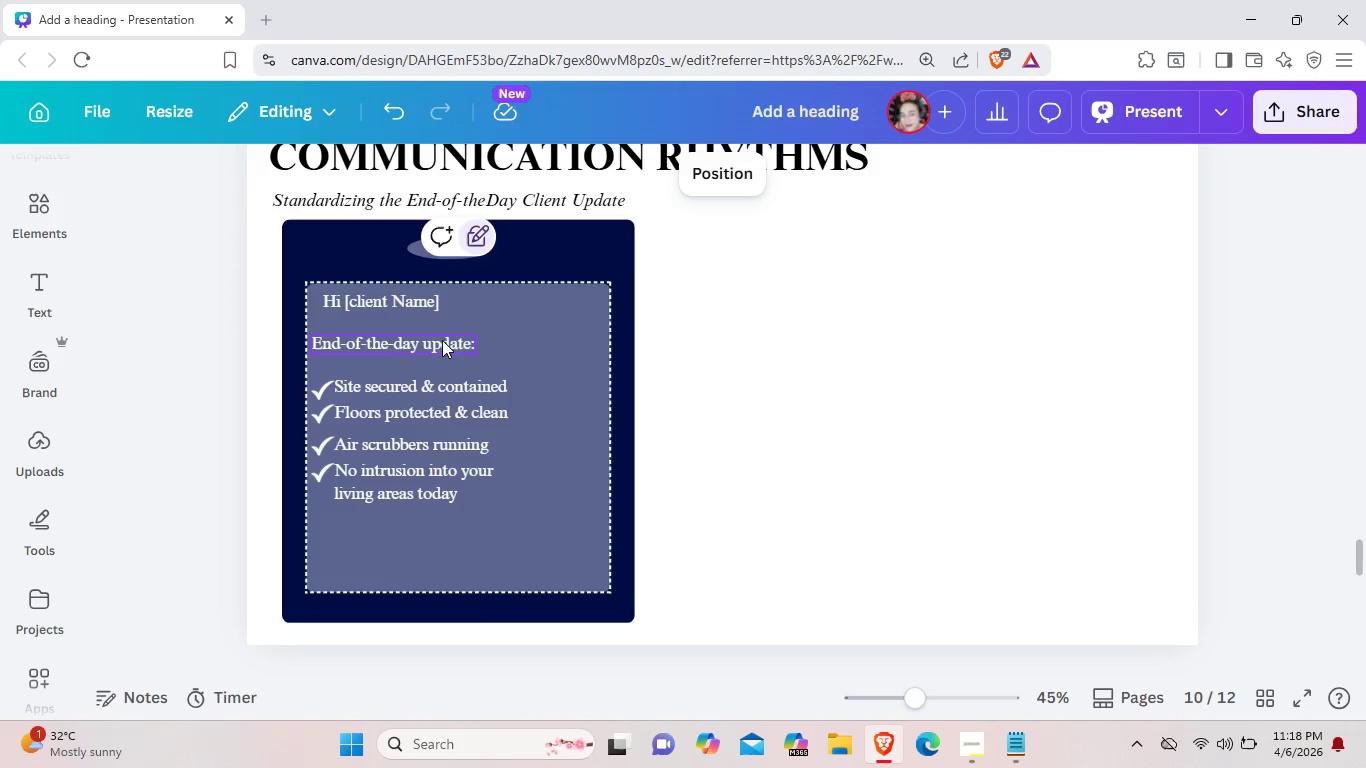 
left_click_drag(start_coordinate=[442, 340], to_coordinate=[449, 340])
 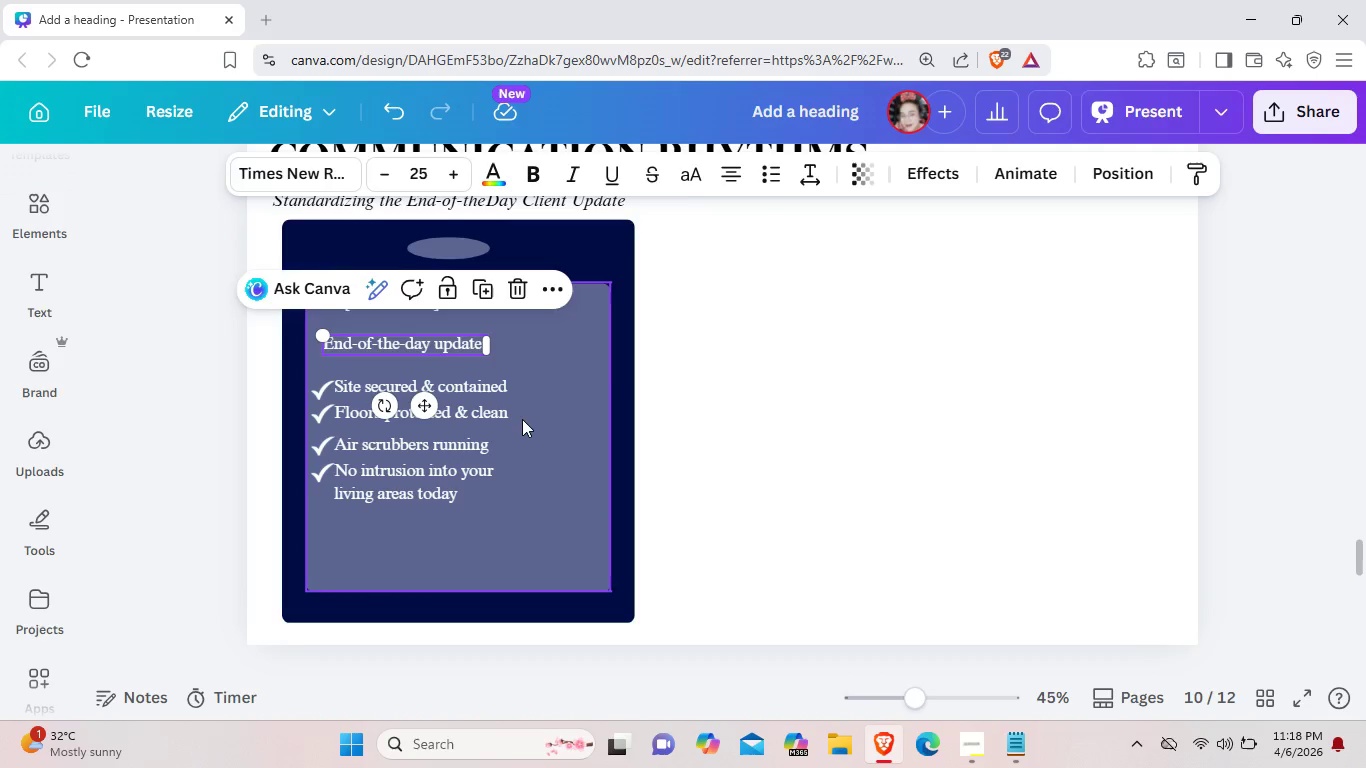 
left_click([522, 419])
 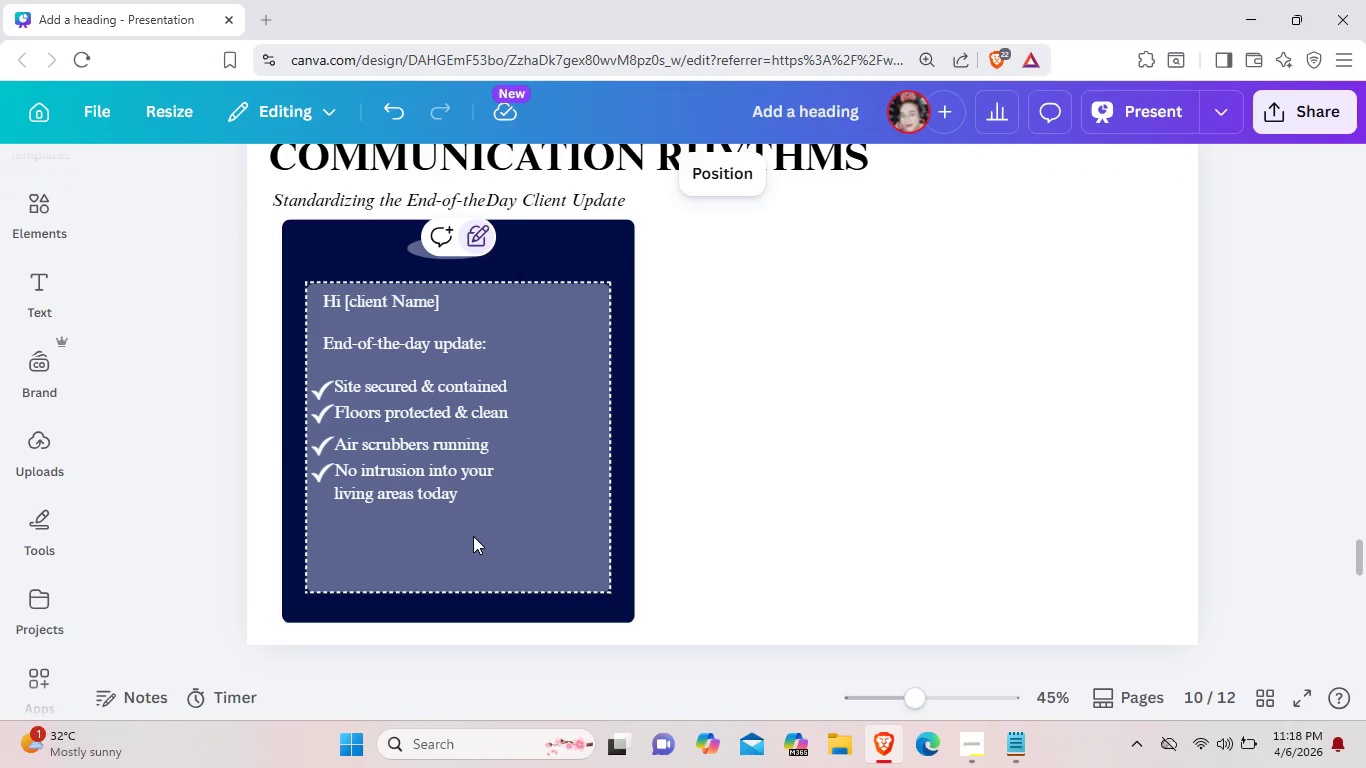 
left_click([412, 495])
 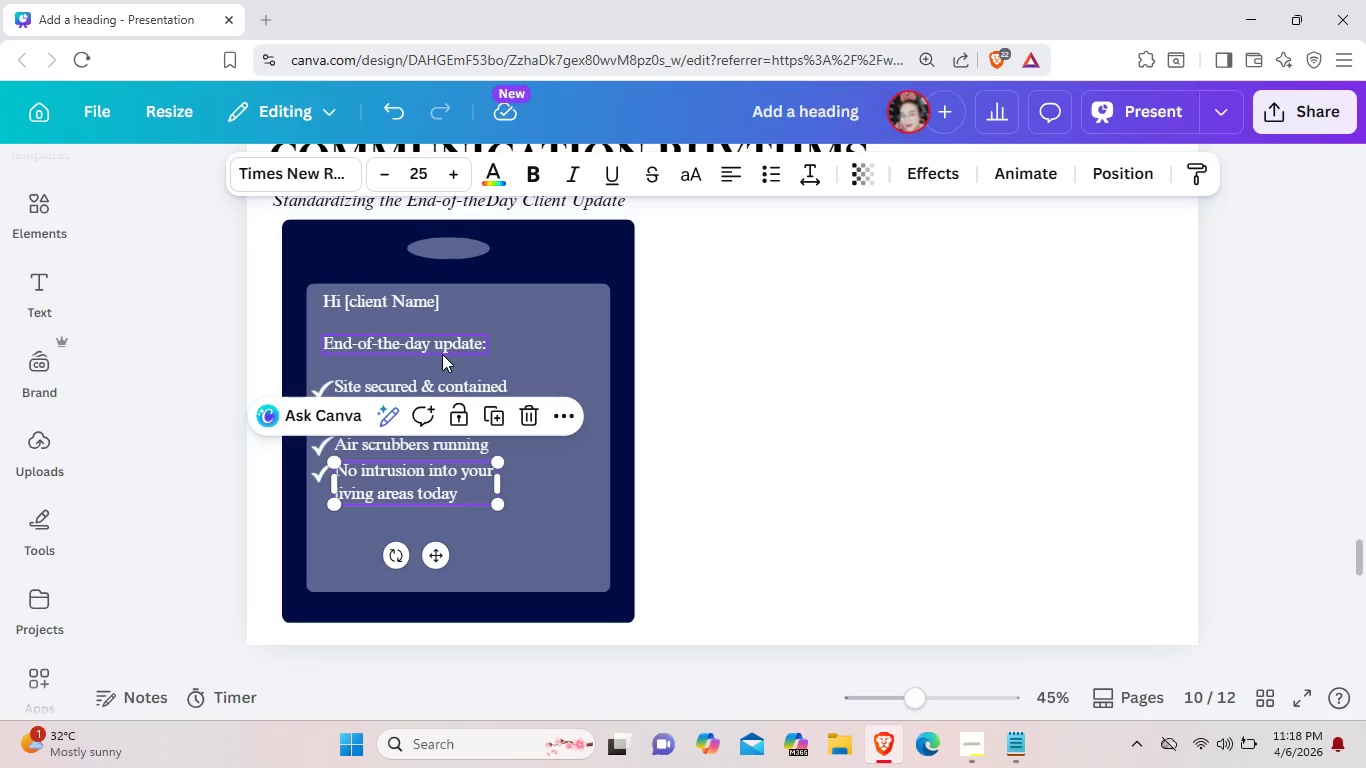 
left_click([442, 354])
 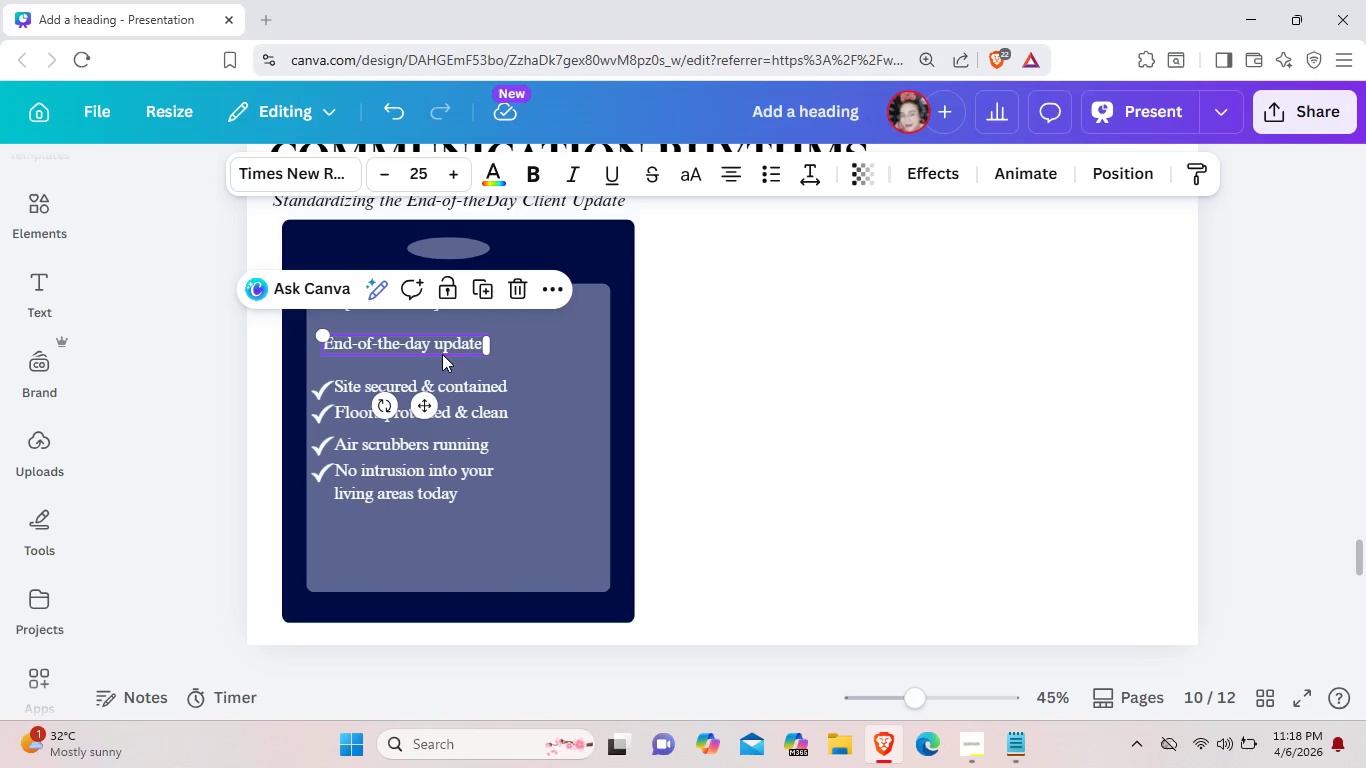 
key(Control+C)
 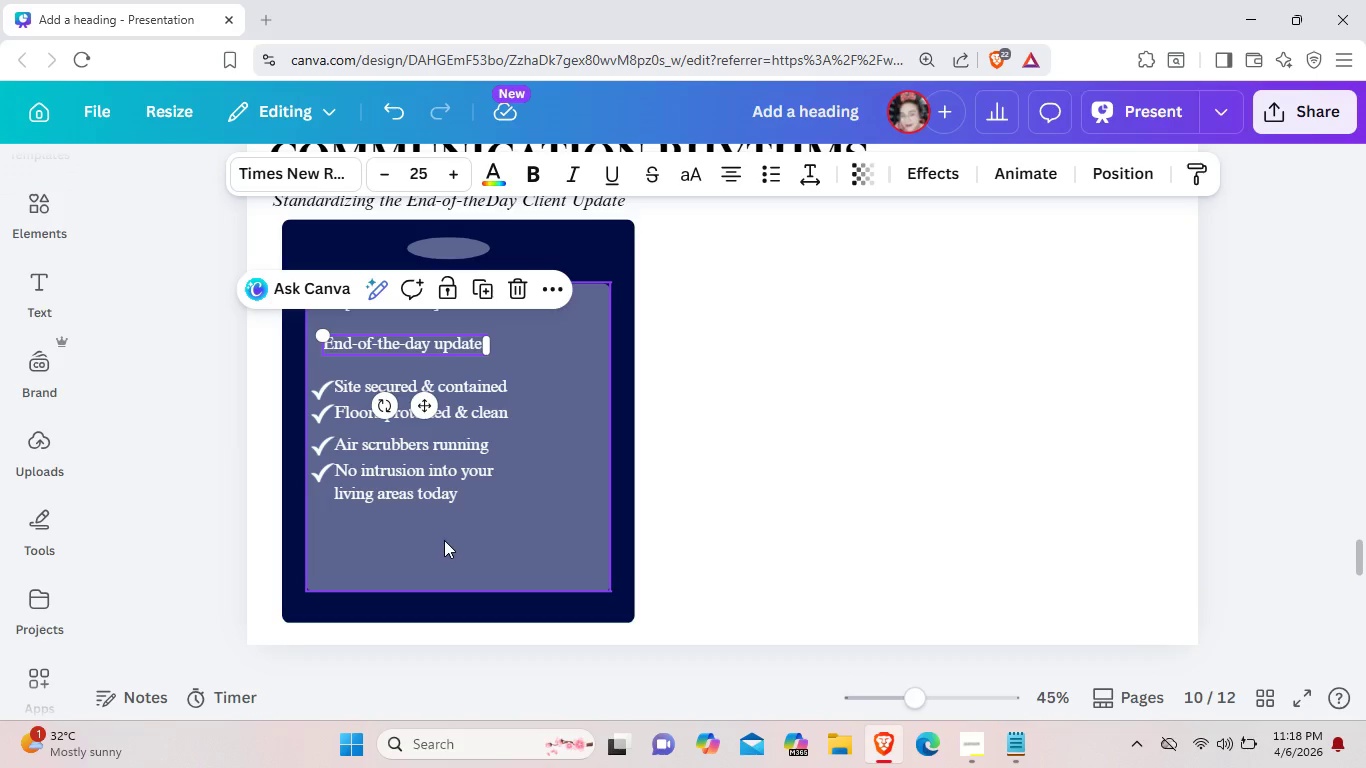 
left_click([444, 540])
 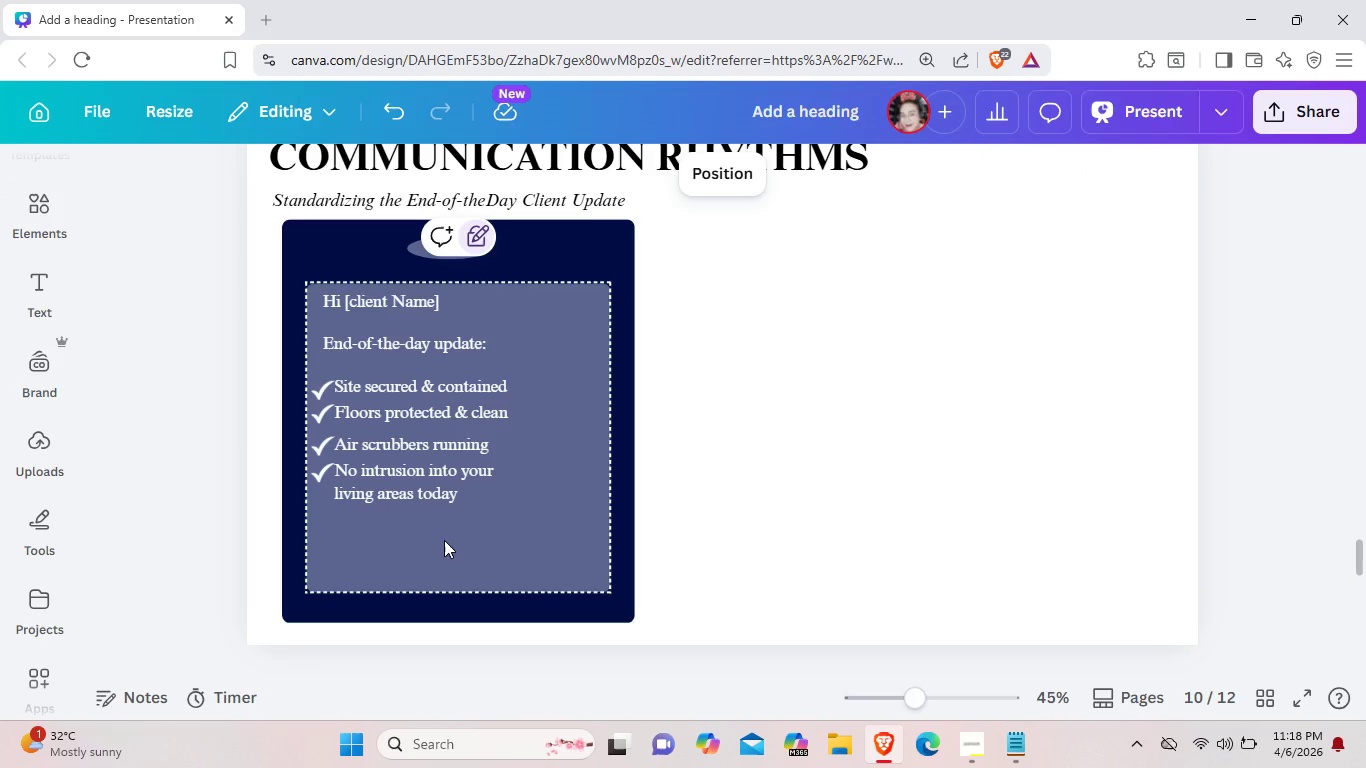 
key(Control+V)
 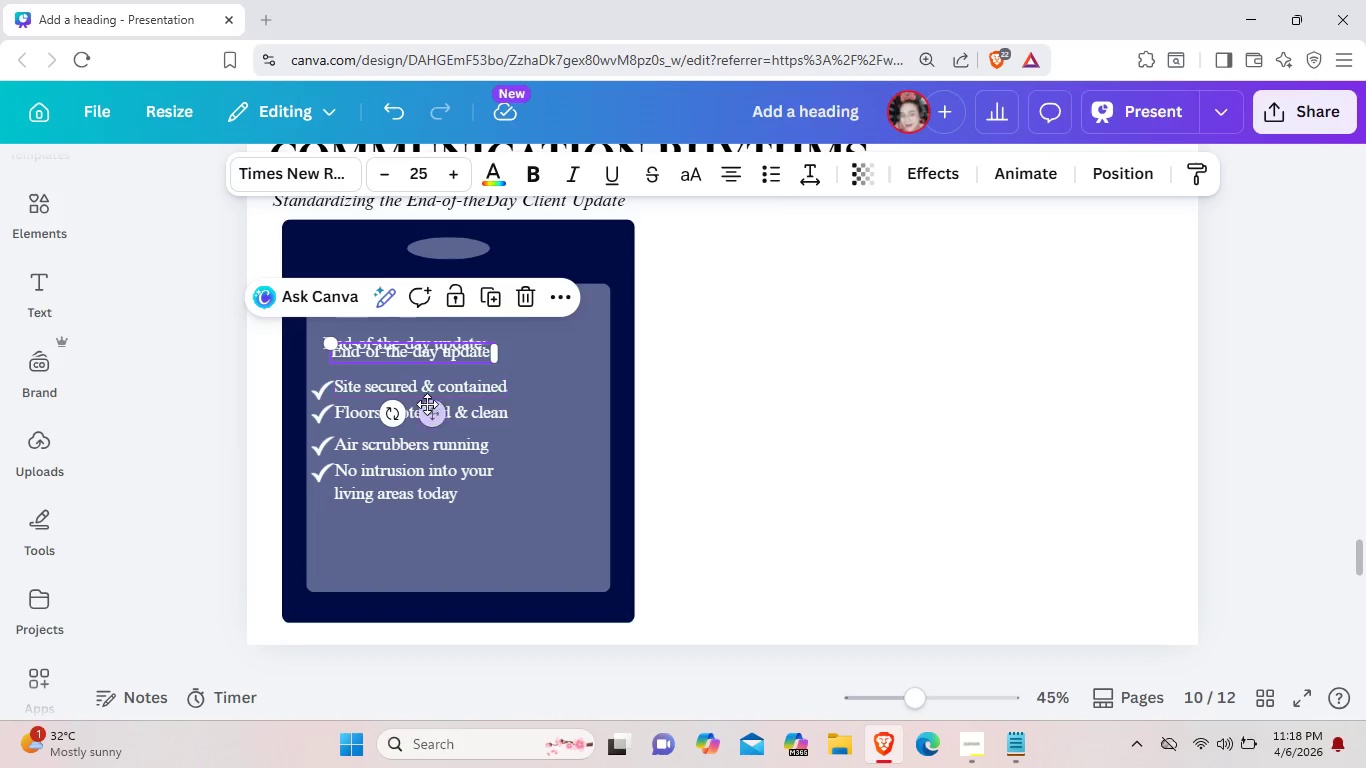 
left_click_drag(start_coordinate=[435, 410], to_coordinate=[437, 587])
 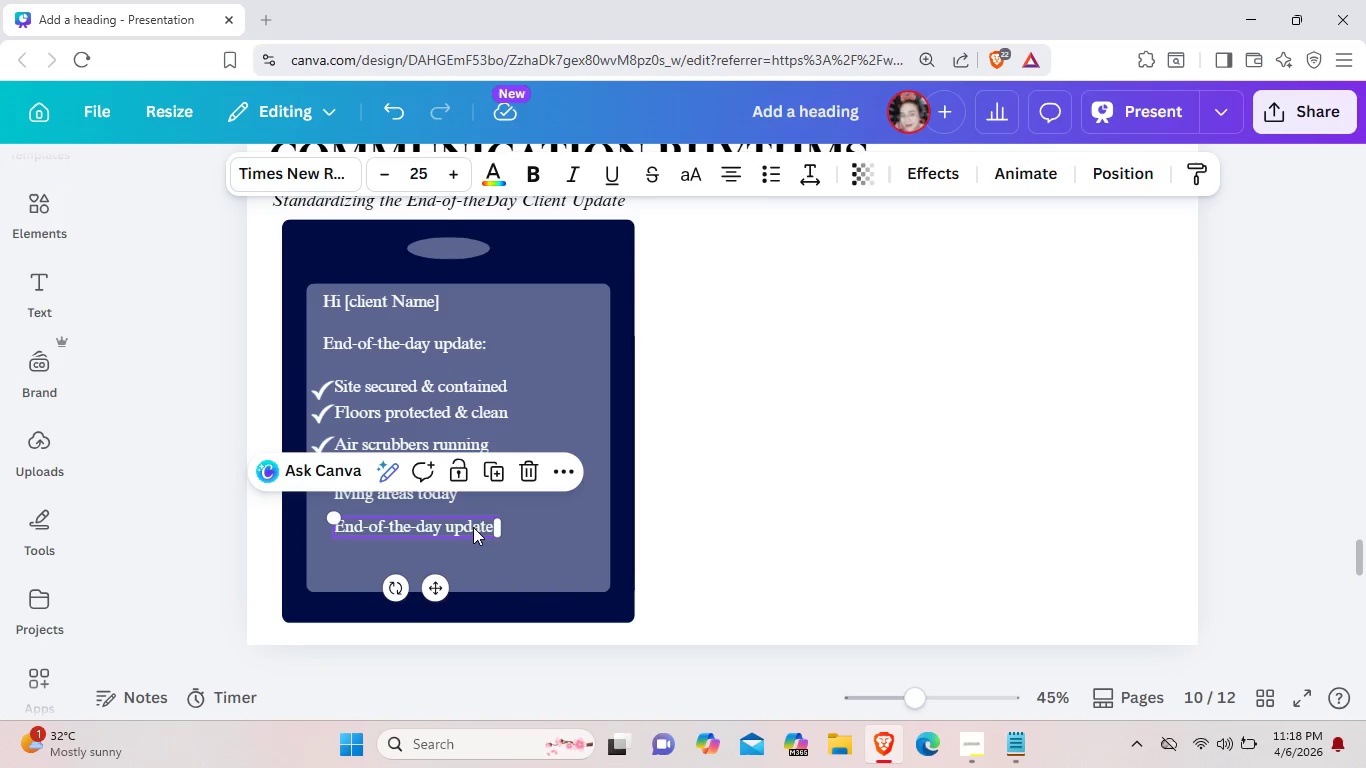 
left_click([473, 527])
 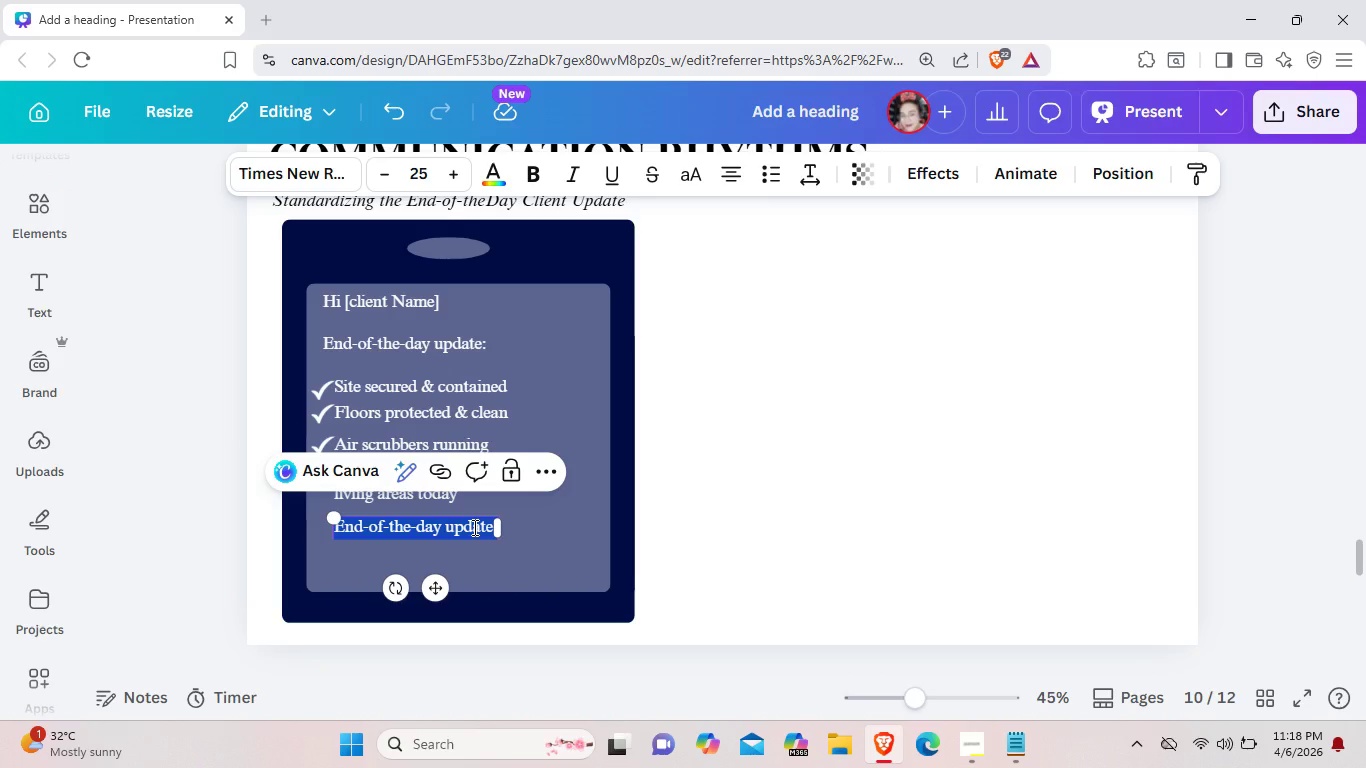 
key(Backspace)
type(Tommorw)
 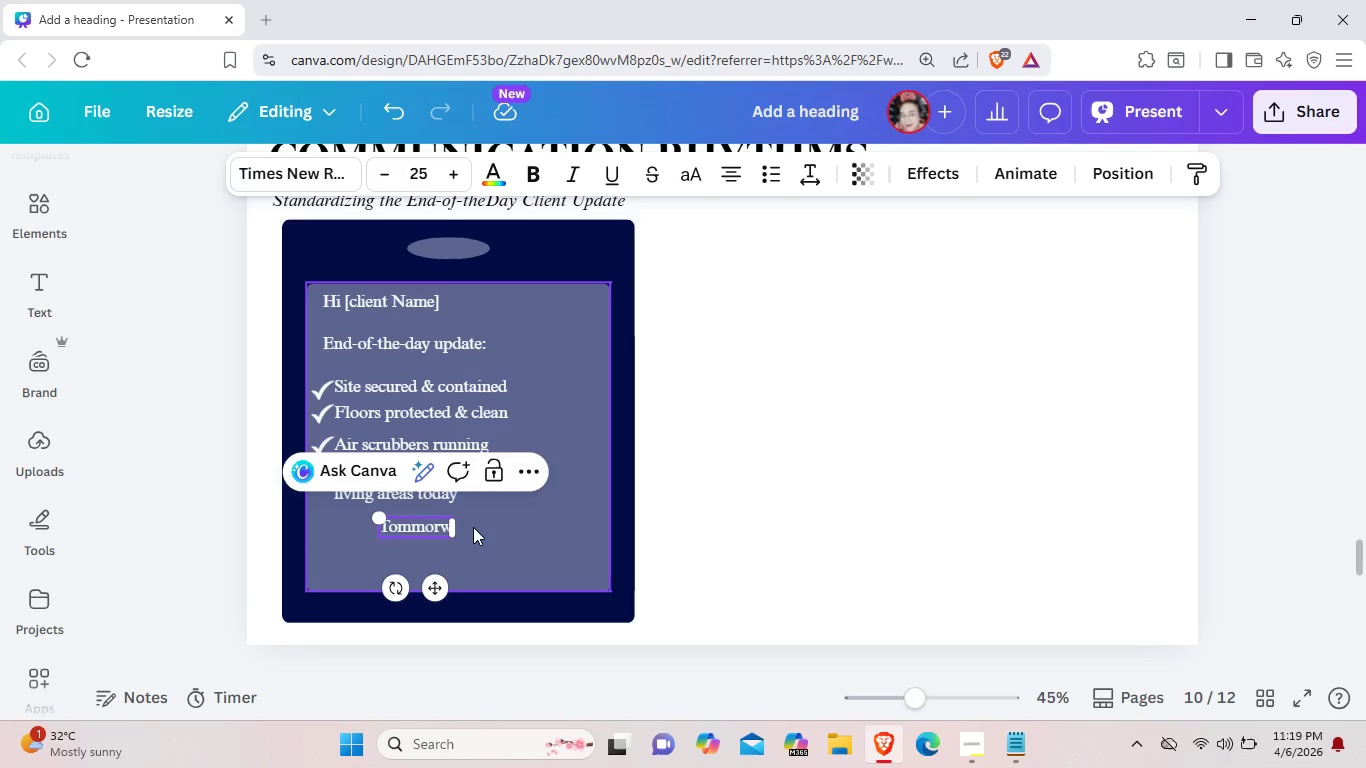 
key(Backspace)
key(Backspace)
key(Backspace)
key(Backspace)
type(orrow: [Next phase)
 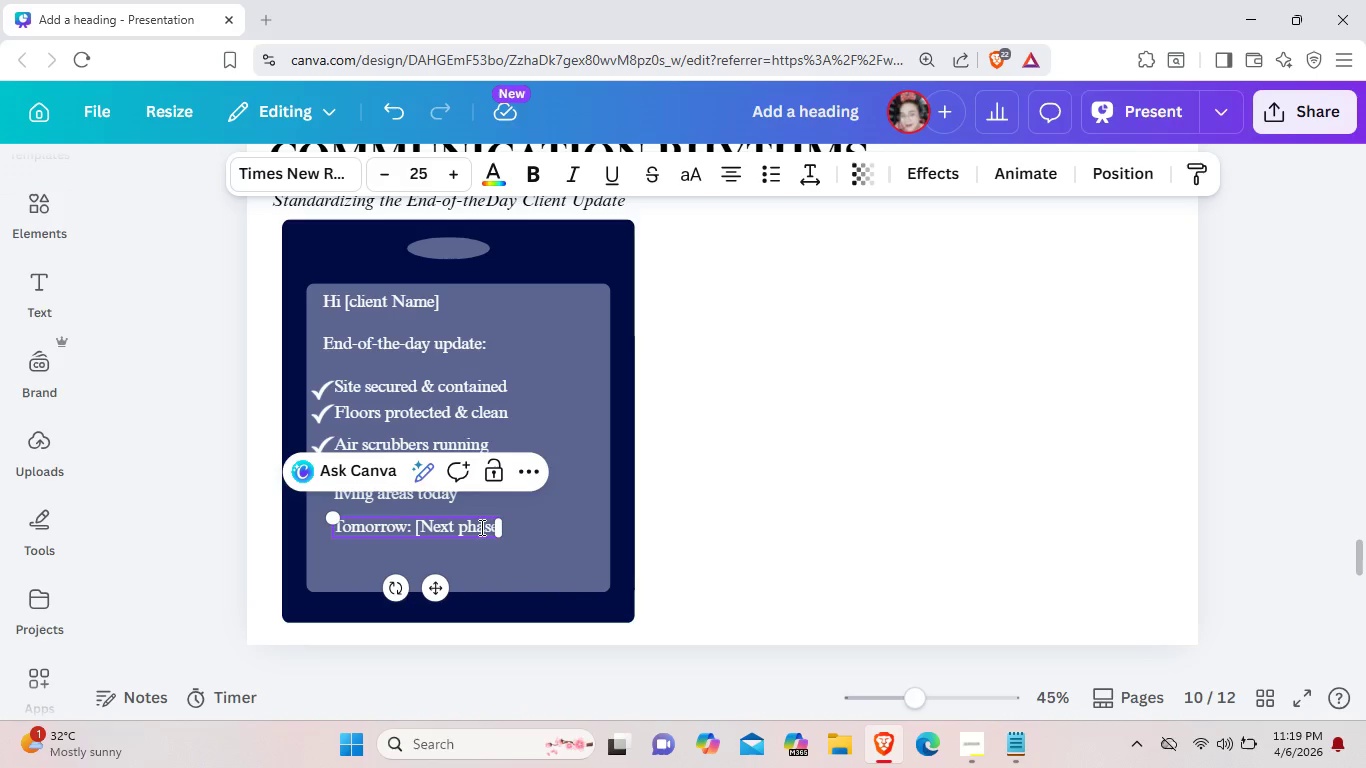 
key(Shift+BracketRight)
 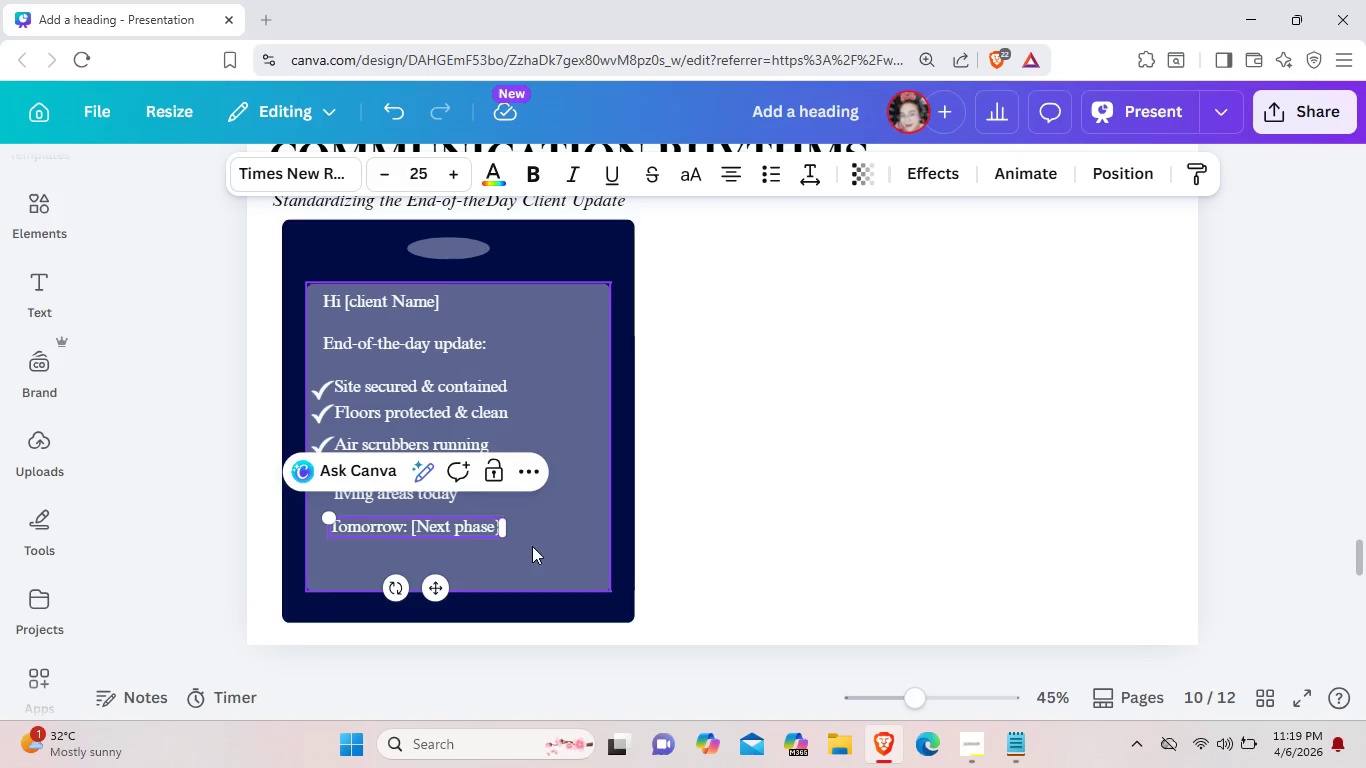 
left_click([538, 549])
 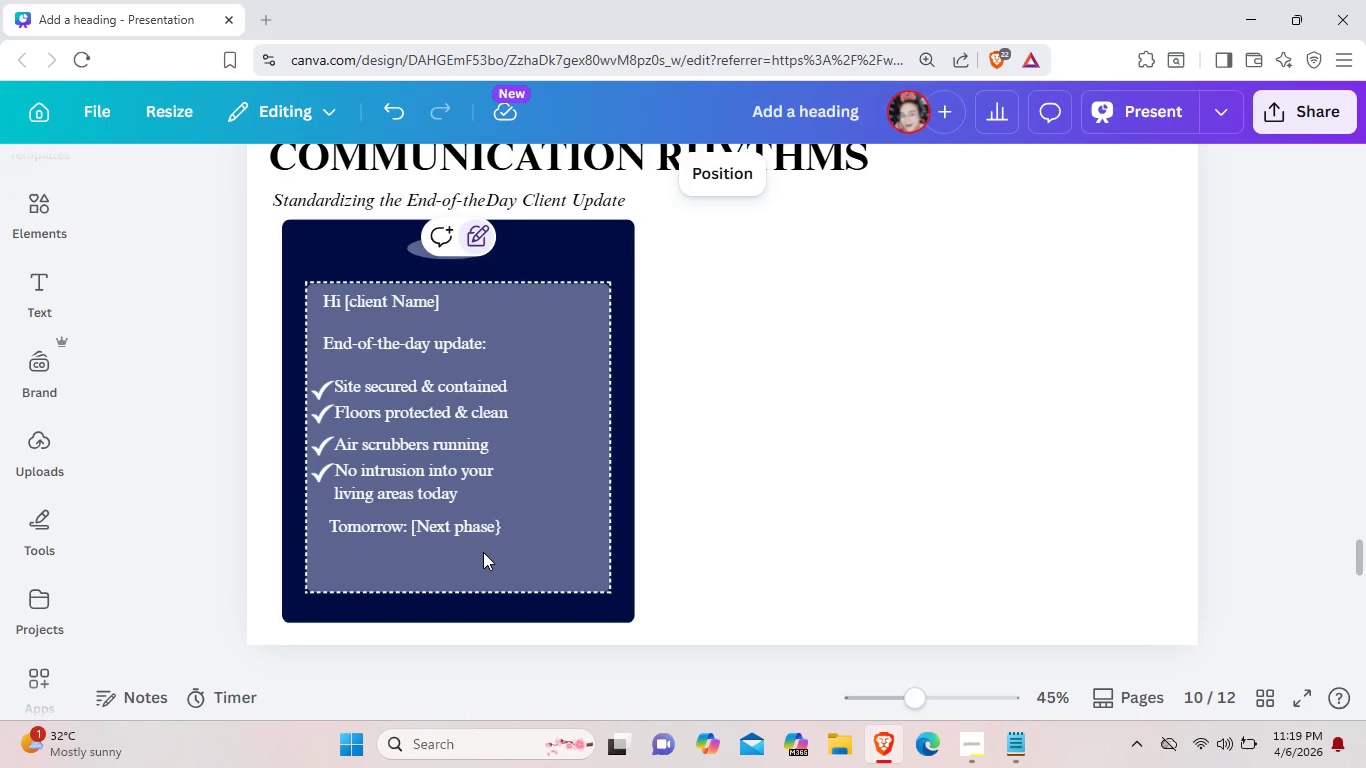 
left_click_drag(start_coordinate=[465, 529], to_coordinate=[457, 527])
 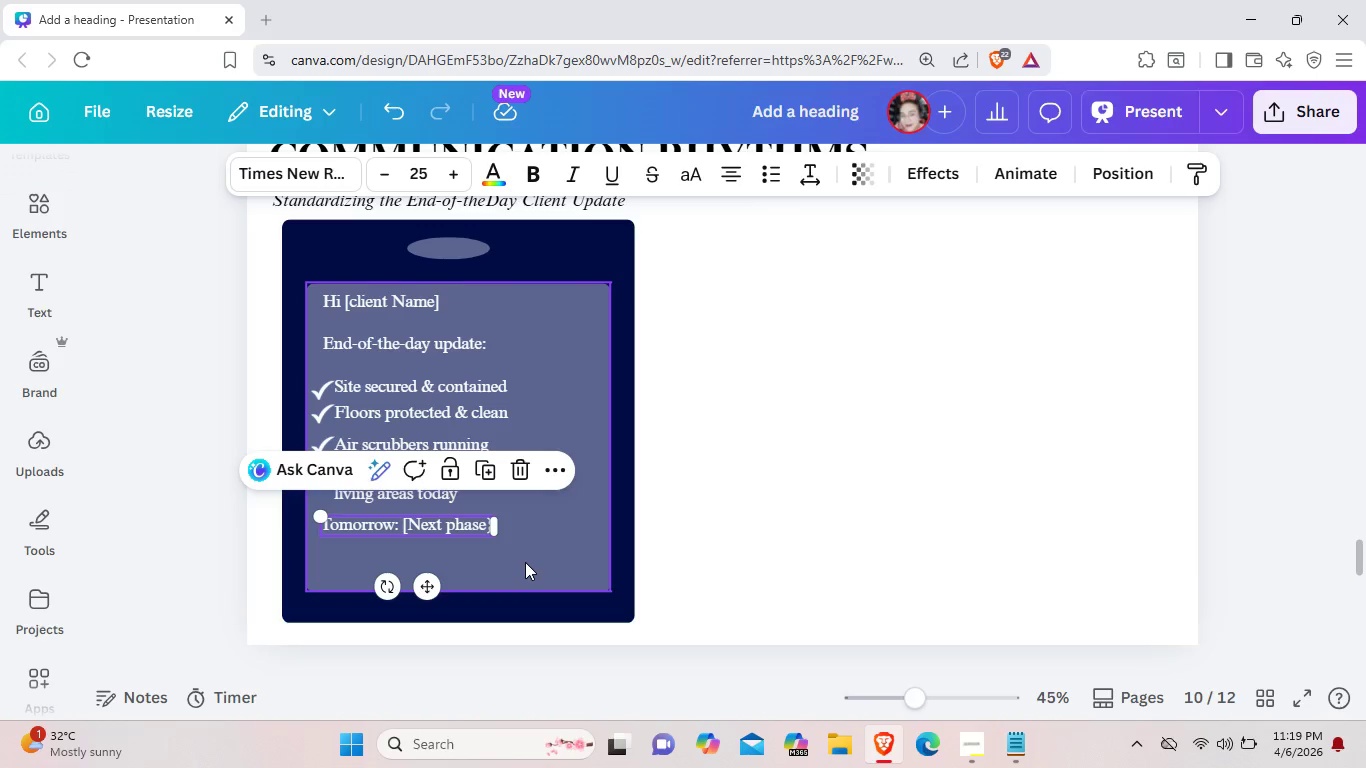 
left_click([525, 562])
 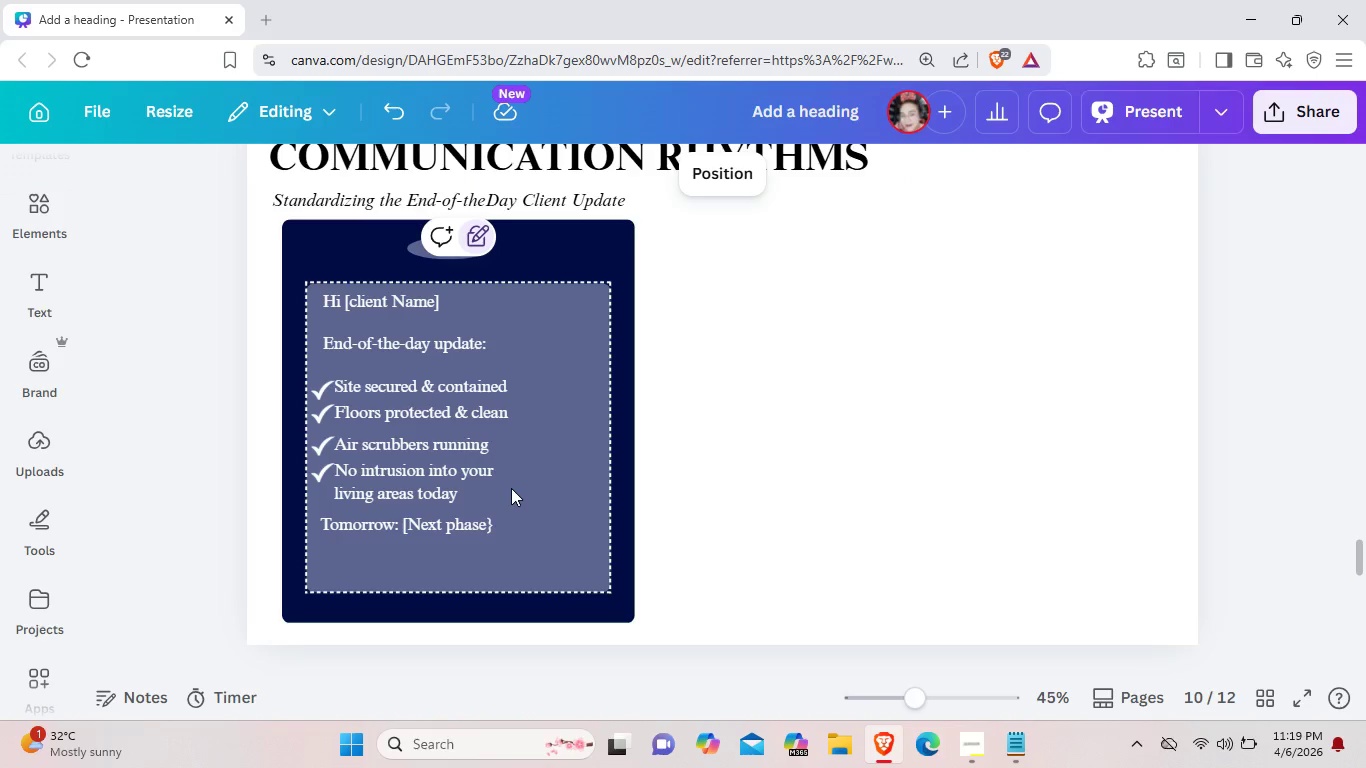 
left_click_drag(start_coordinate=[511, 488], to_coordinate=[316, 370])
 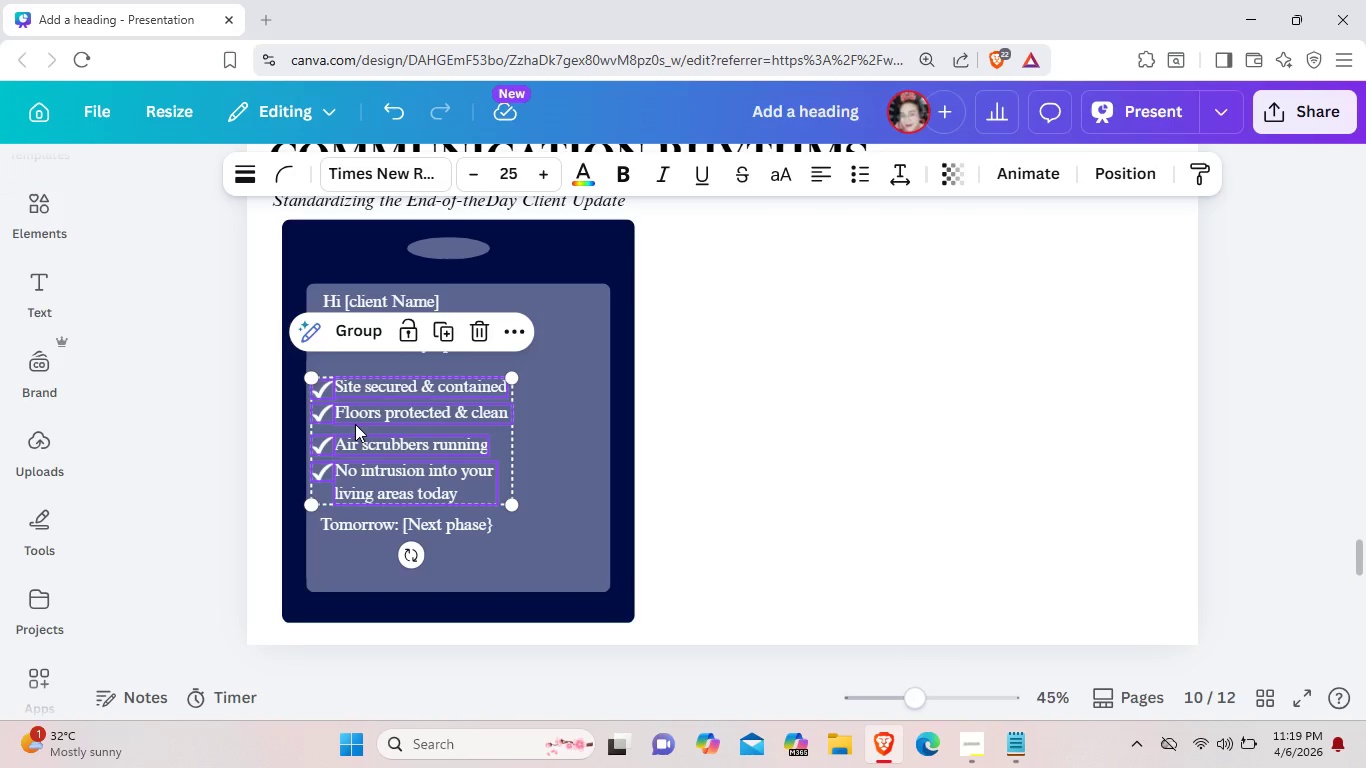 
left_click_drag(start_coordinate=[355, 424], to_coordinate=[358, 413])
 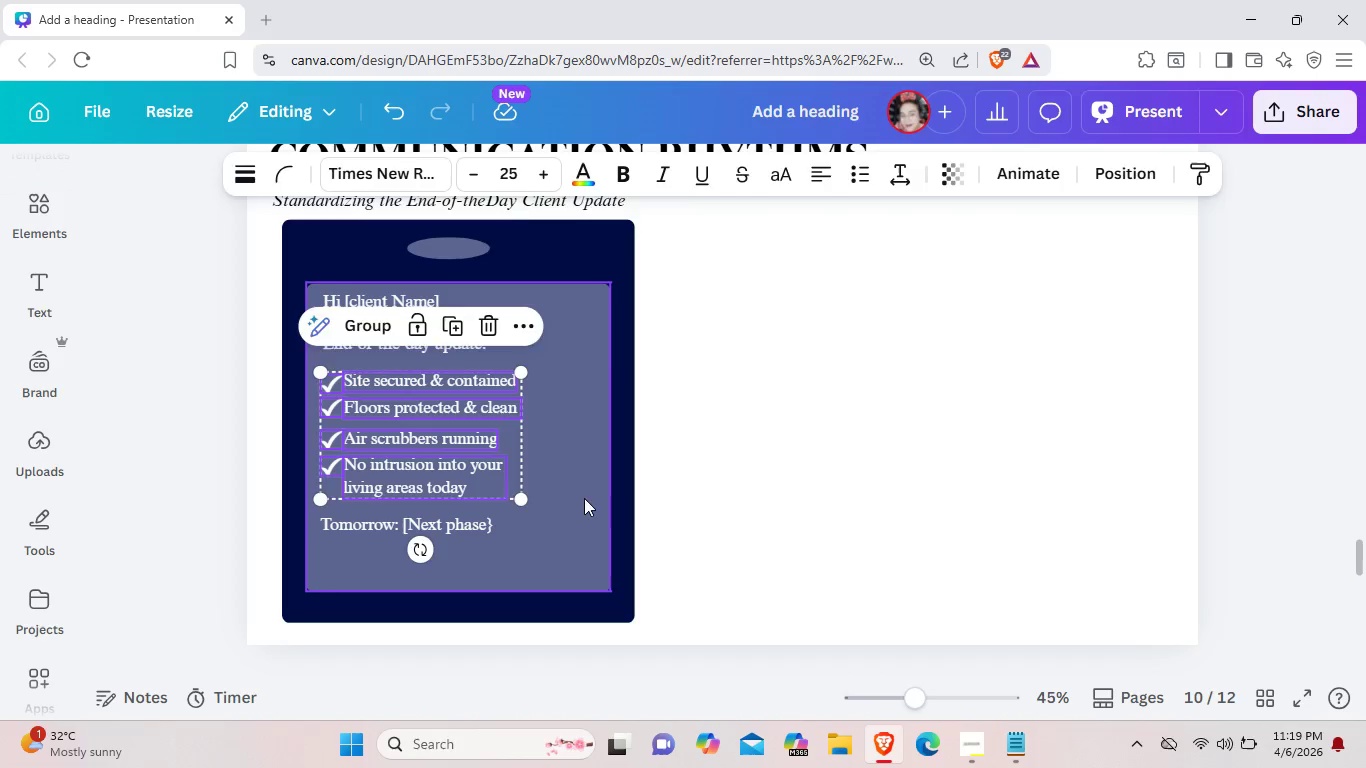 
left_click([586, 494])
 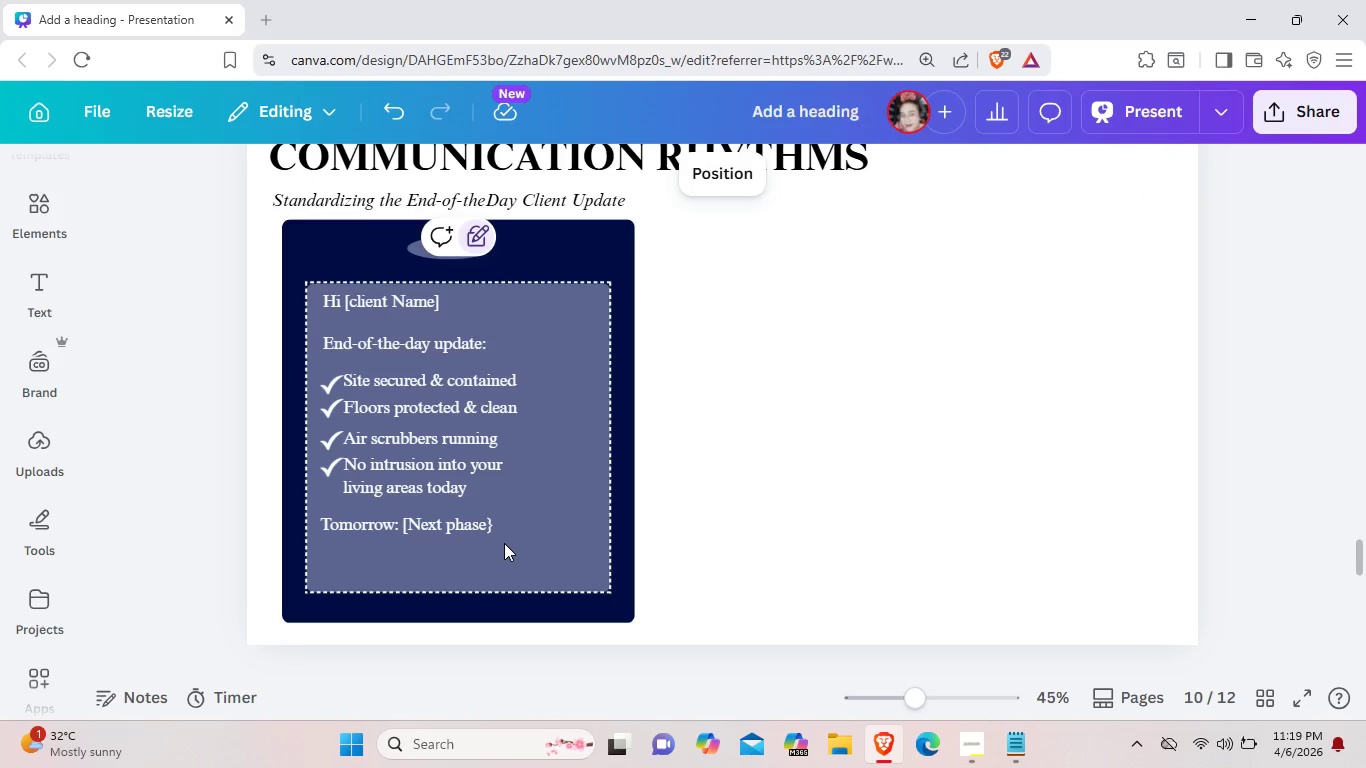 
double_click([488, 528])
 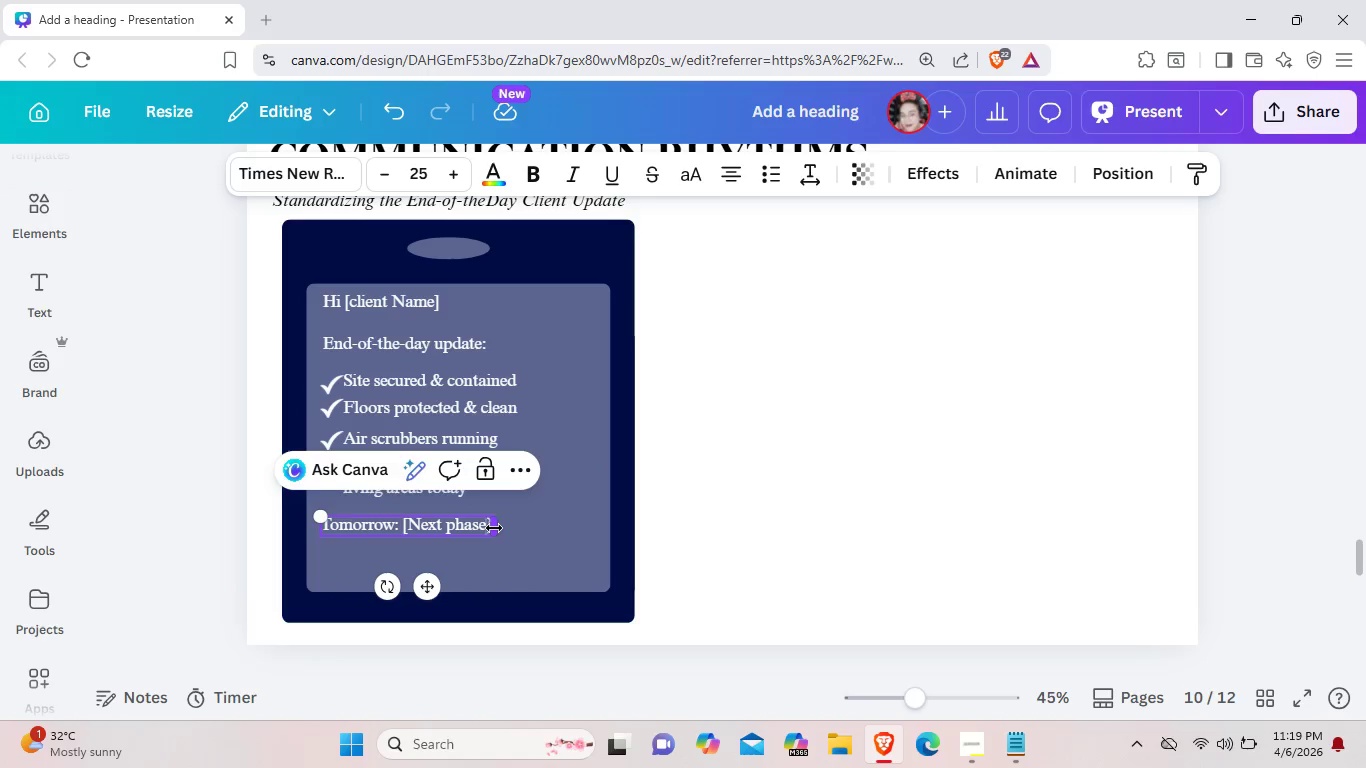 
key(ArrowRight)
 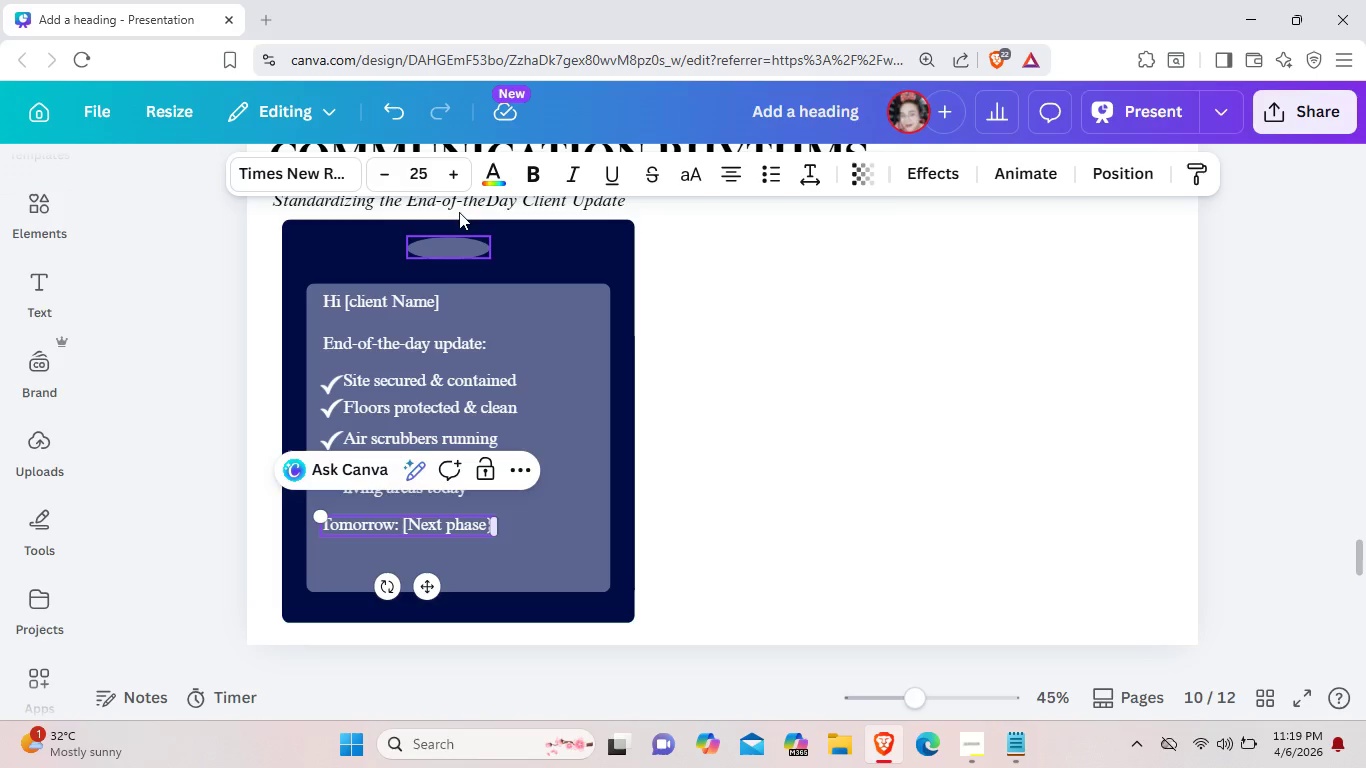 
key(Backspace)
 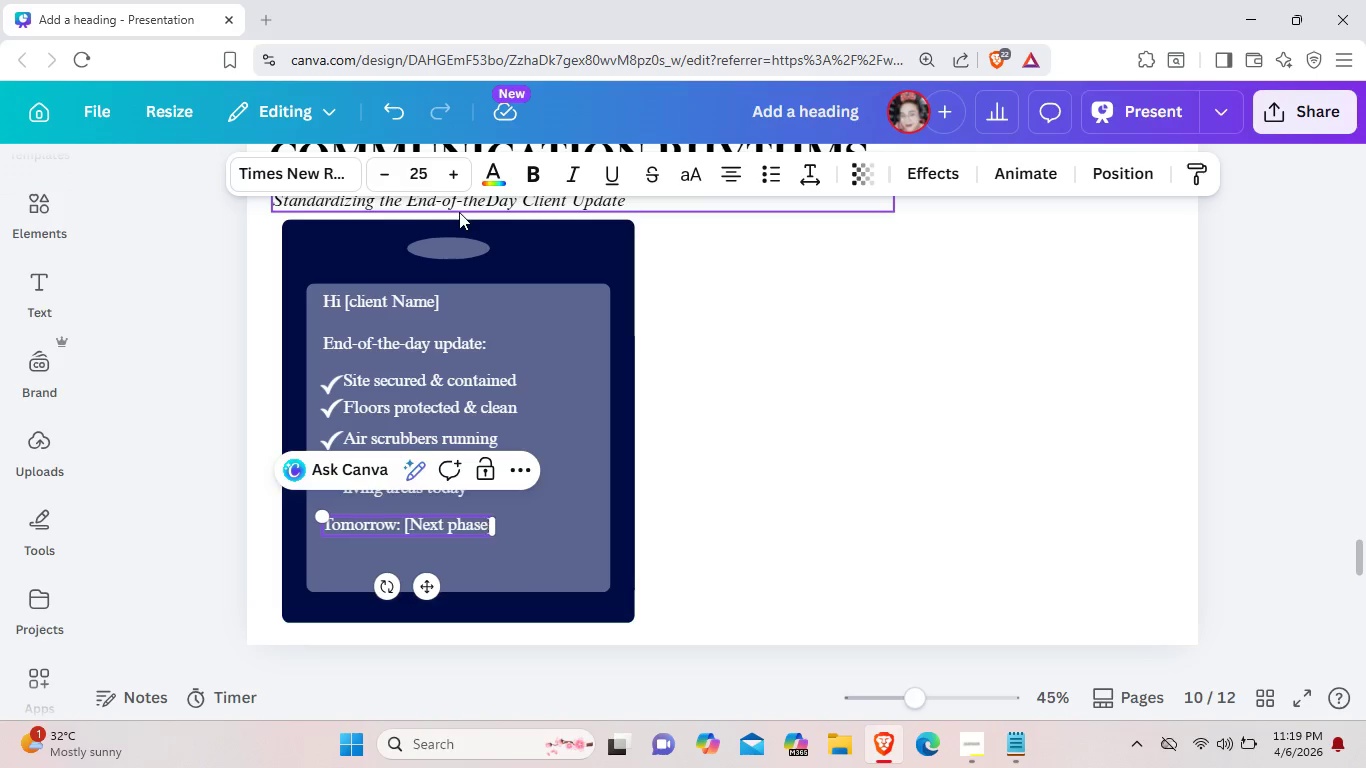 
key(BracketRight)
 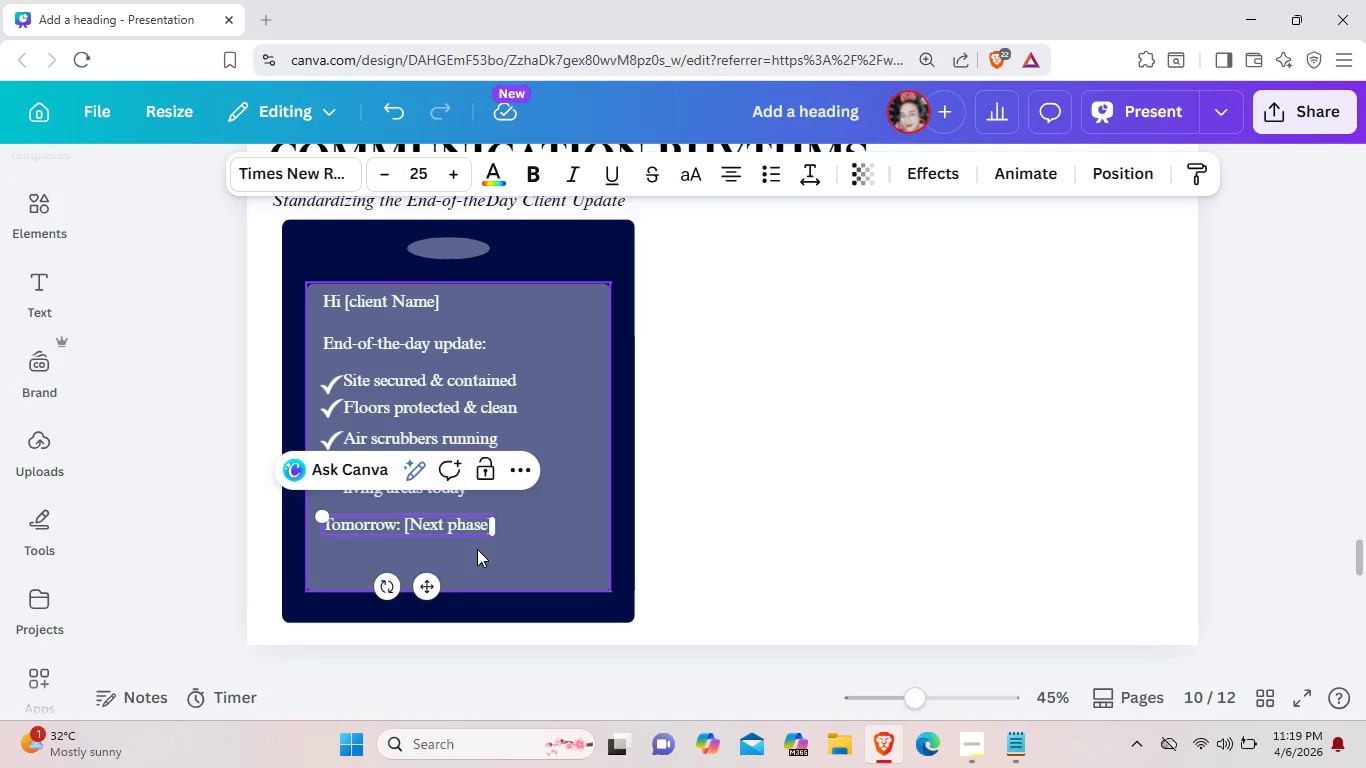 
left_click([477, 551])
 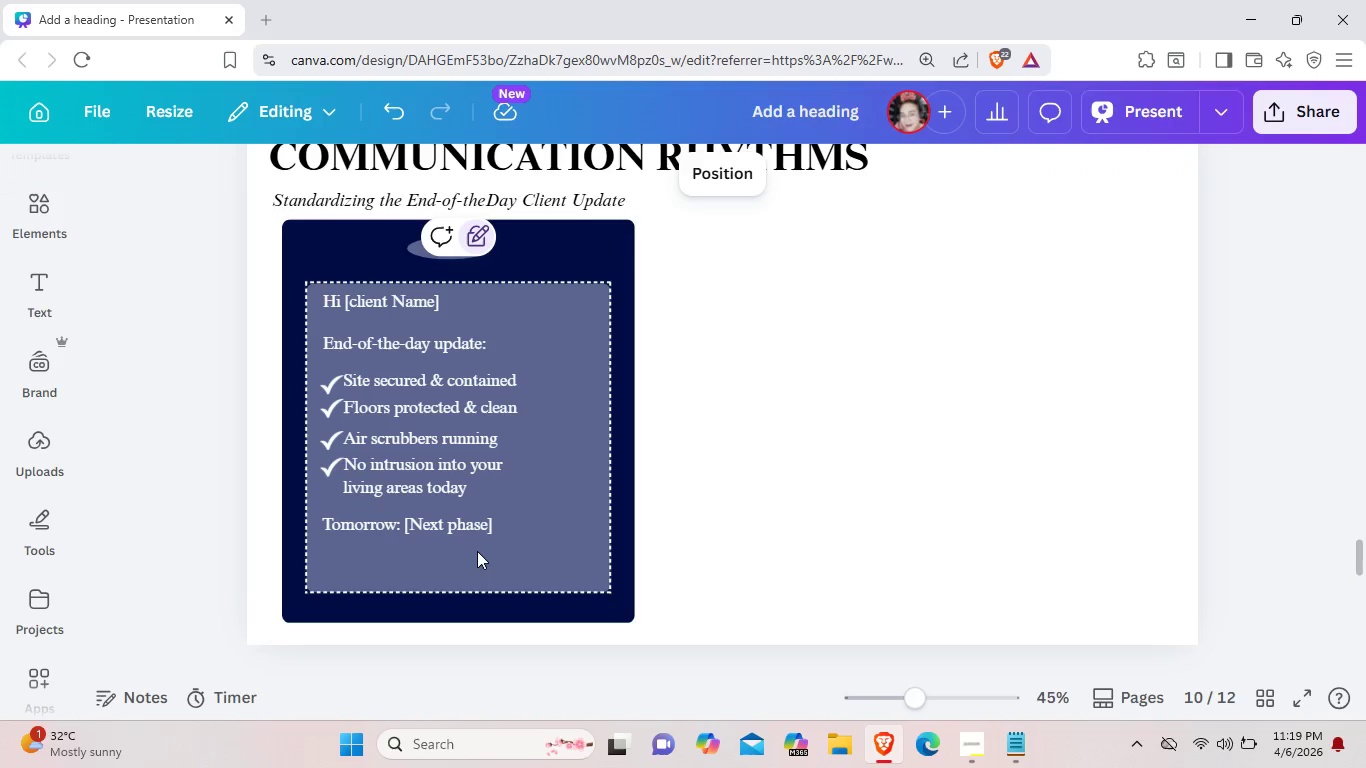 
key(Control+V)
 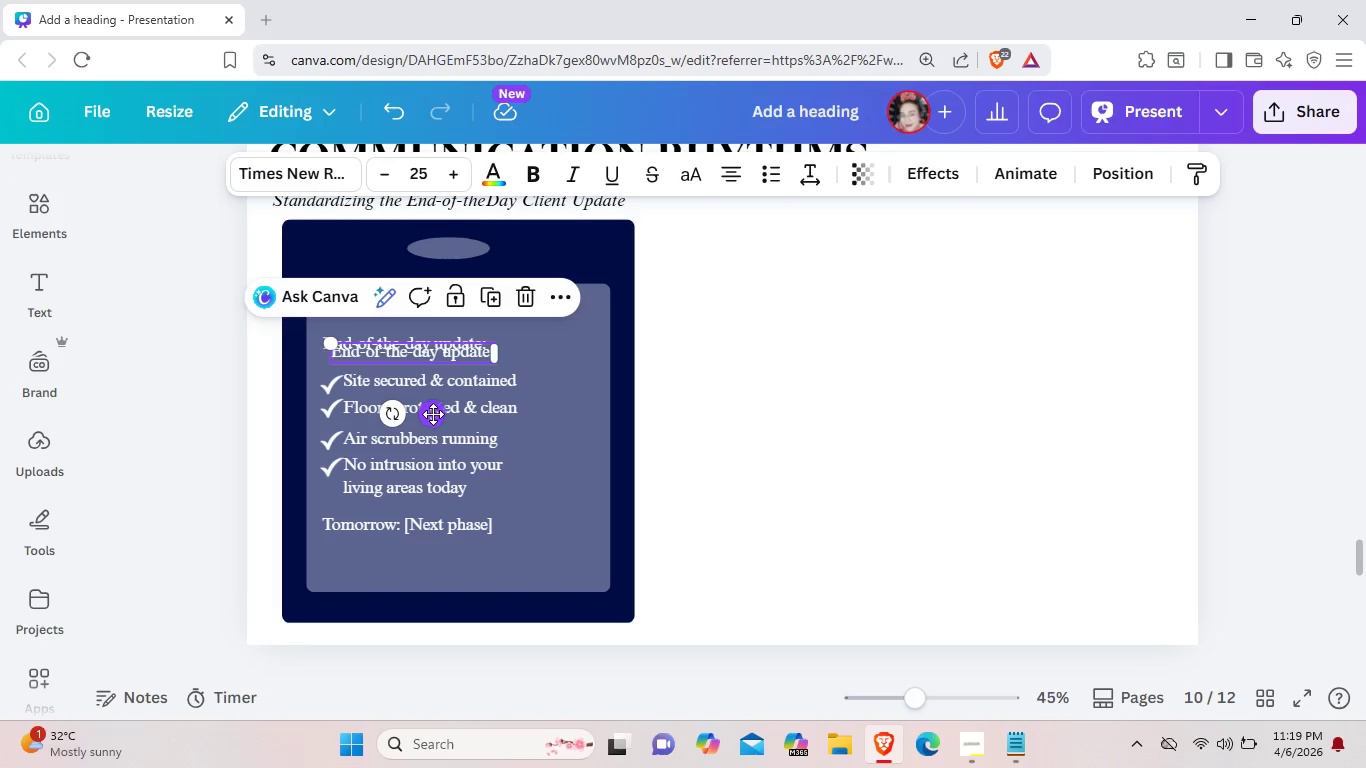 
left_click_drag(start_coordinate=[433, 412], to_coordinate=[431, 609])
 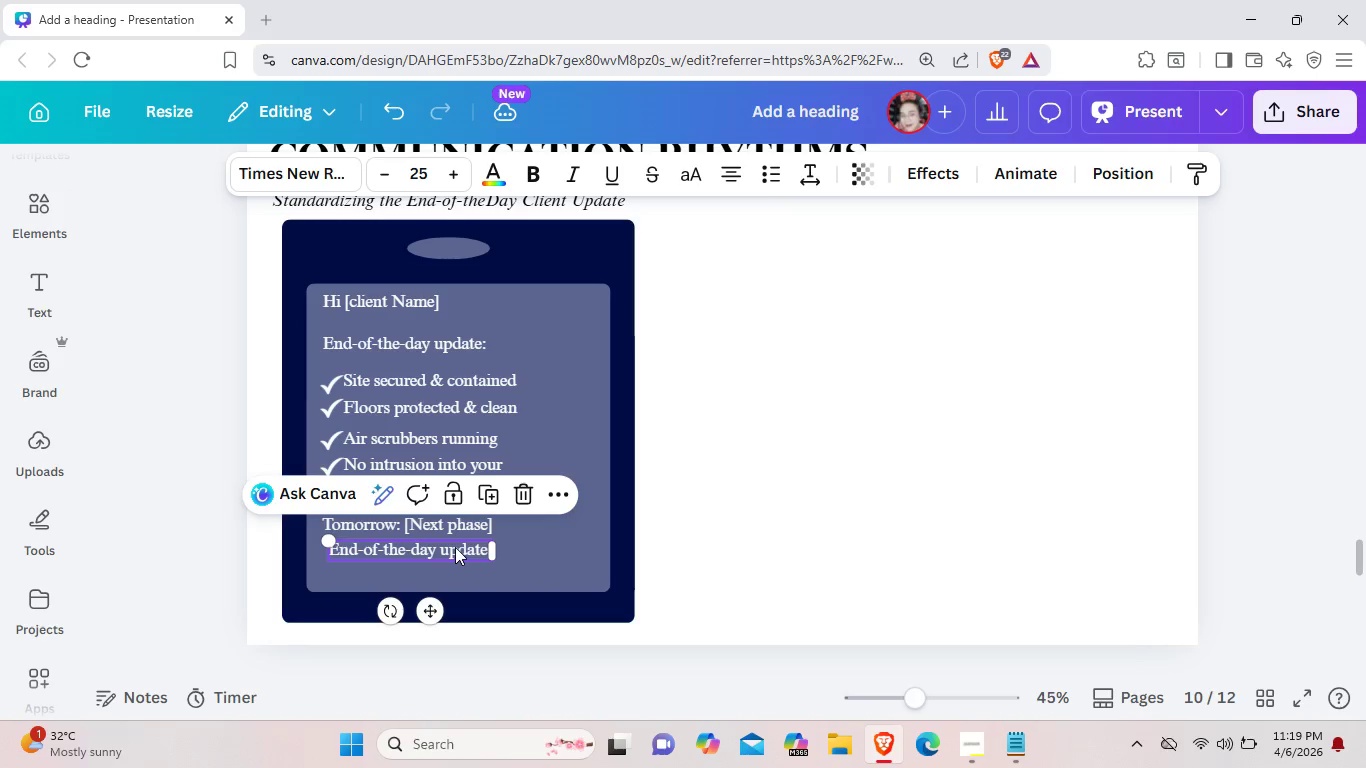 
left_click([455, 547])
 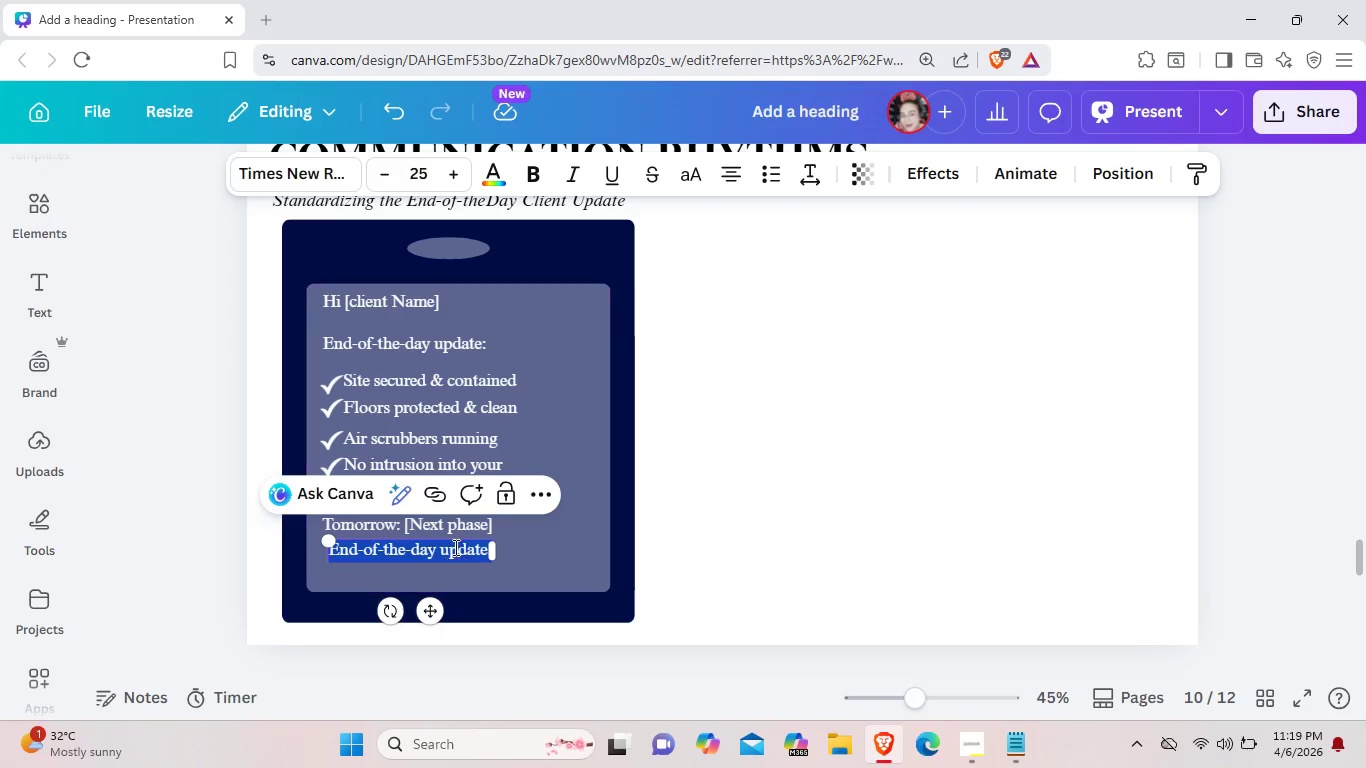 
key(Backspace)
type(As waly)
key(Backspace)
key(Backspace)
key(Backspace)
key(Backspace)
type(always =)
key(Backspace)
type(- any questions call or text me directly)
 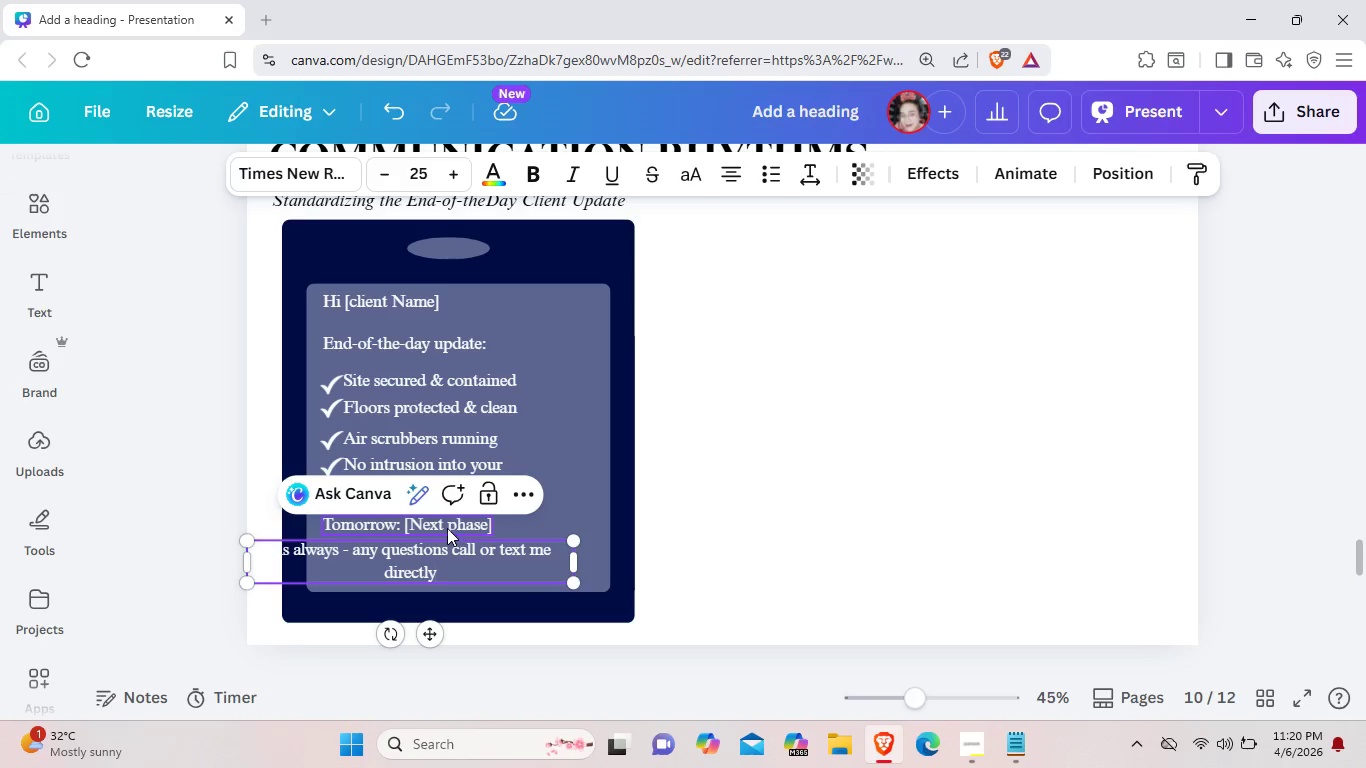 
left_click_drag(start_coordinate=[579, 559], to_coordinate=[531, 554])
 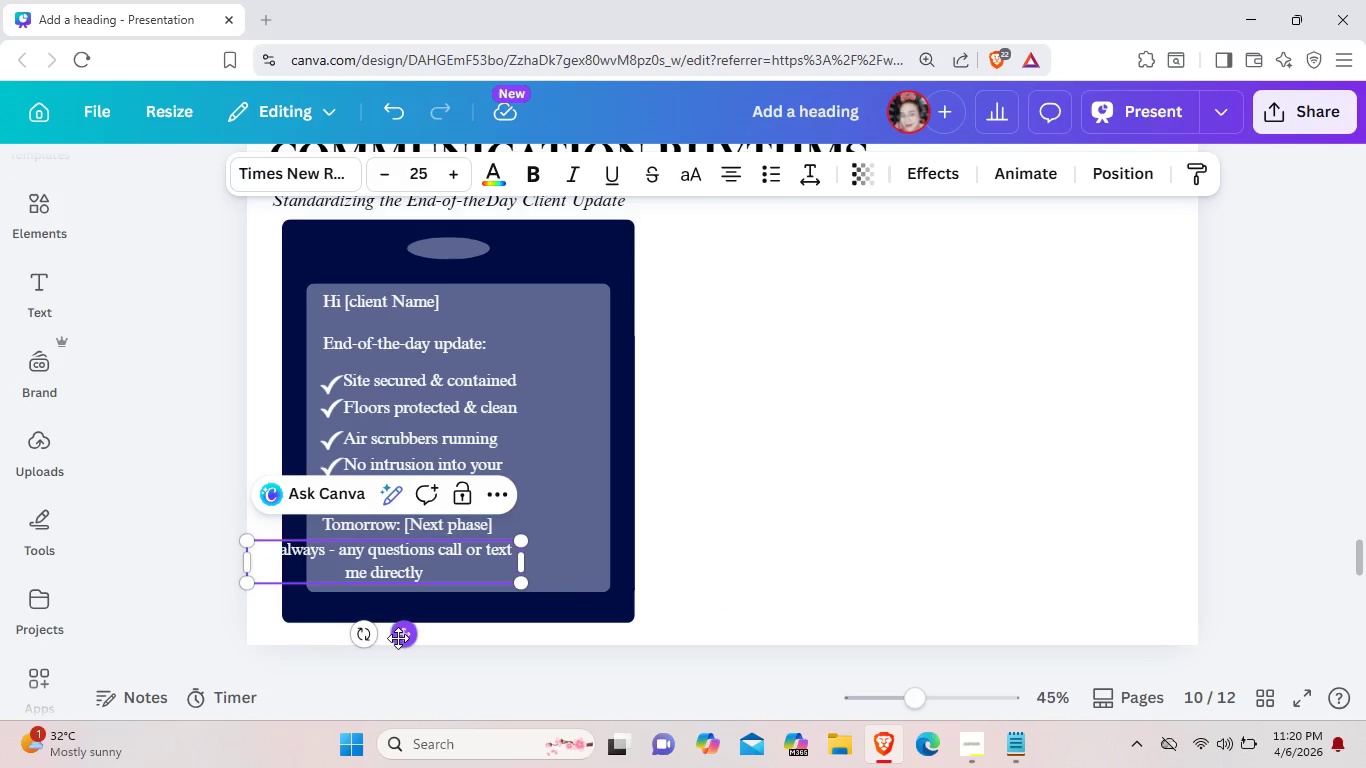 
left_click_drag(start_coordinate=[398, 638], to_coordinate=[460, 639])
 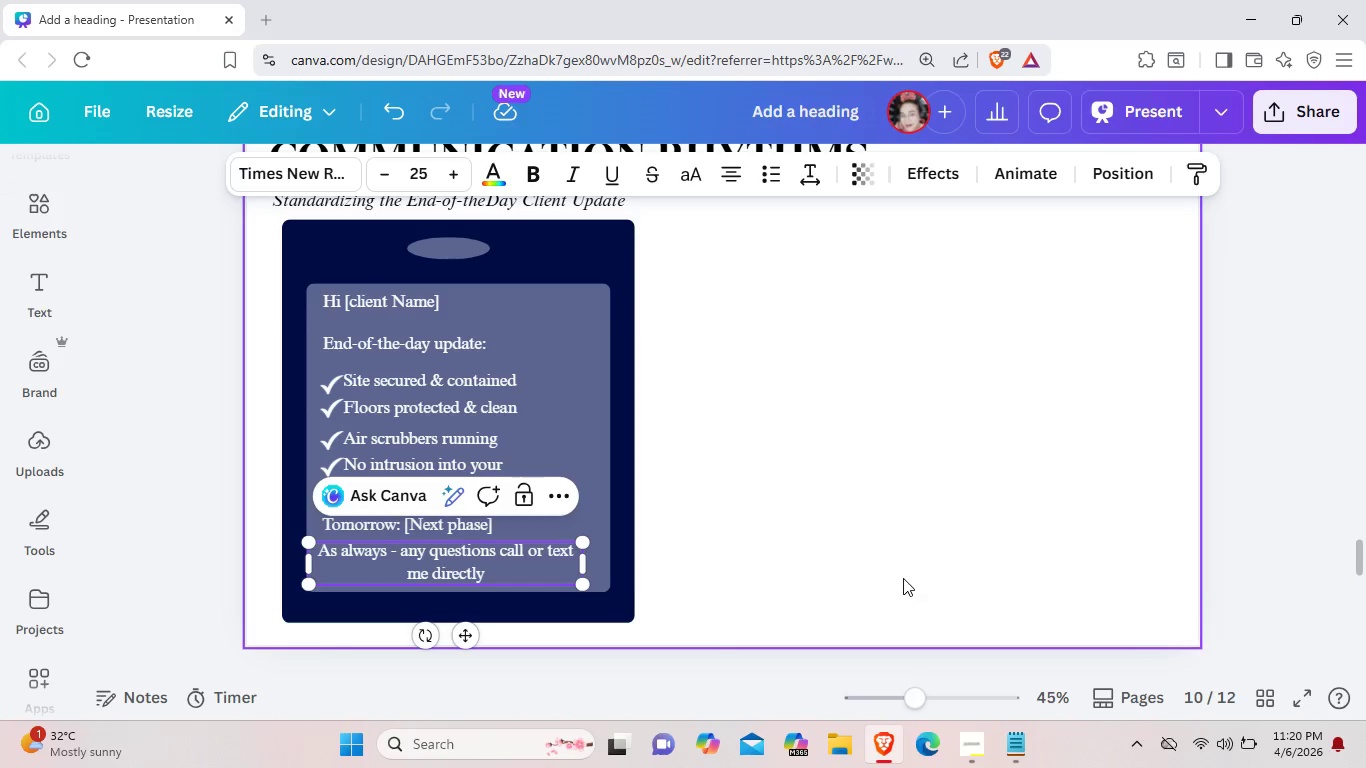 
left_click([903, 578])
 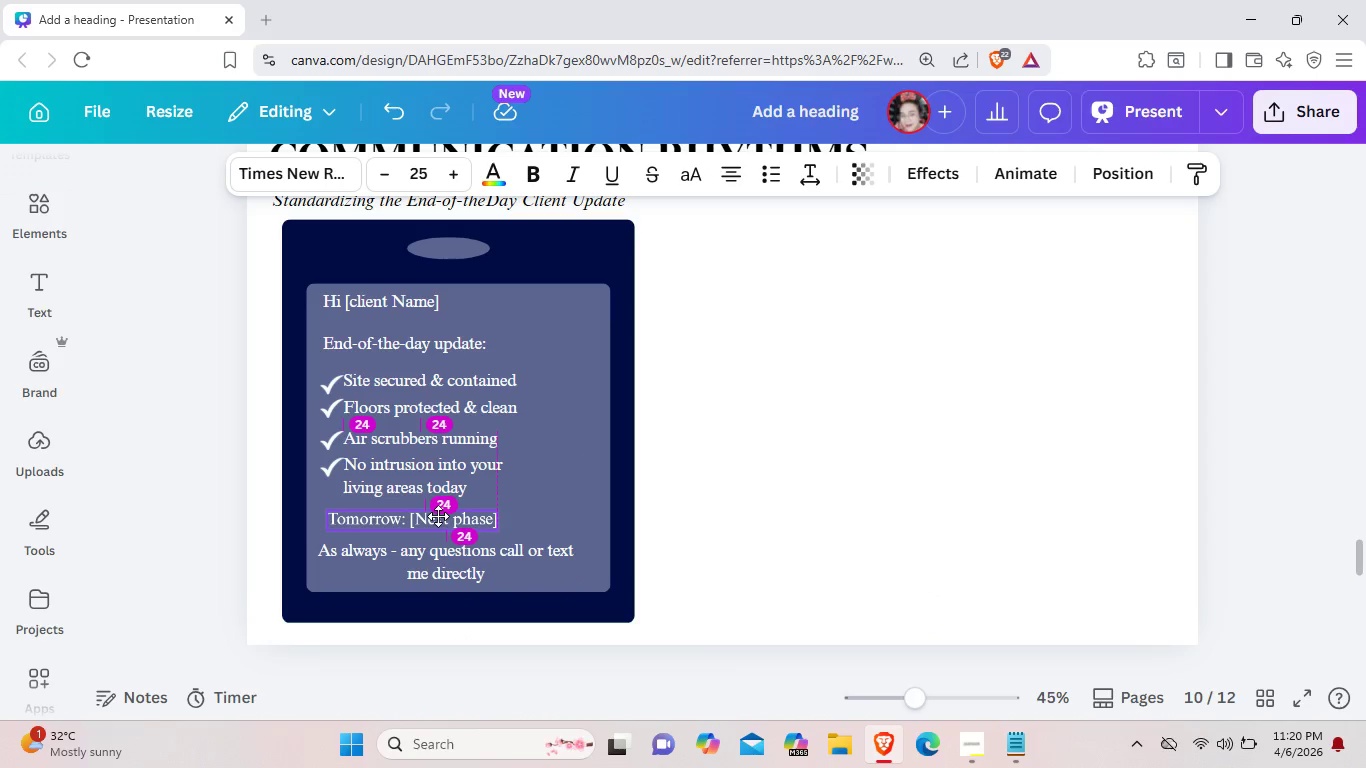 
wait(7.56)
 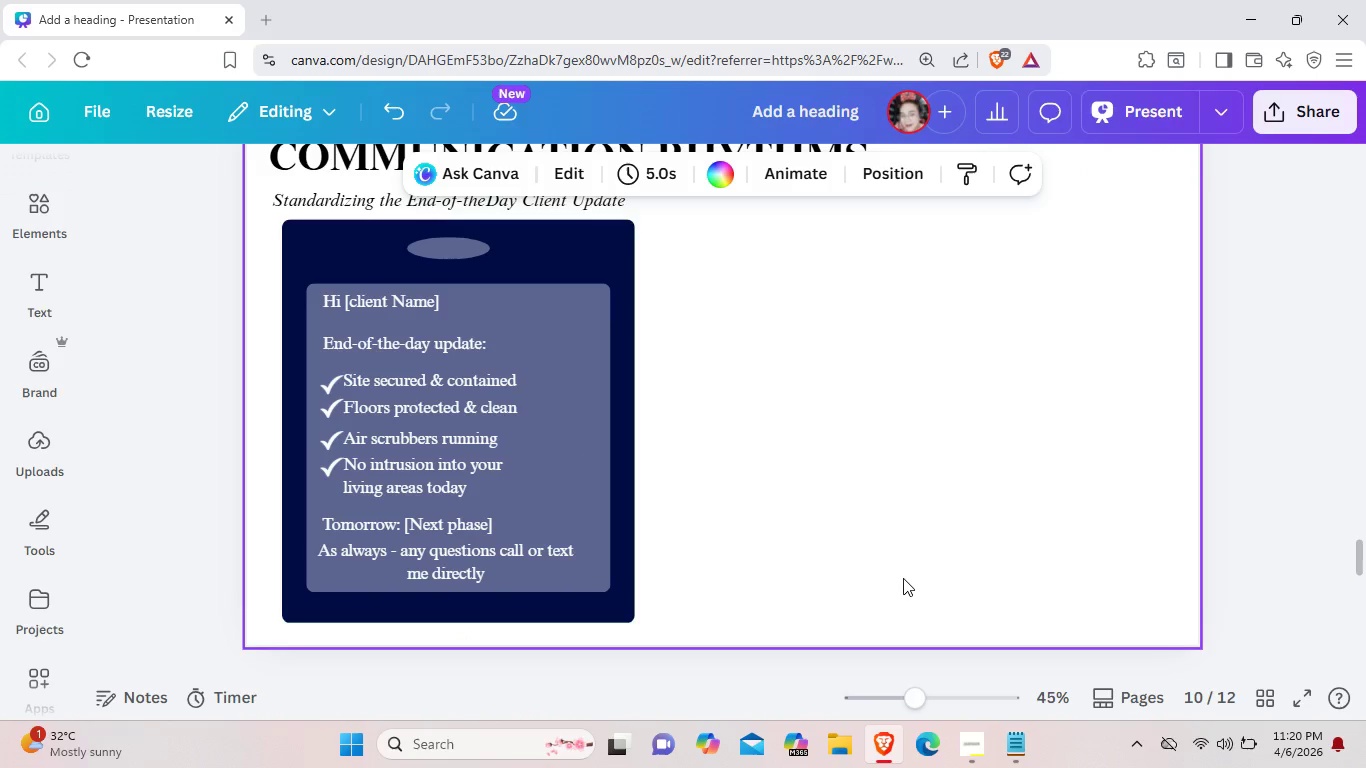 
left_click_drag(start_coordinate=[454, 561], to_coordinate=[452, 552])
 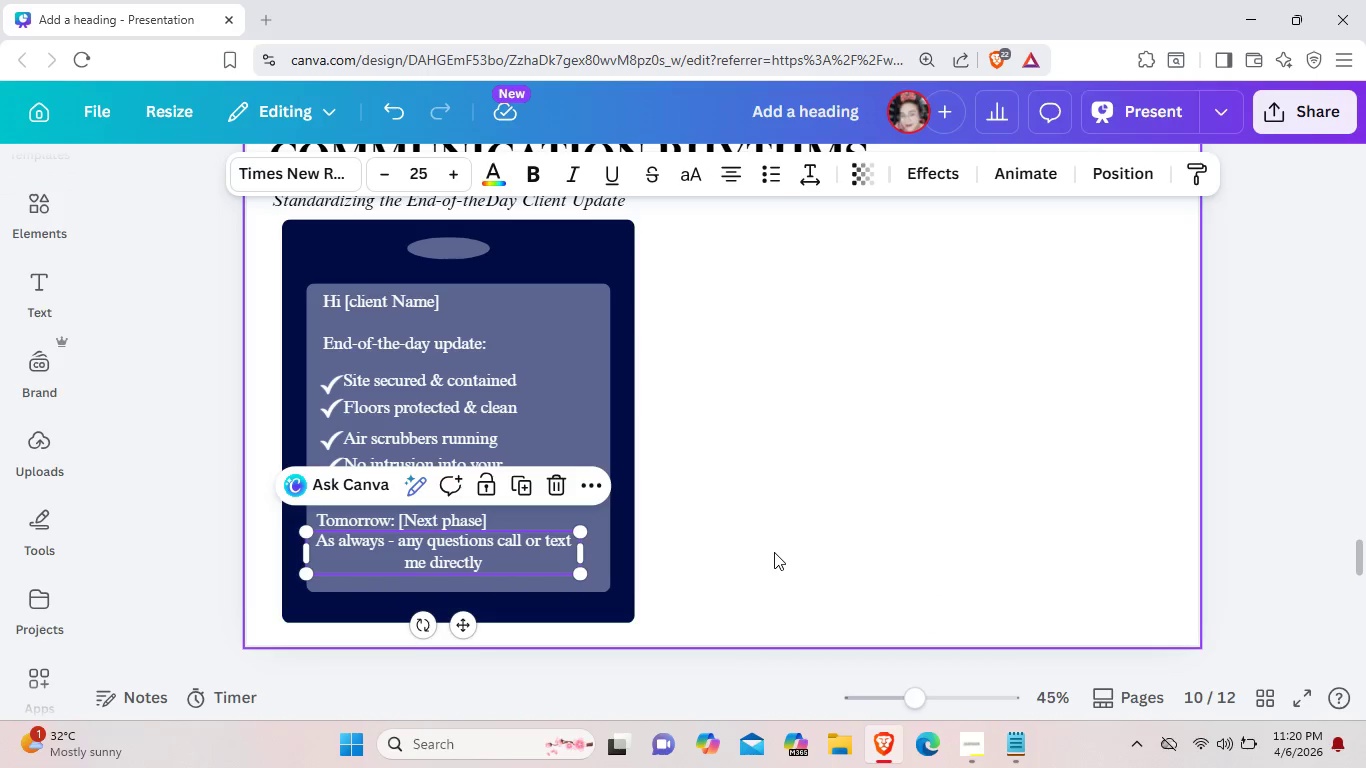 
left_click([774, 552])
 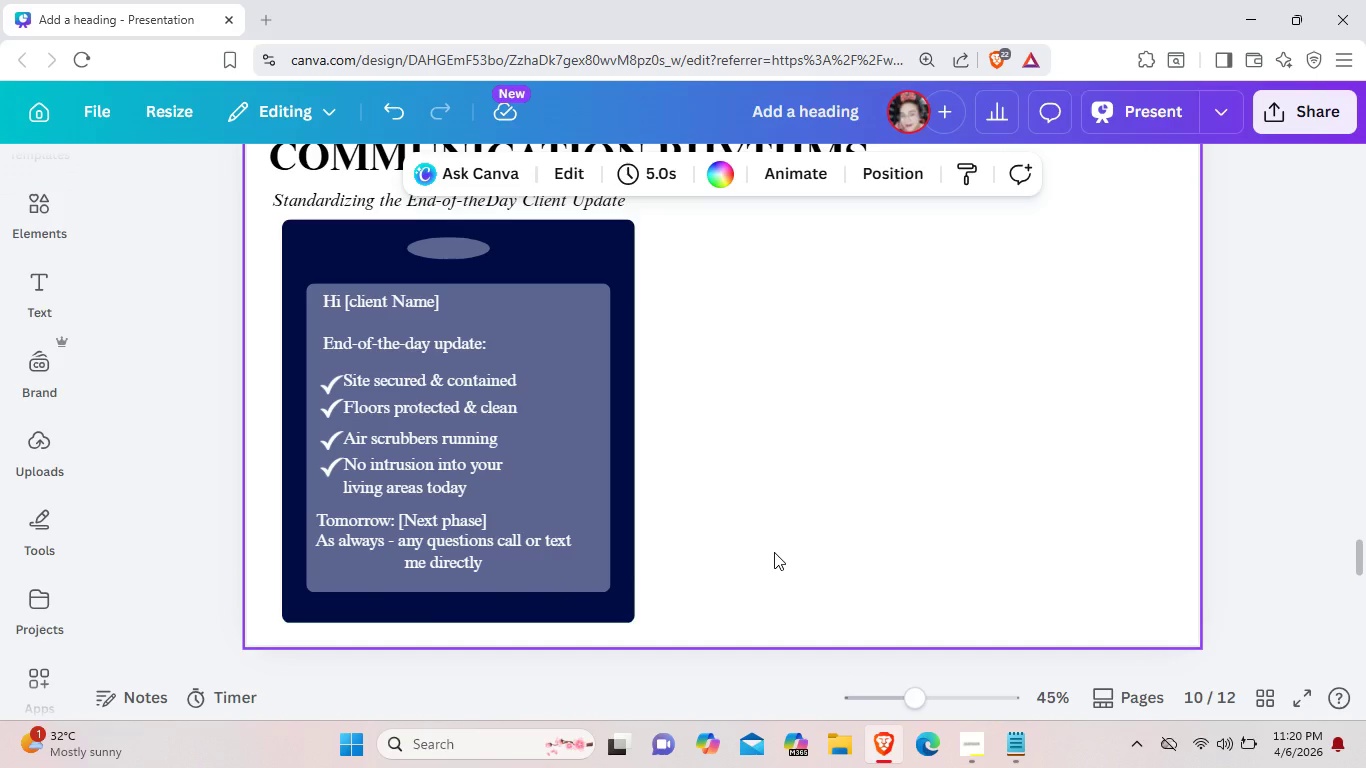 
wait(9.7)
 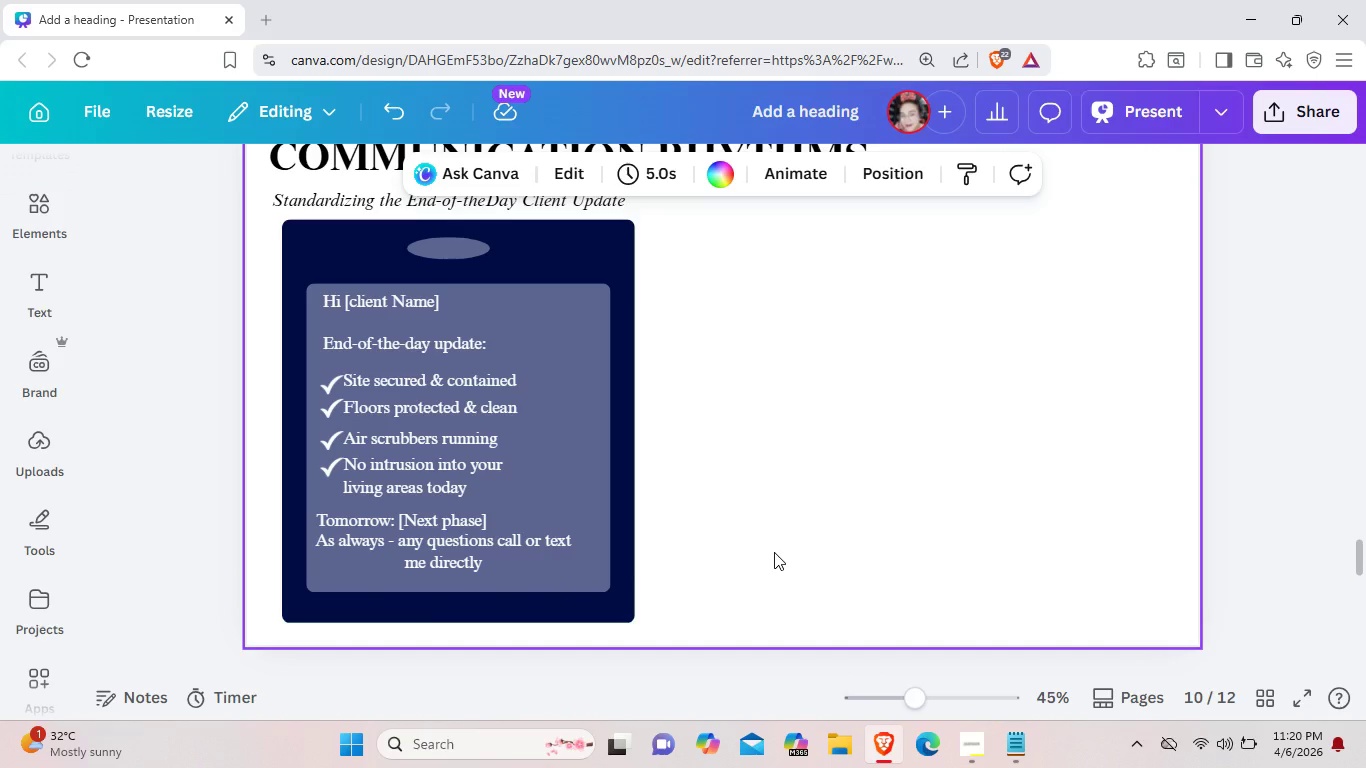 
left_click([287, 368])
 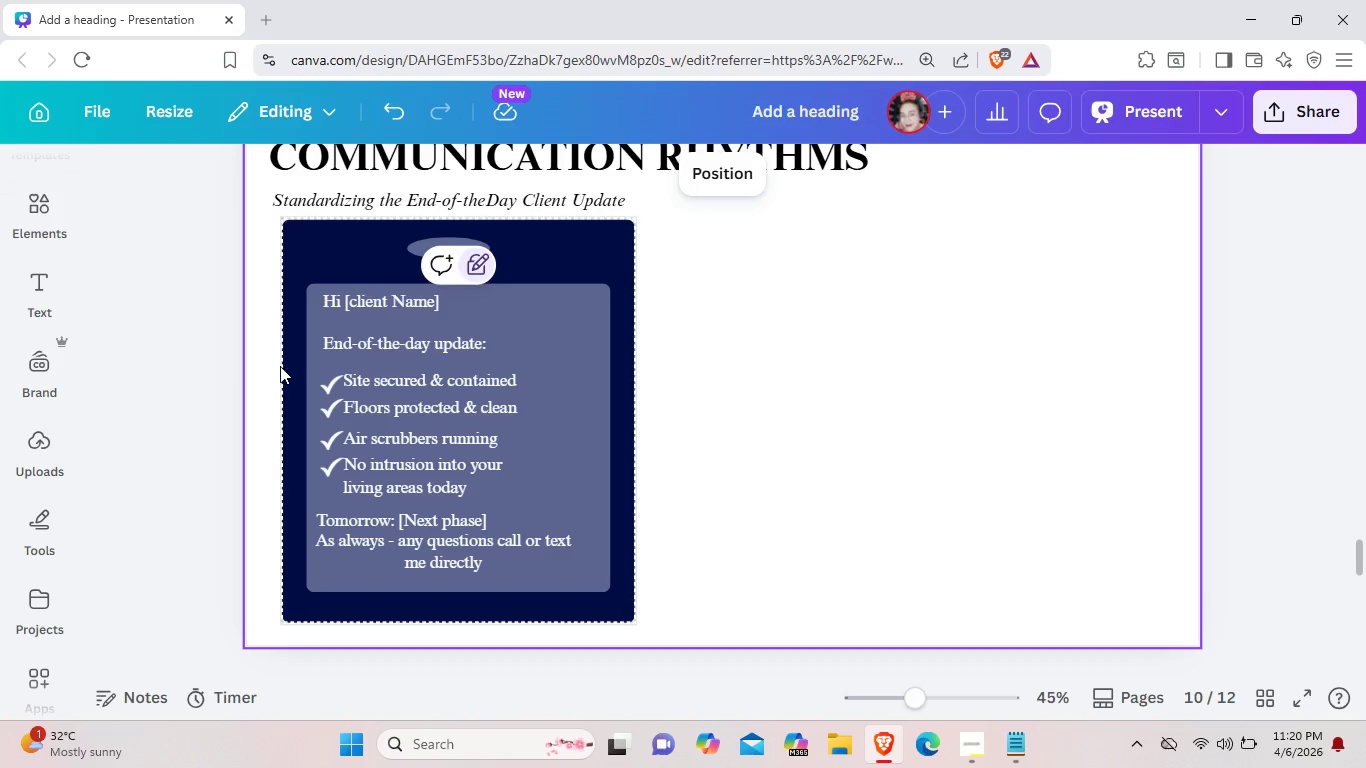 
wait(6.34)
 